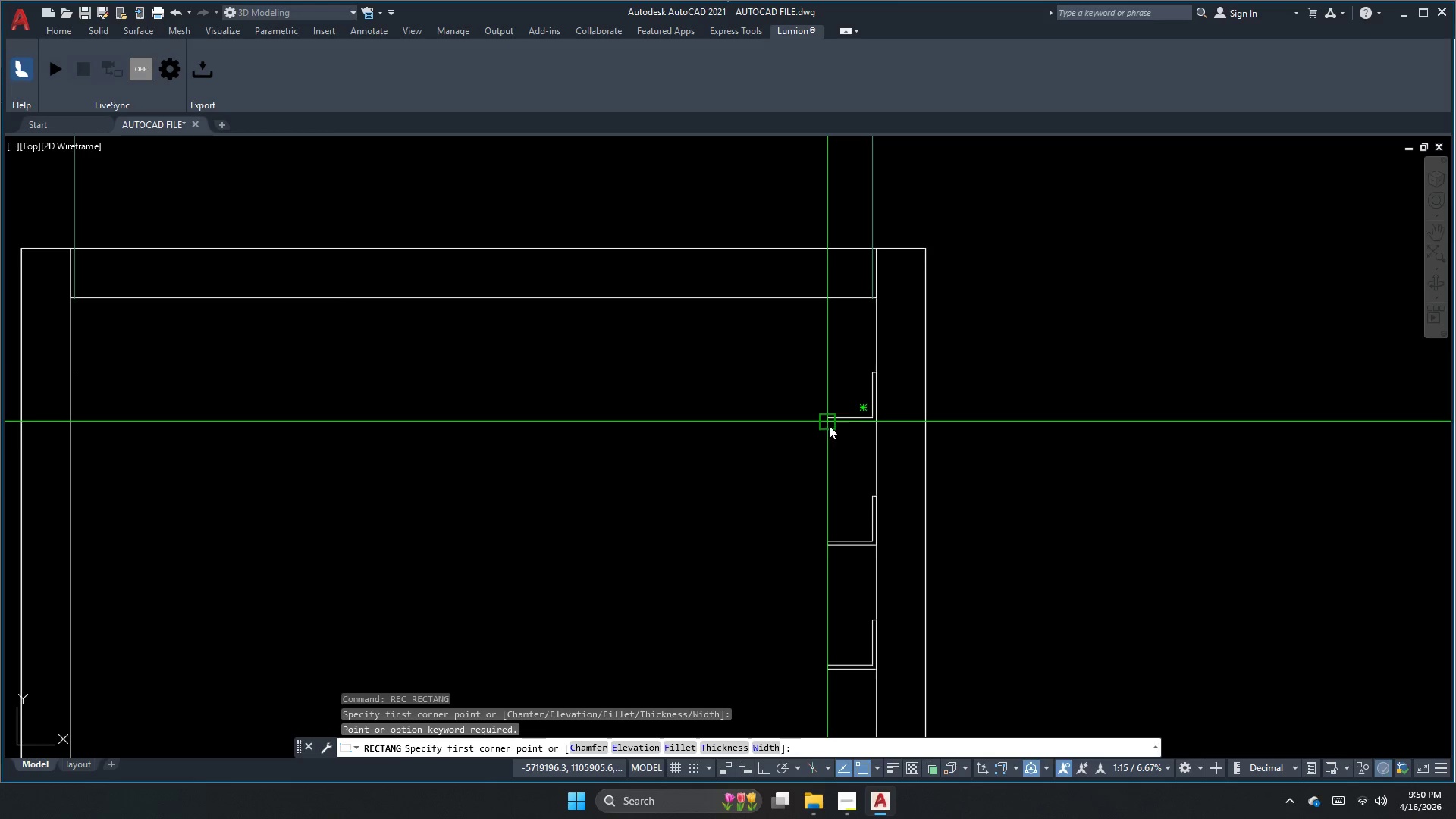 
left_click([828, 425])
 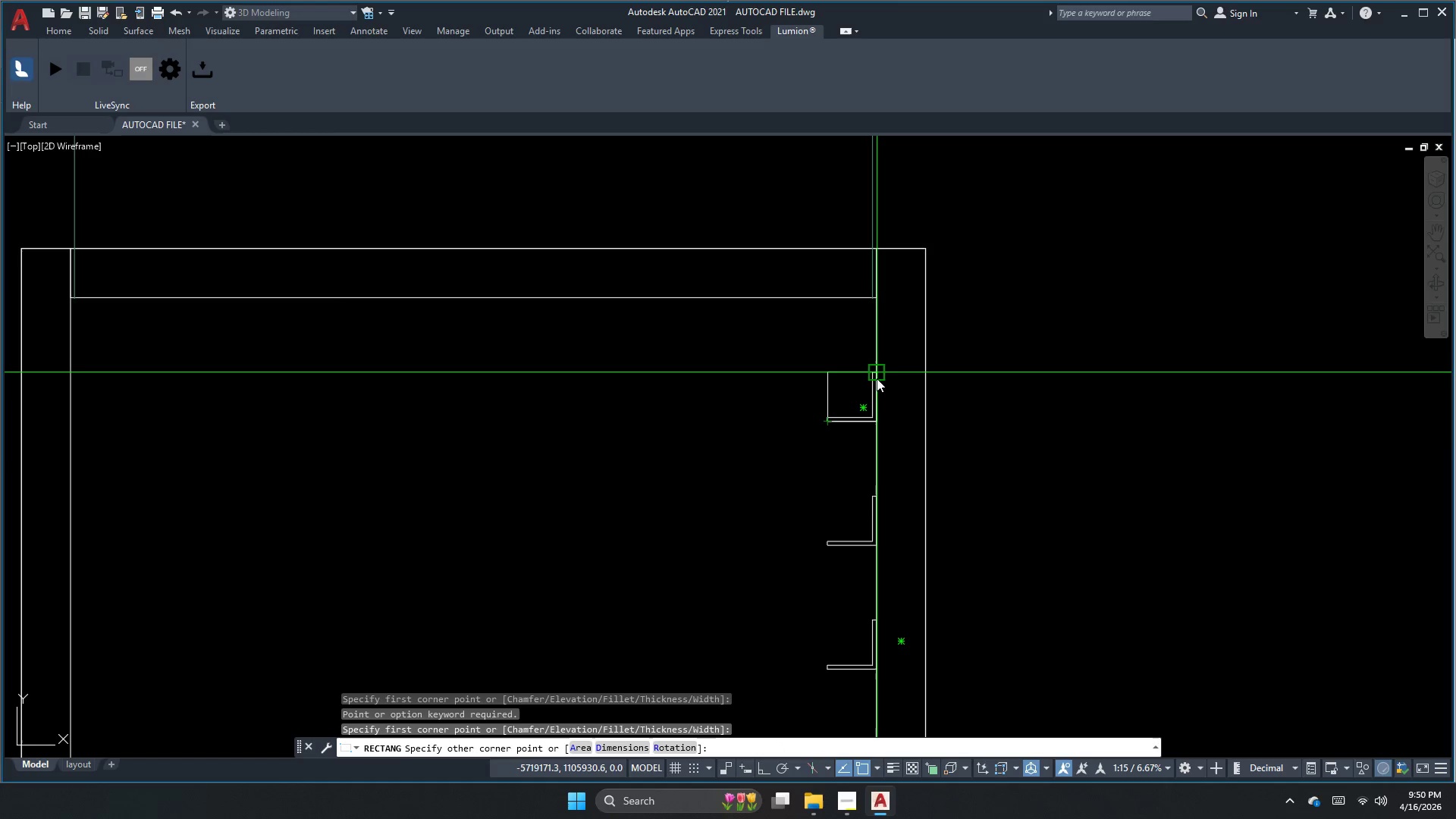 
left_click([877, 373])
 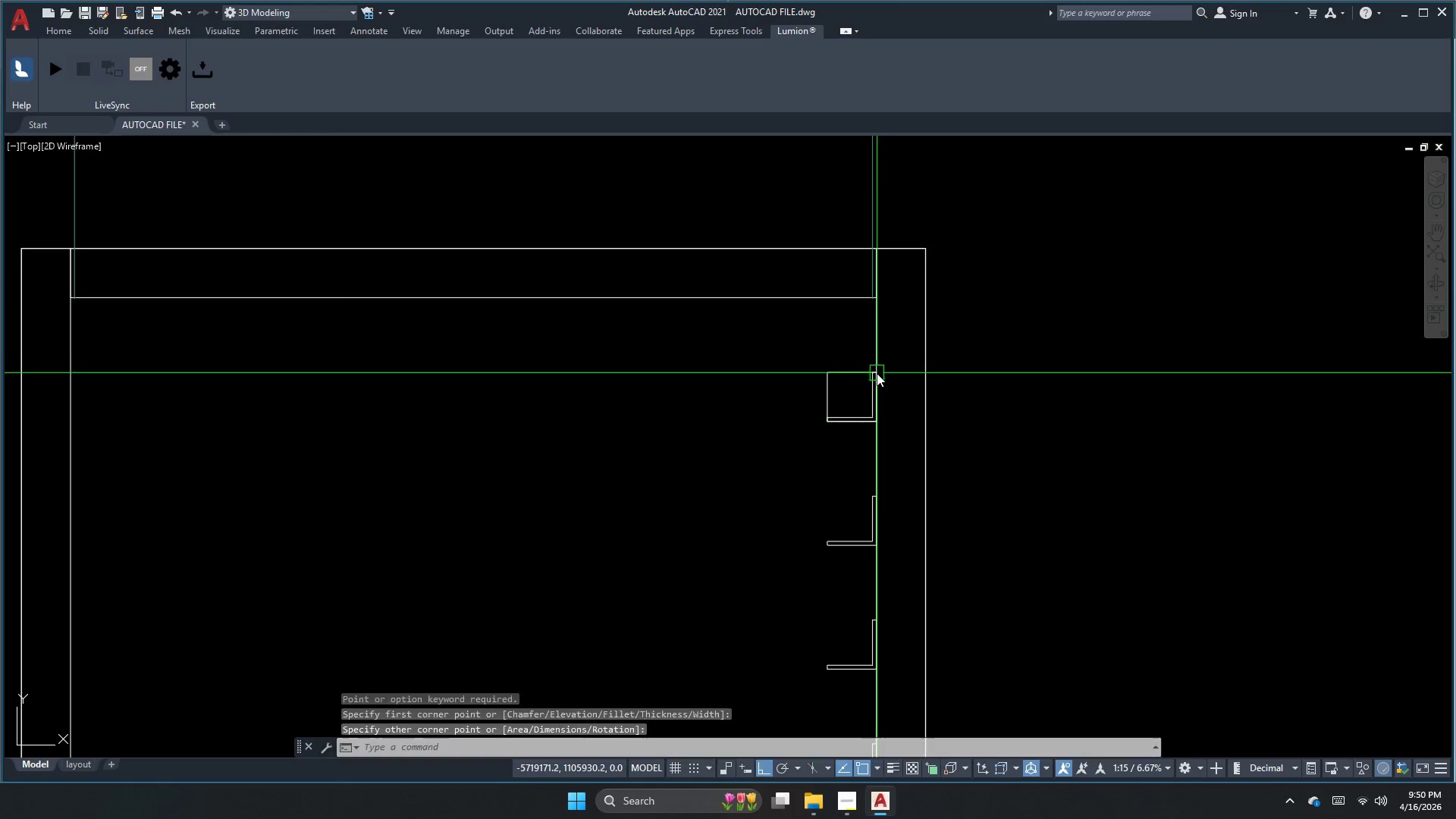 
key(Escape)
 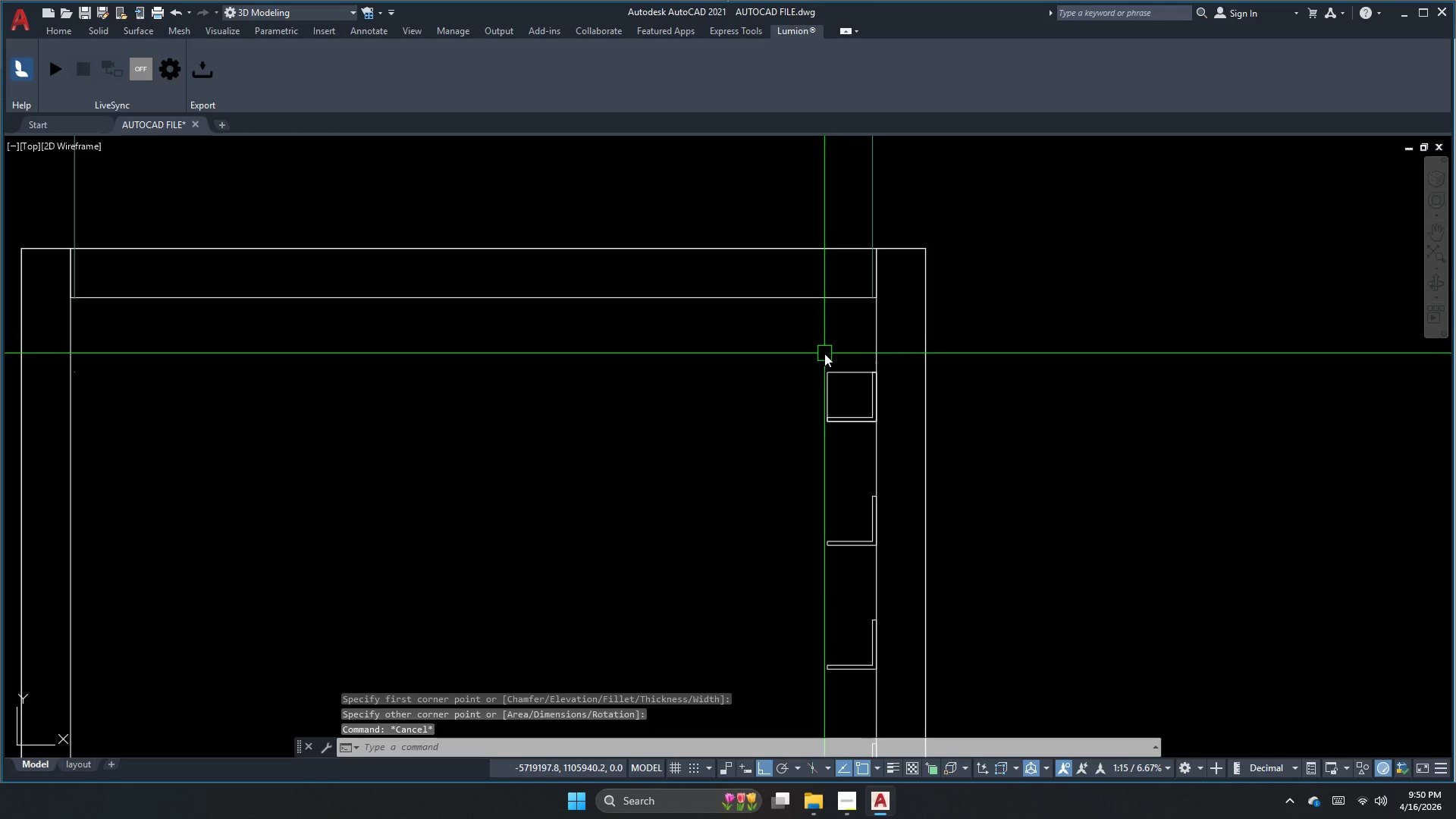 
left_click_drag(start_coordinate=[814, 351], to_coordinate=[820, 359])
 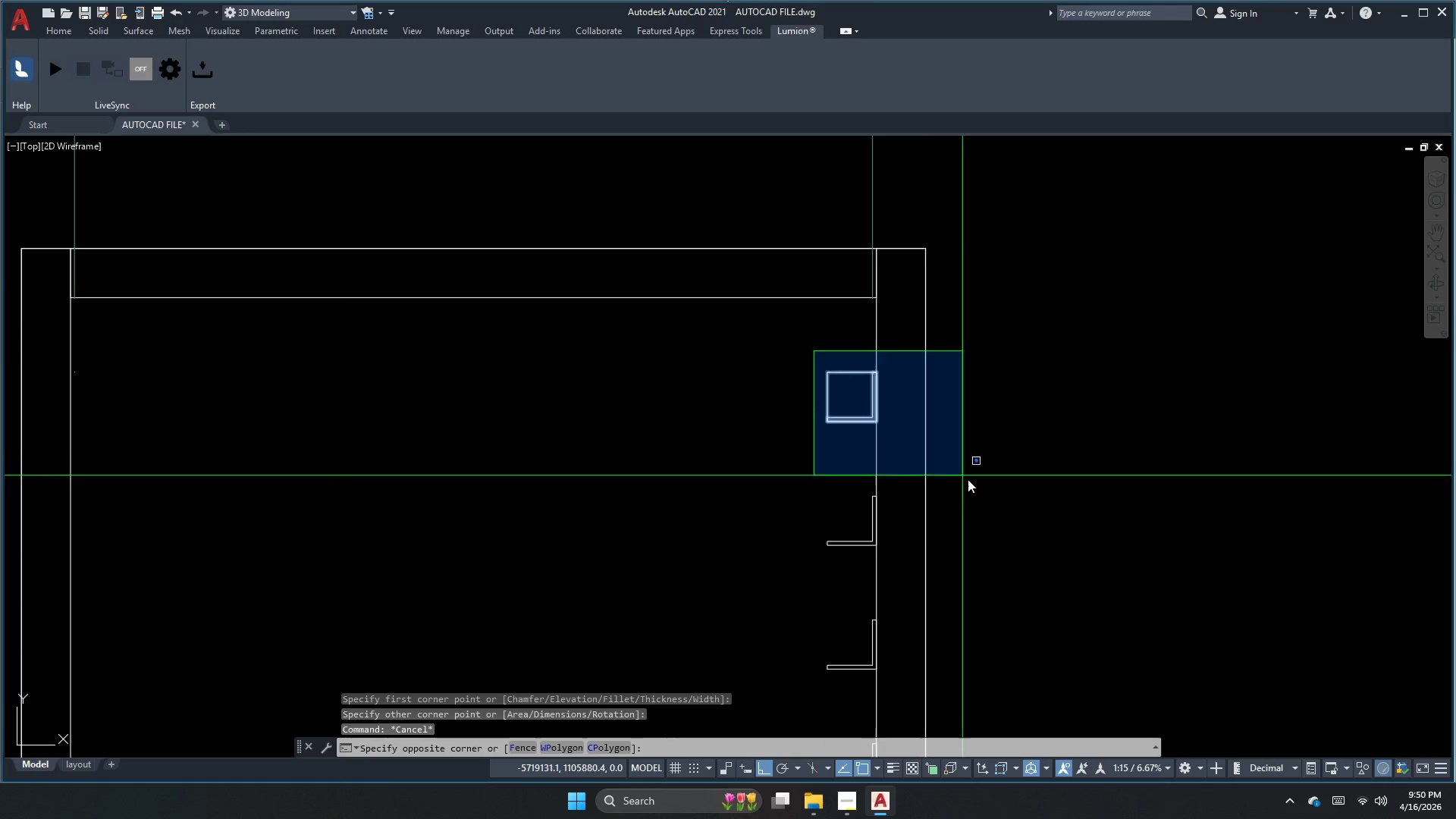 
left_click_drag(start_coordinate=[987, 499], to_coordinate=[960, 478])
 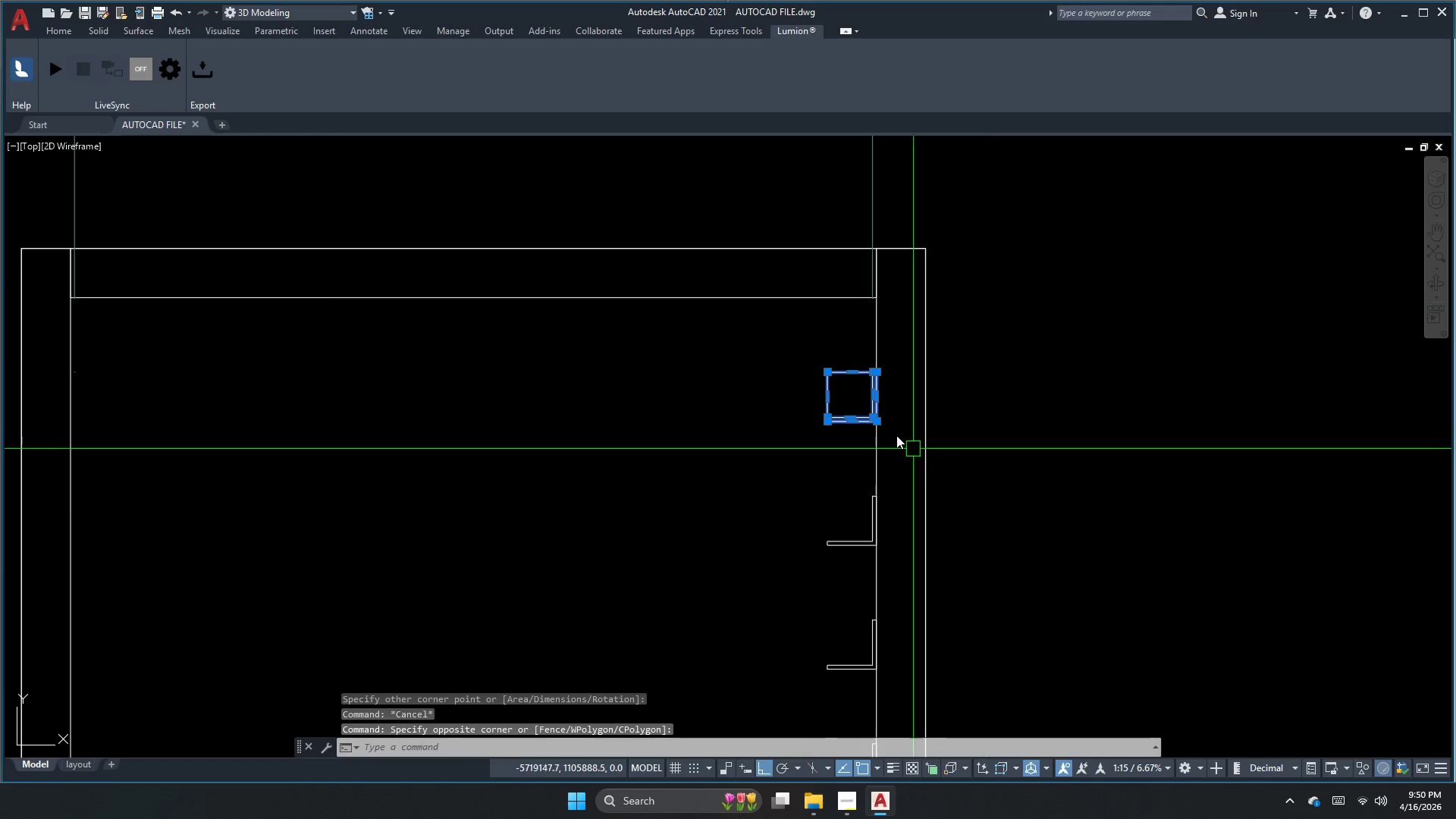 
hold_key(key=ShiftLeft, duration=0.69)
double_click([835, 391])
 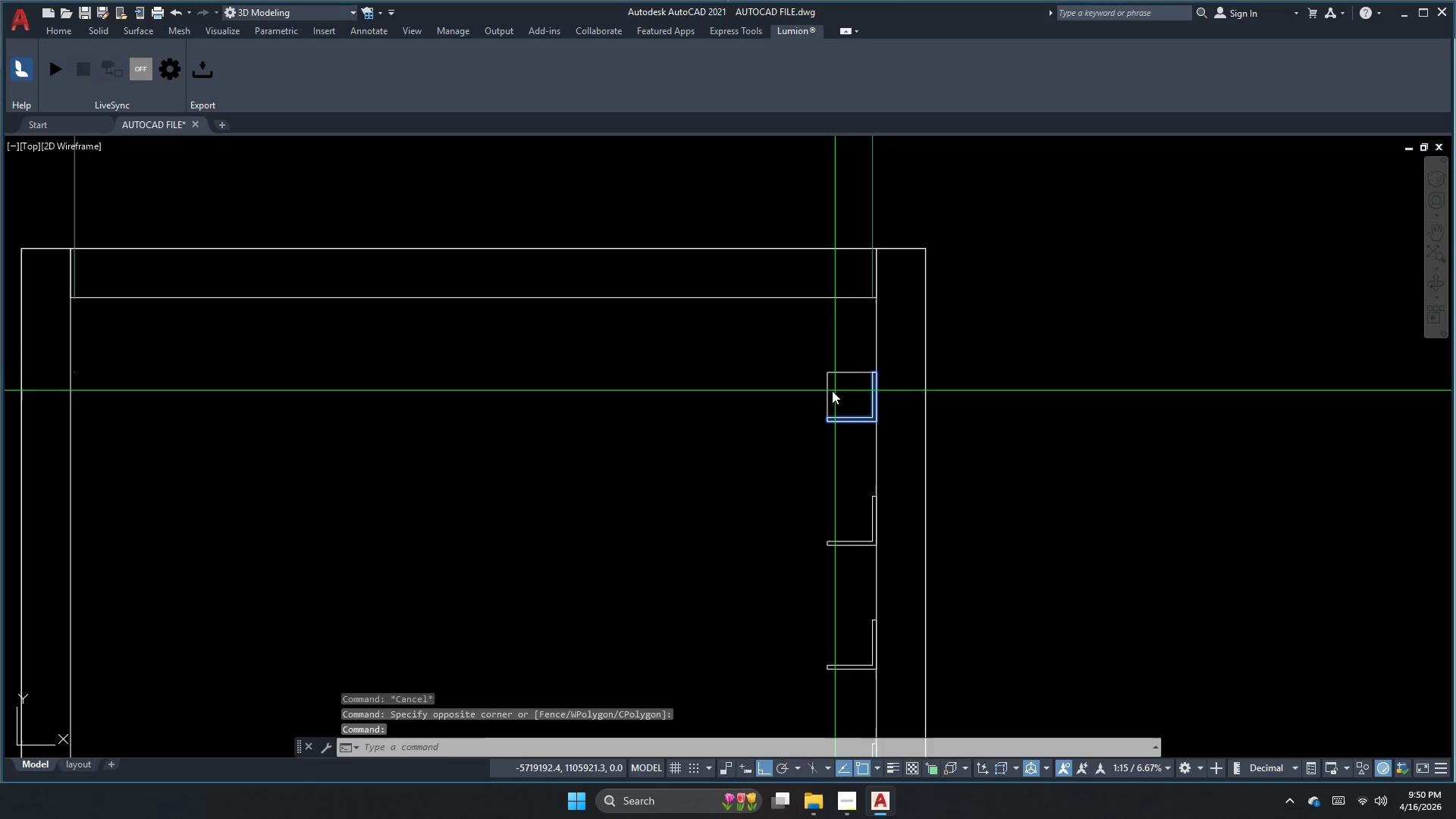 
left_click_drag(start_coordinate=[801, 384], to_coordinate=[795, 382])
 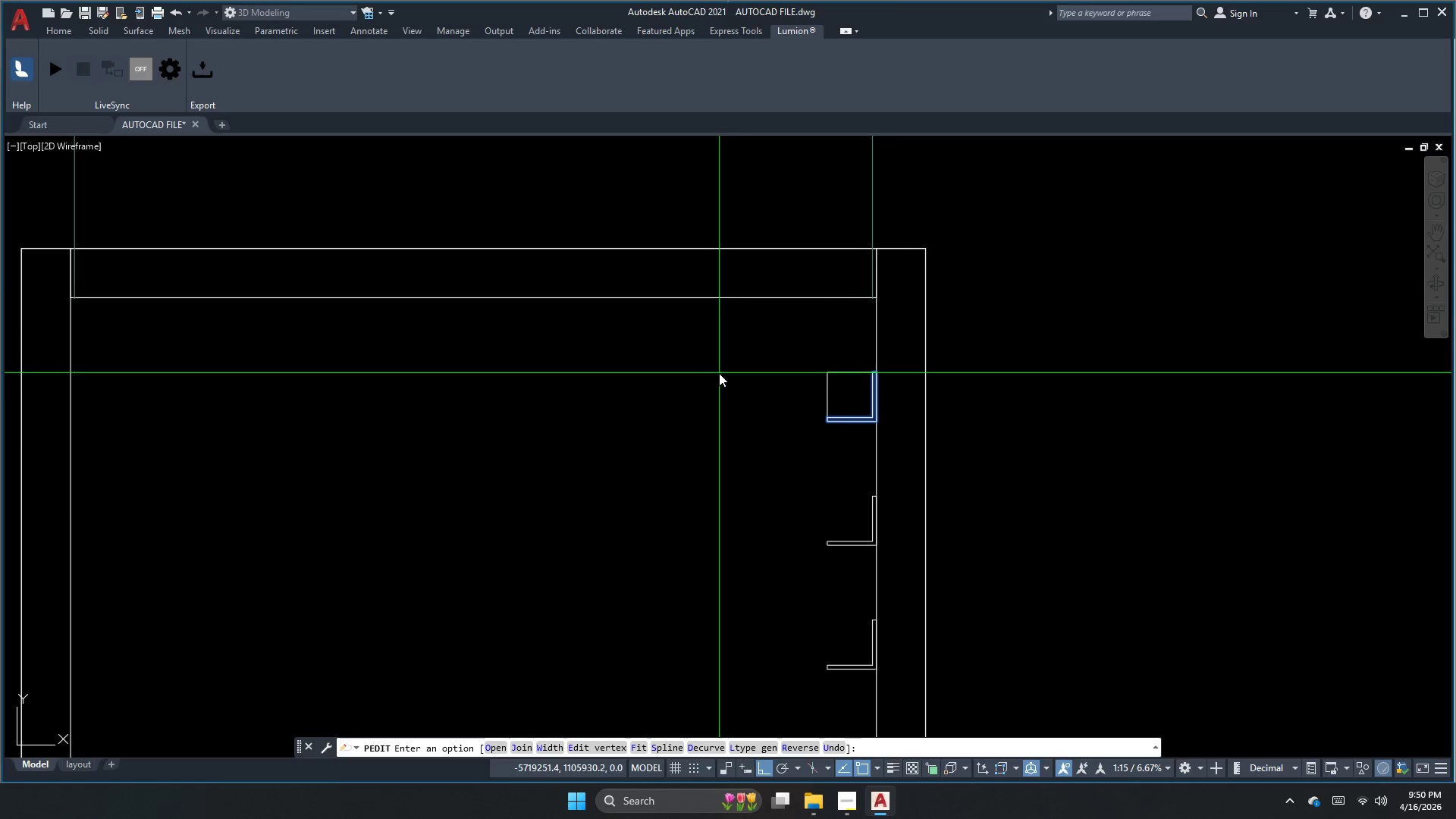 
key(E)
 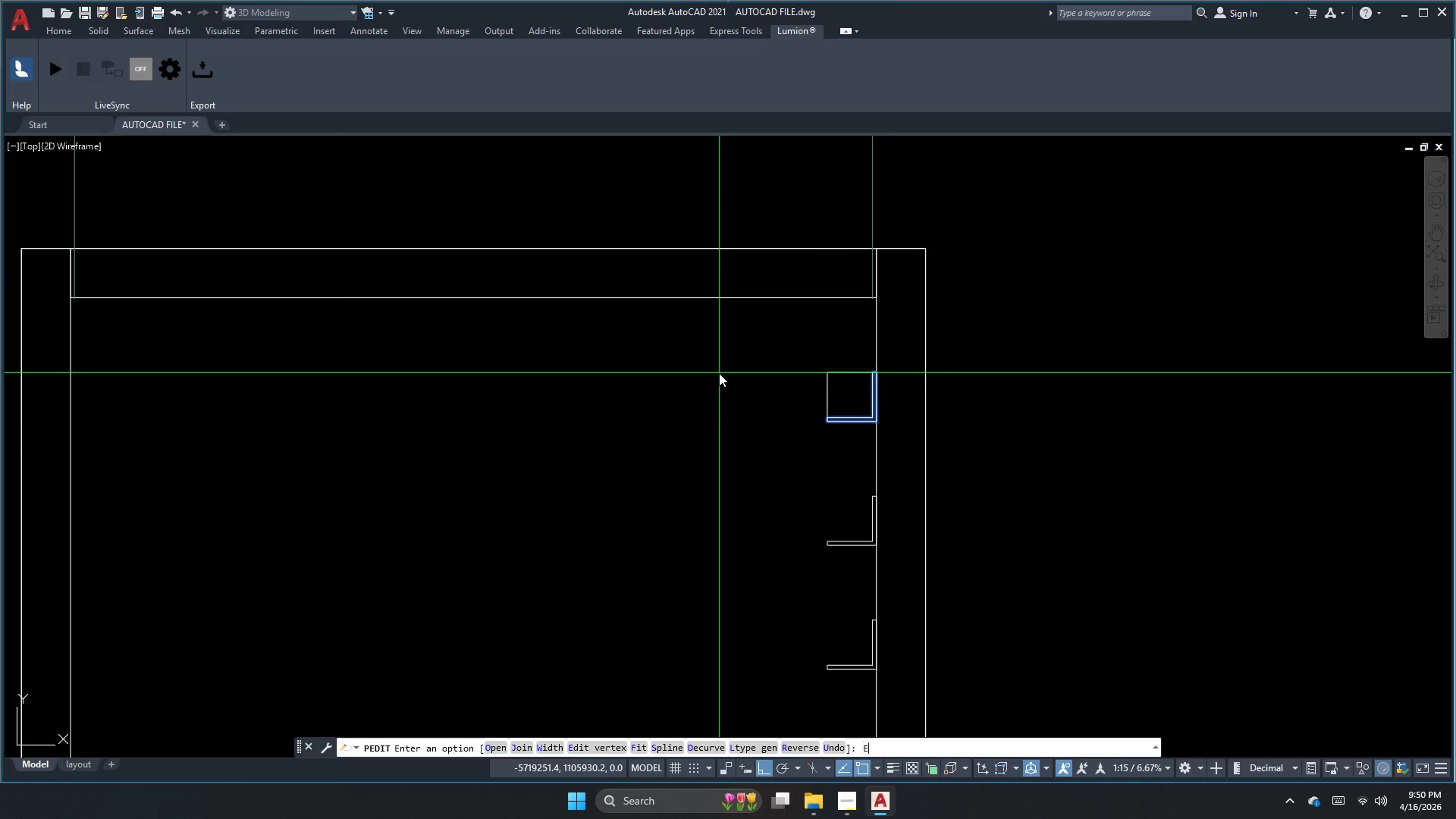 
key(Space)
 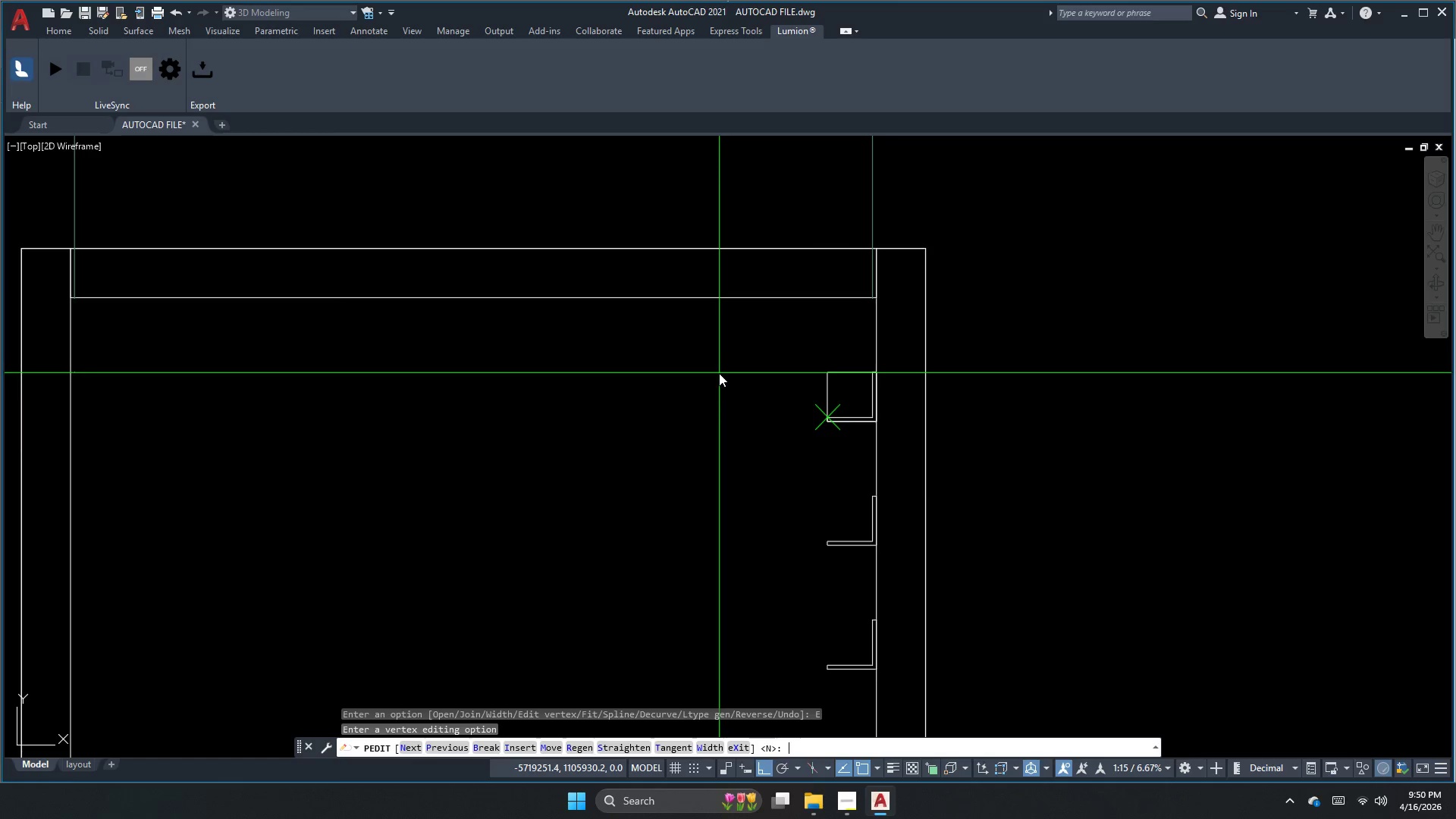 
key(Escape)
 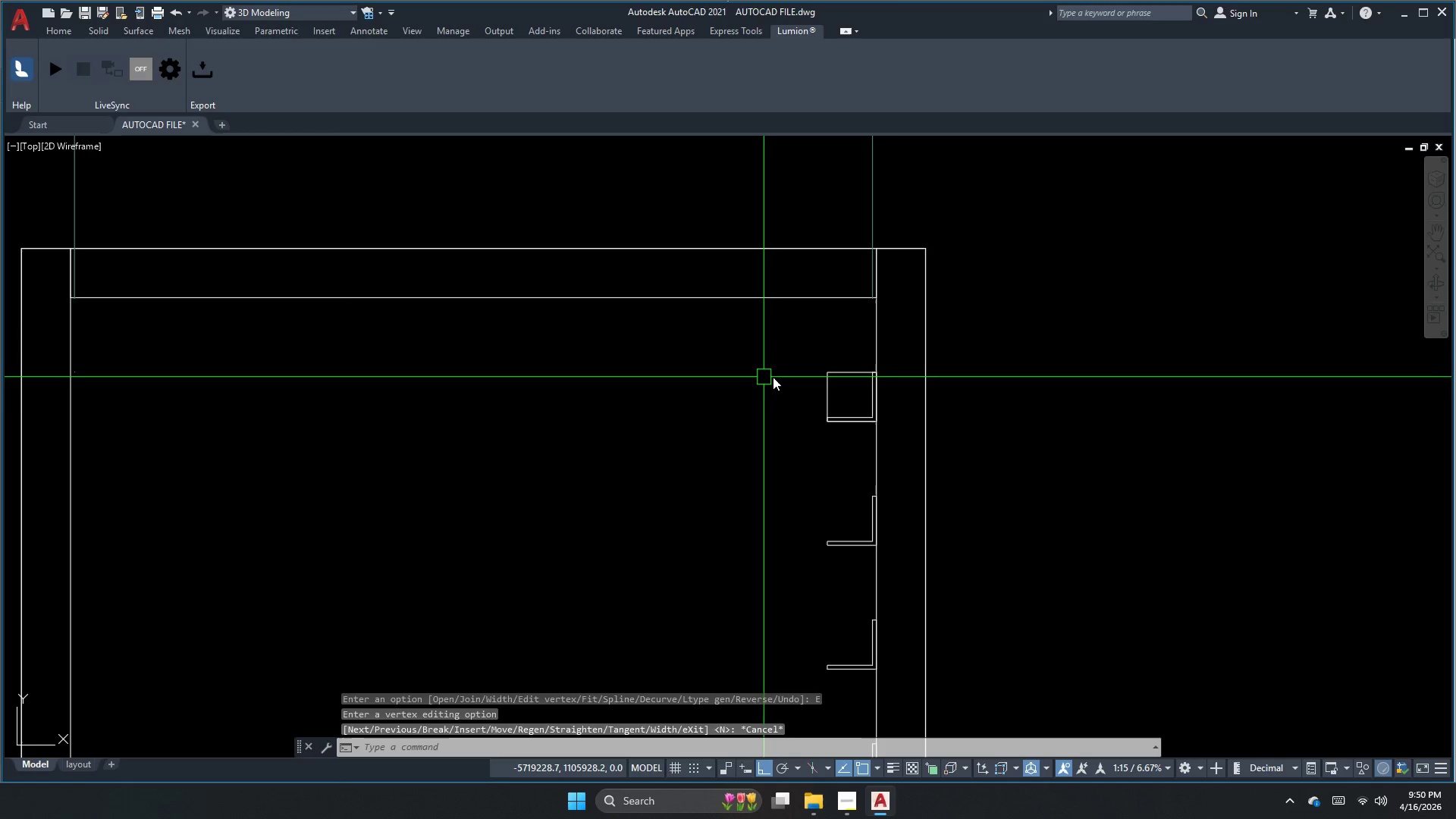 
key(Escape)
 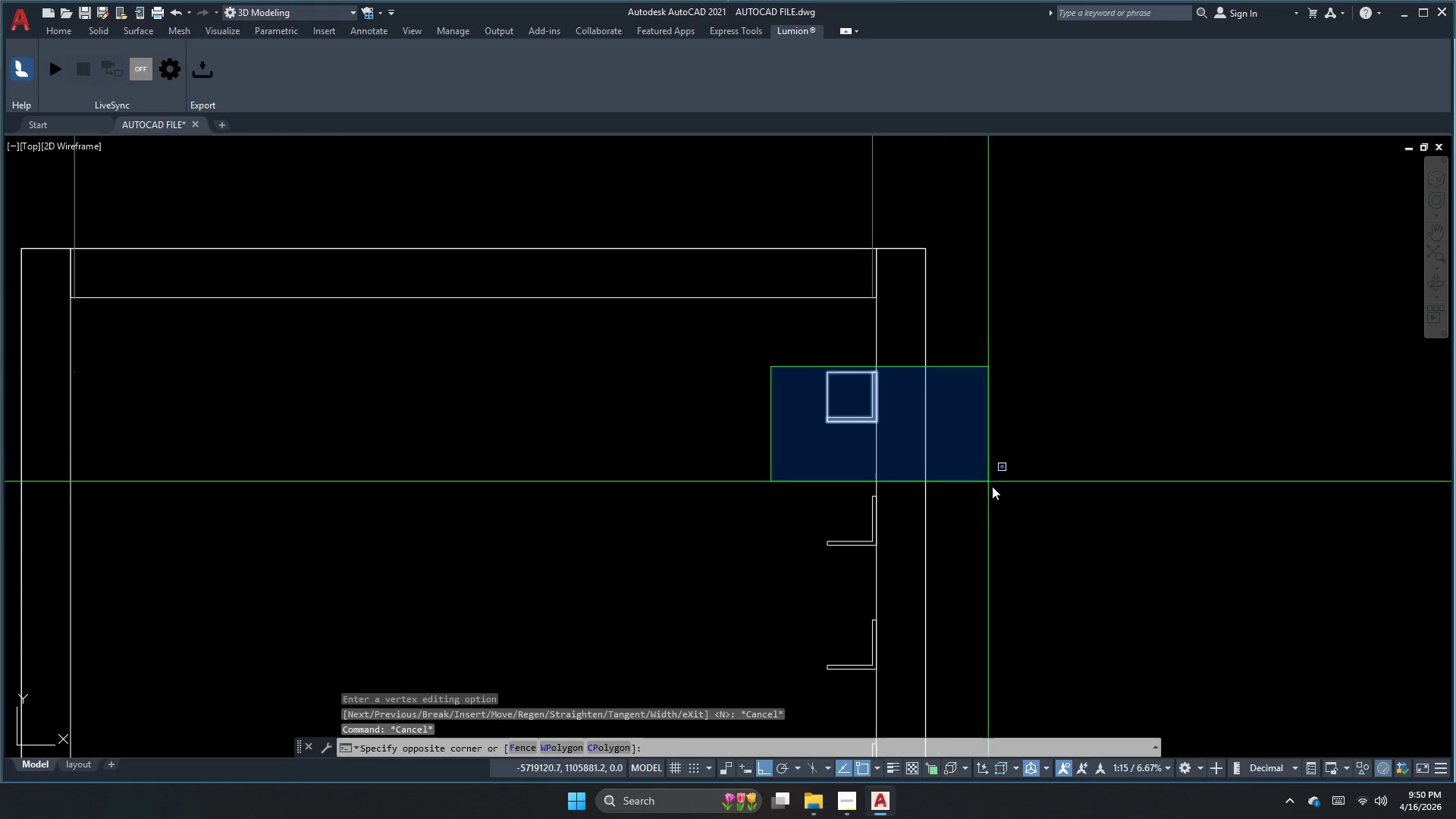 
left_click_drag(start_coordinate=[996, 495], to_coordinate=[990, 495])
 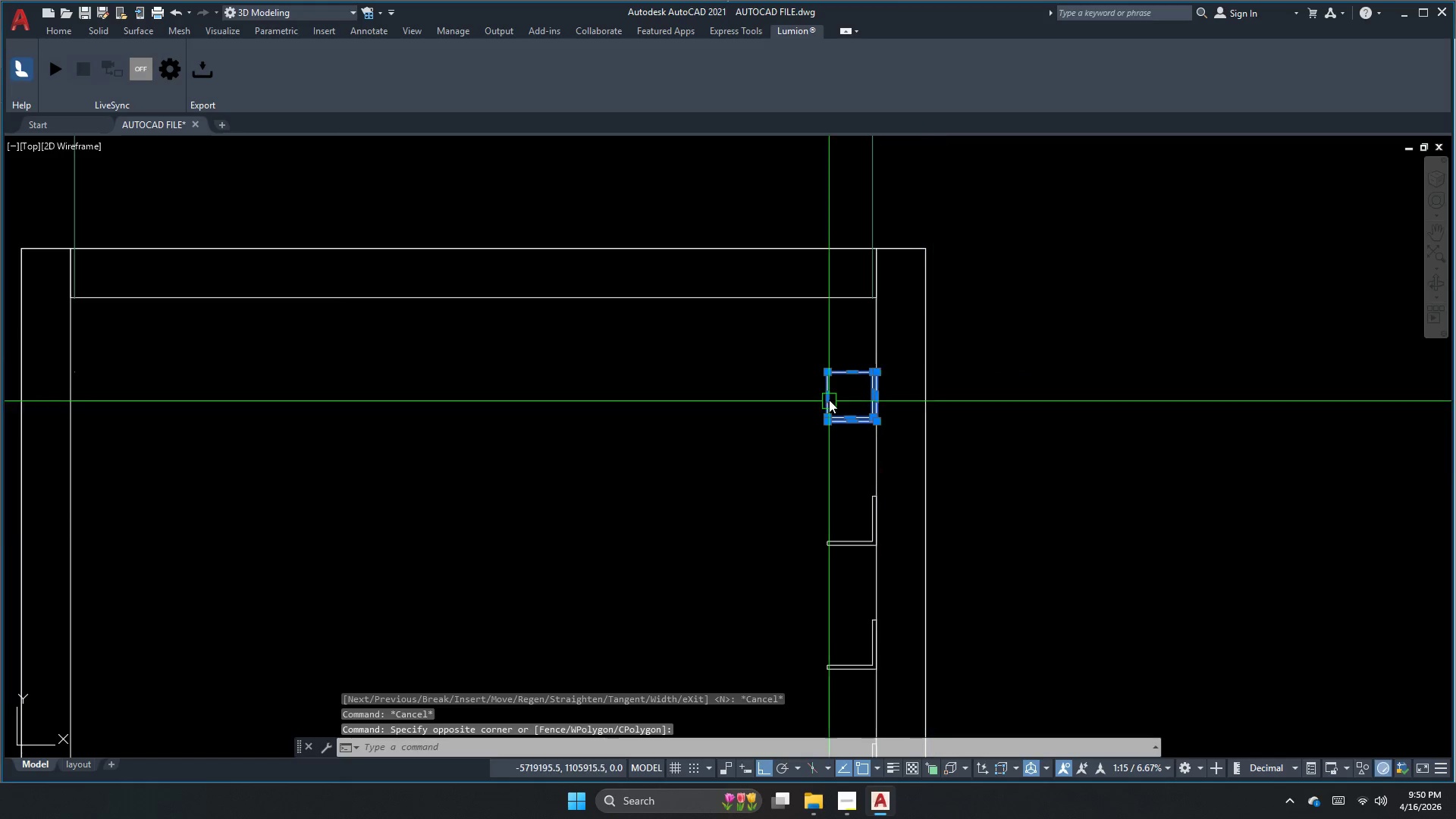 
hold_key(key=ShiftLeft, duration=0.75)
left_click([853, 397])
 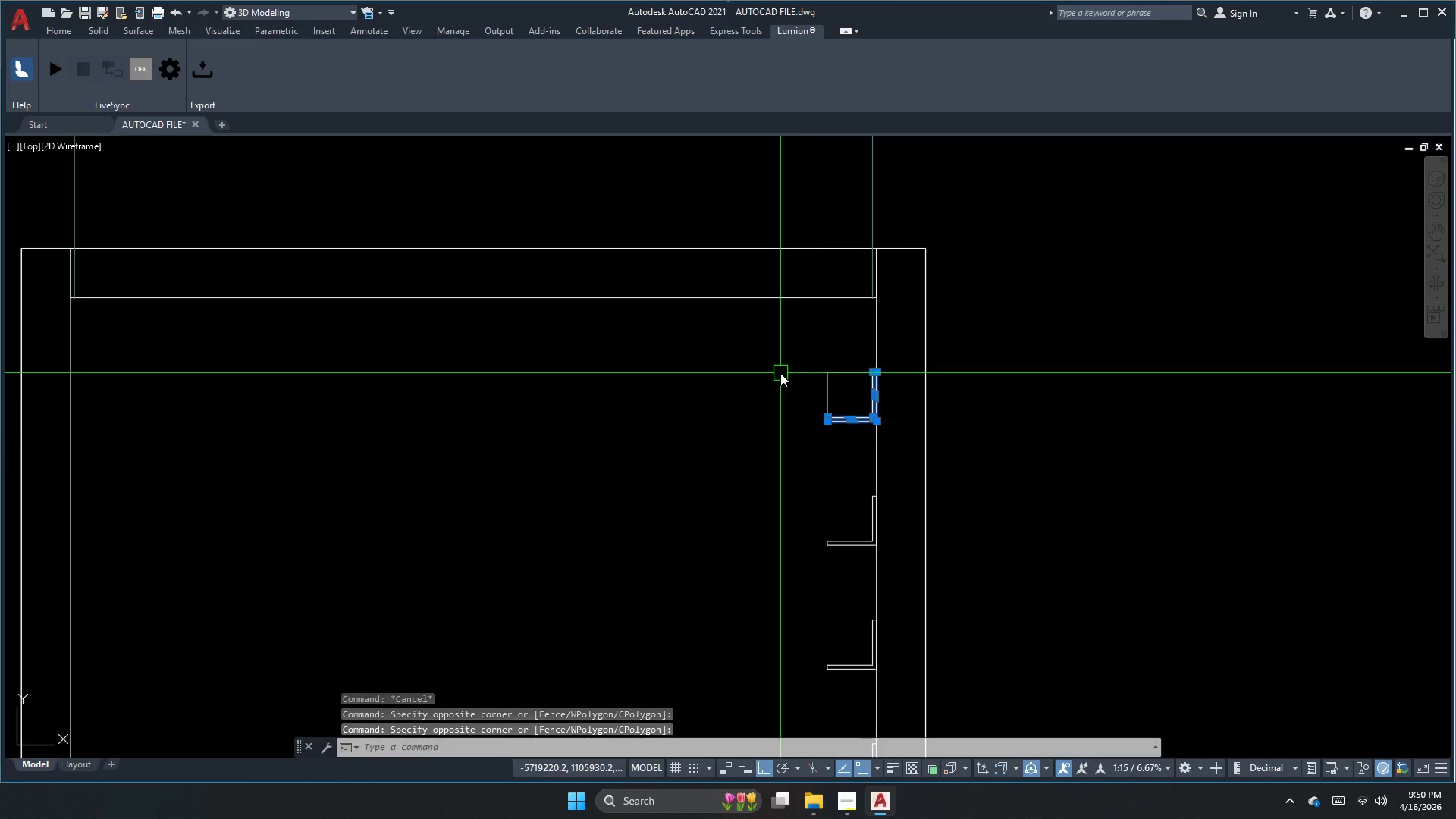 
key(E)
 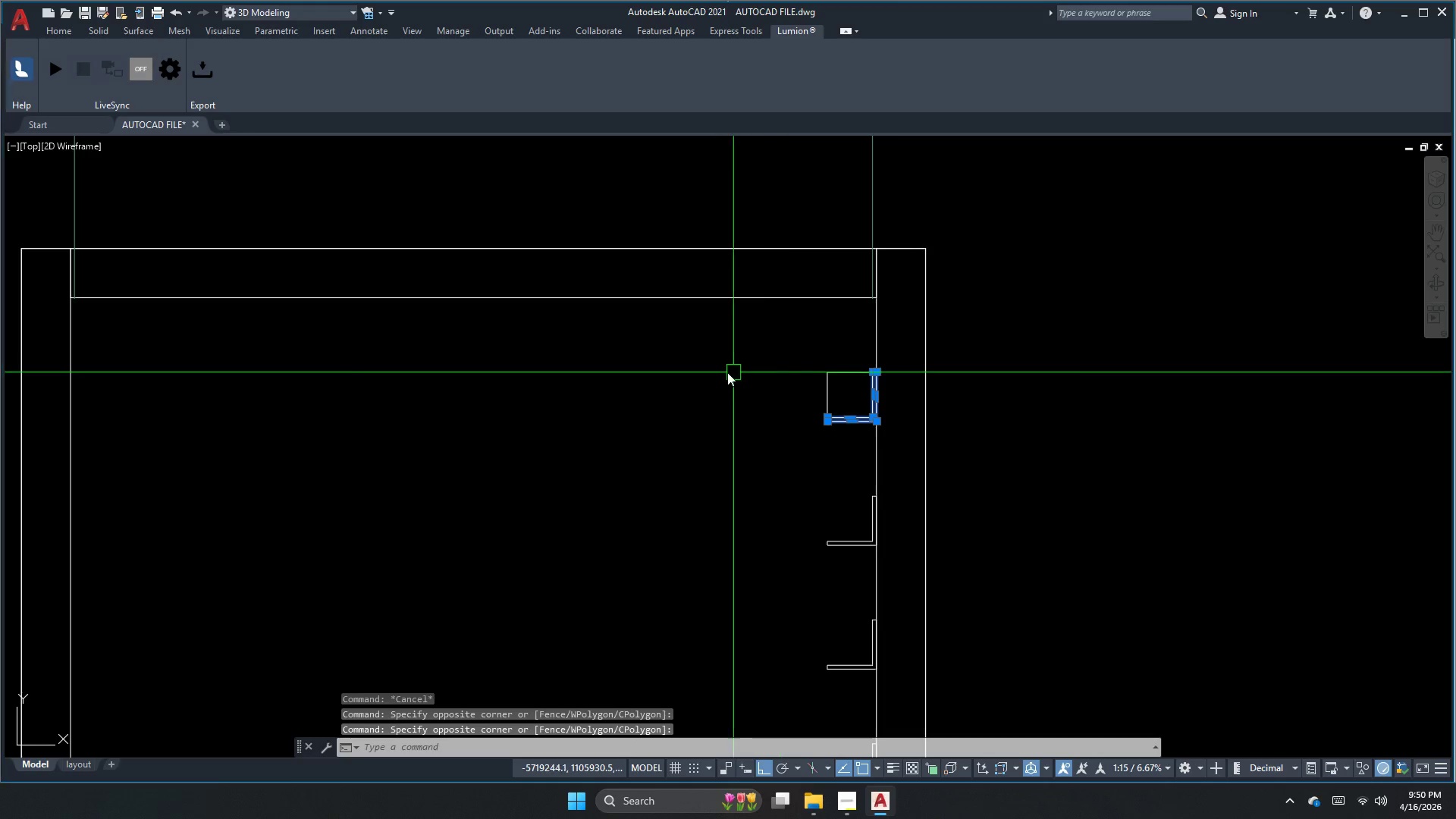 
key(Space)
 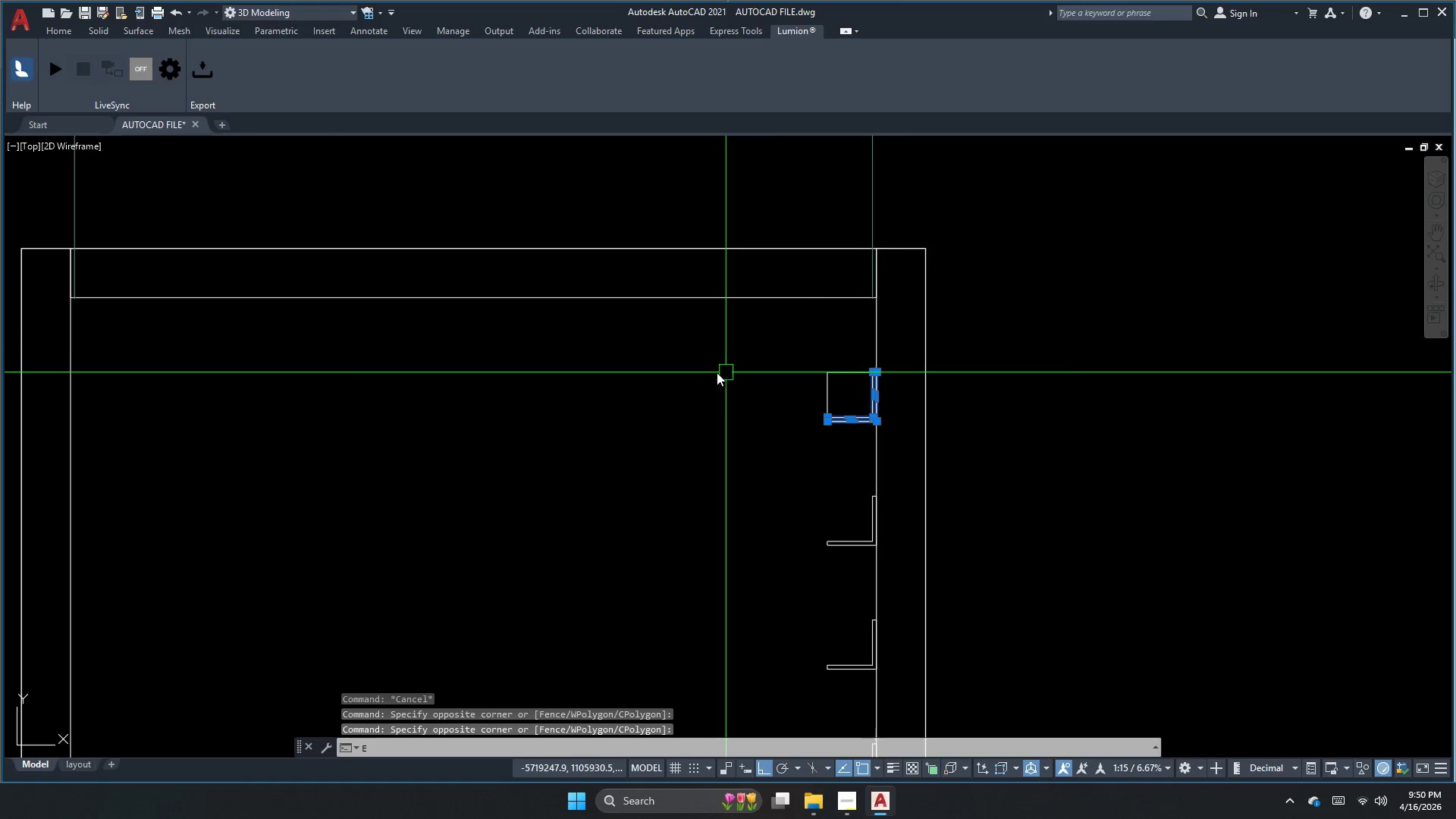 
left_click_drag(start_coordinate=[701, 397], to_coordinate=[700, 401])
 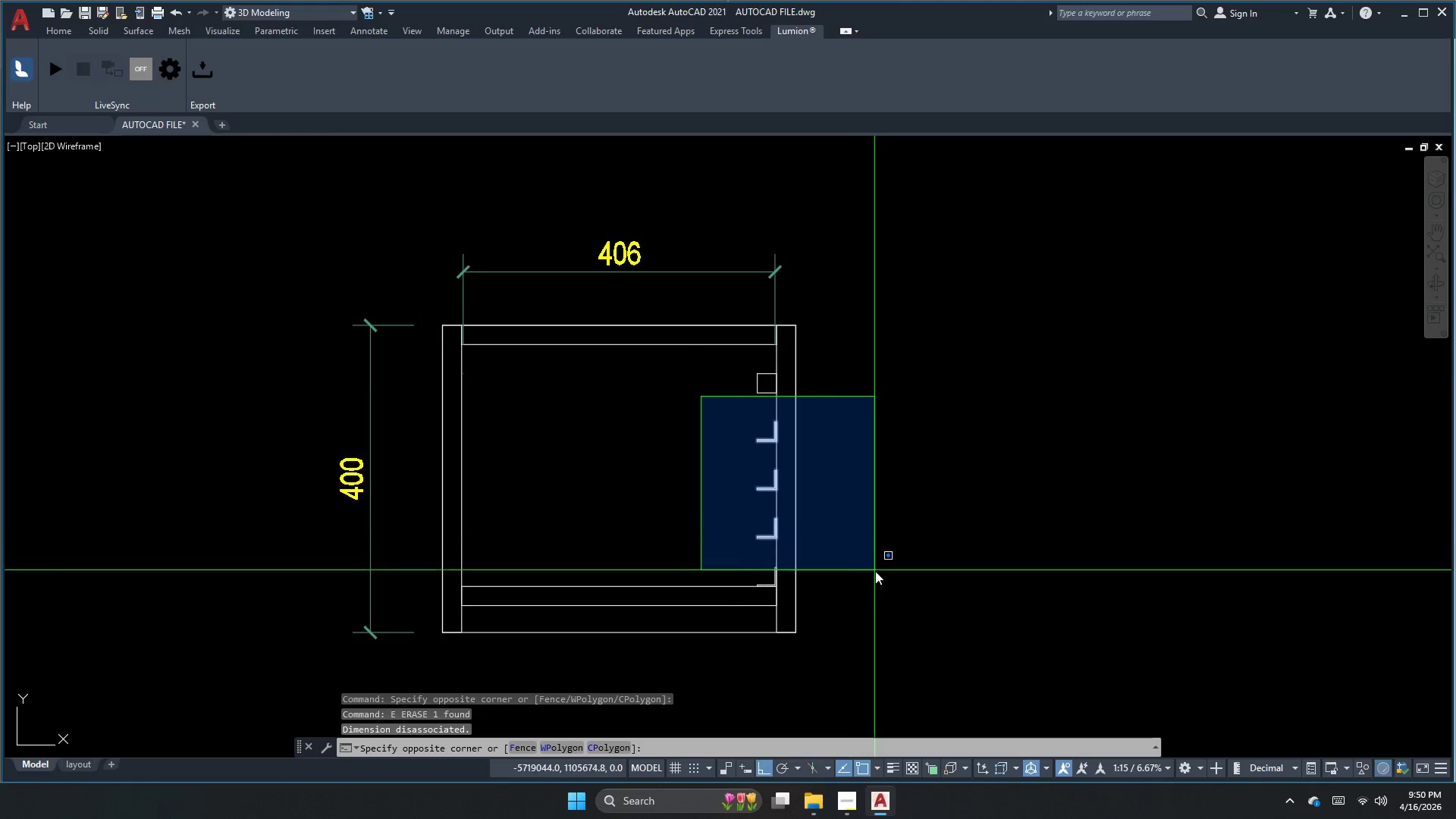 
scroll: coordinate [711, 374], scroll_direction: down, amount: 2.0
 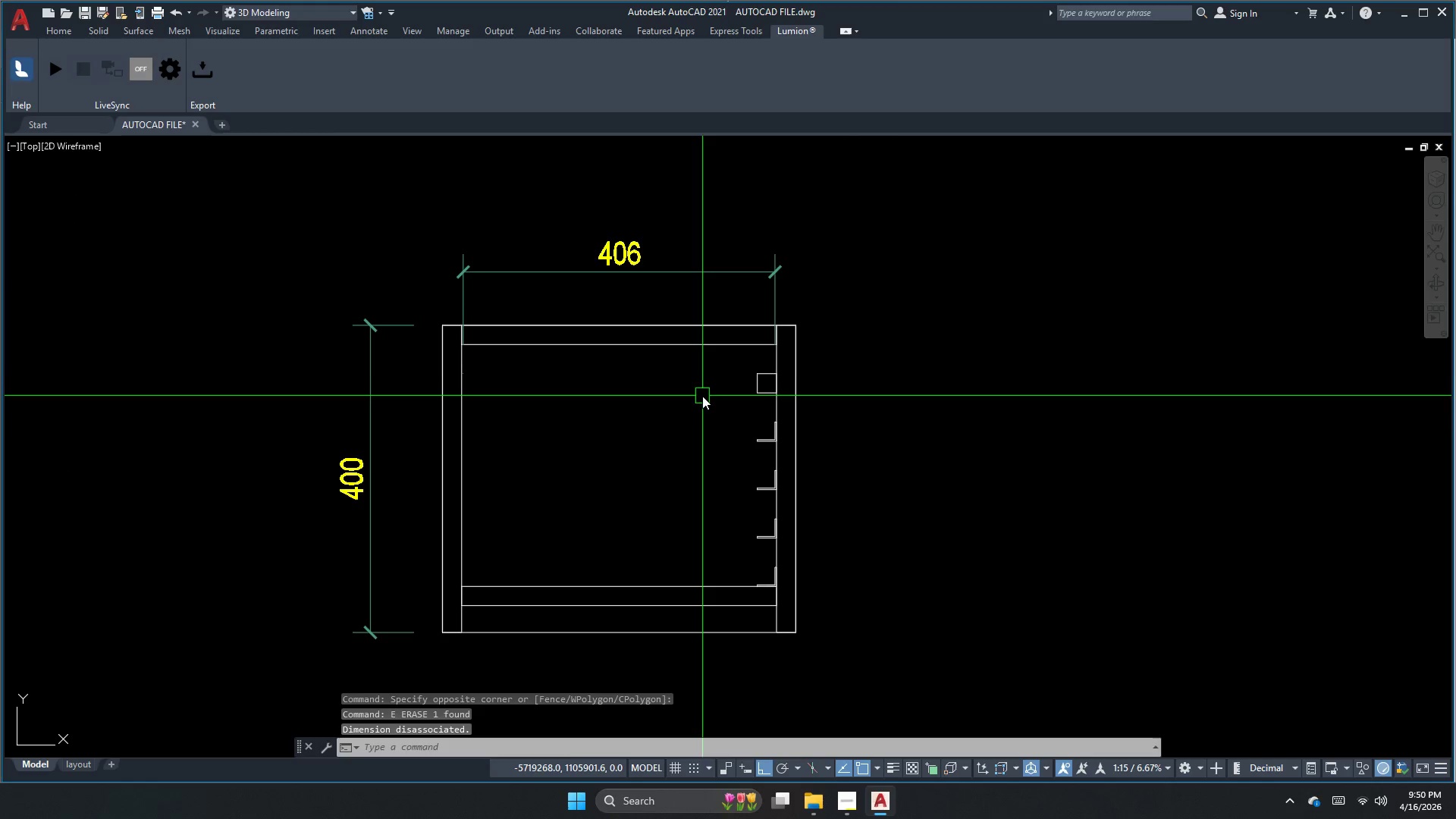 
key(Space)
 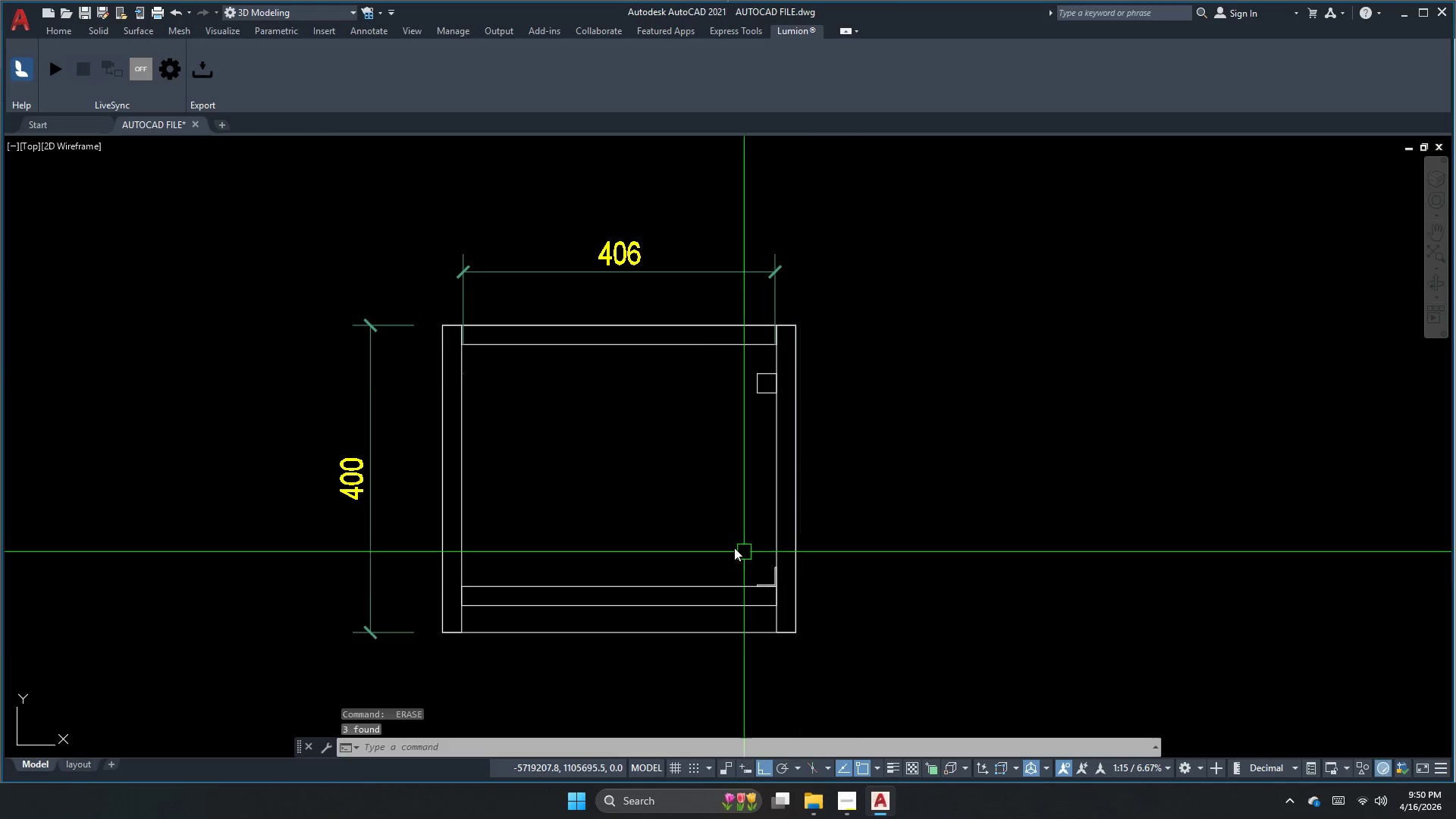 
left_click_drag(start_coordinate=[698, 530], to_coordinate=[711, 546])
 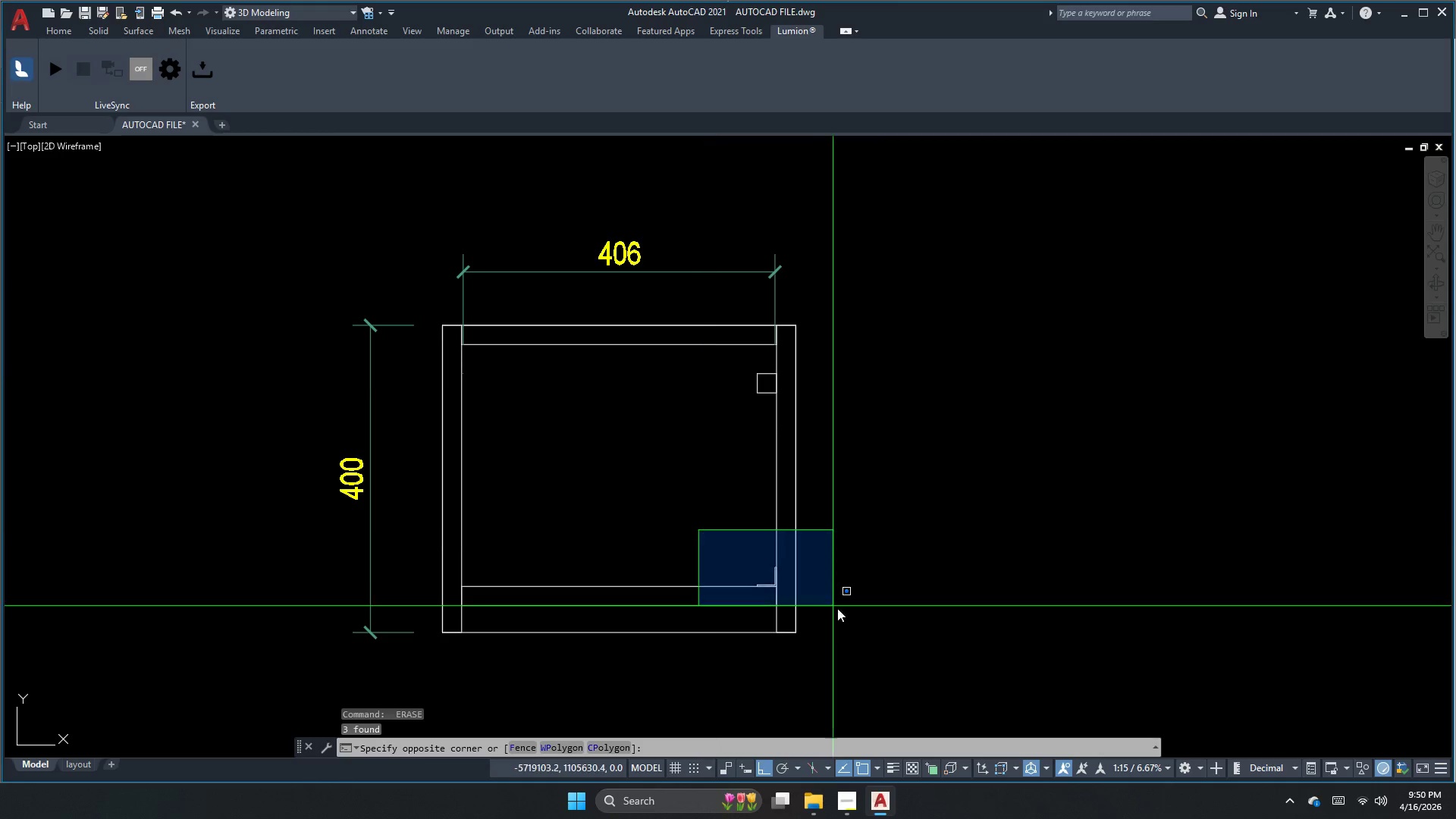 
double_click([844, 613])
 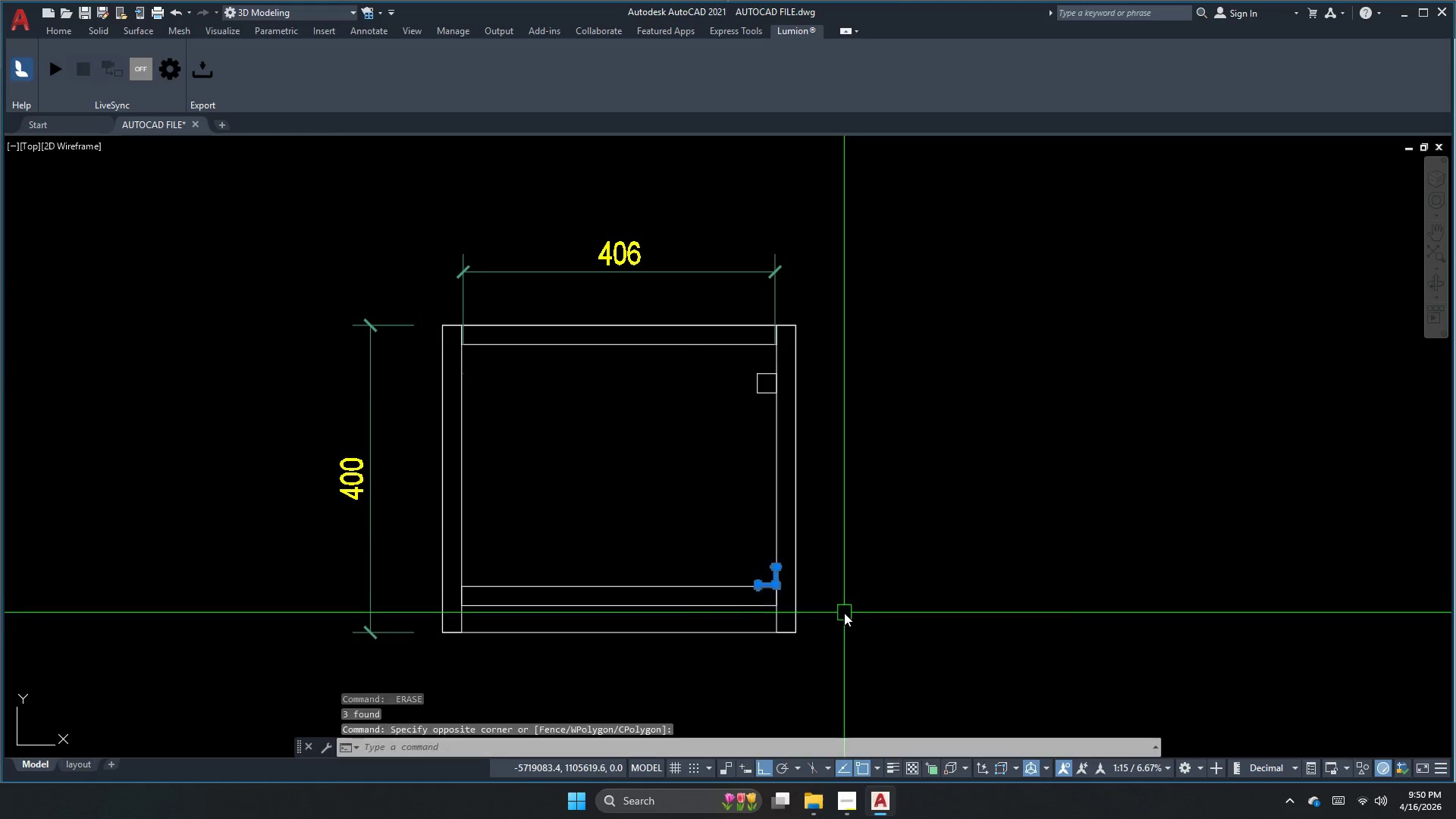 
key(Space)
 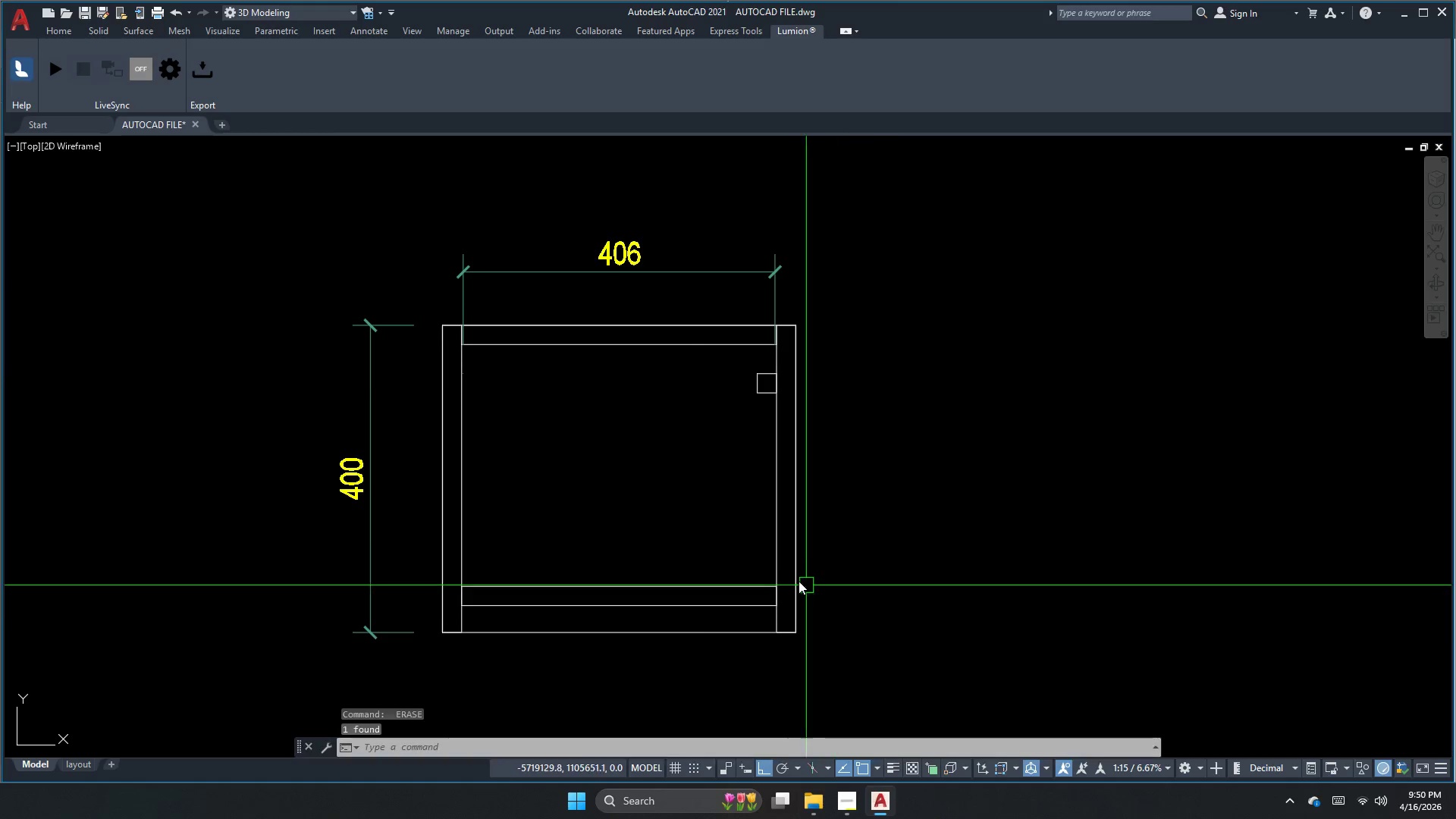 
key(Escape)
 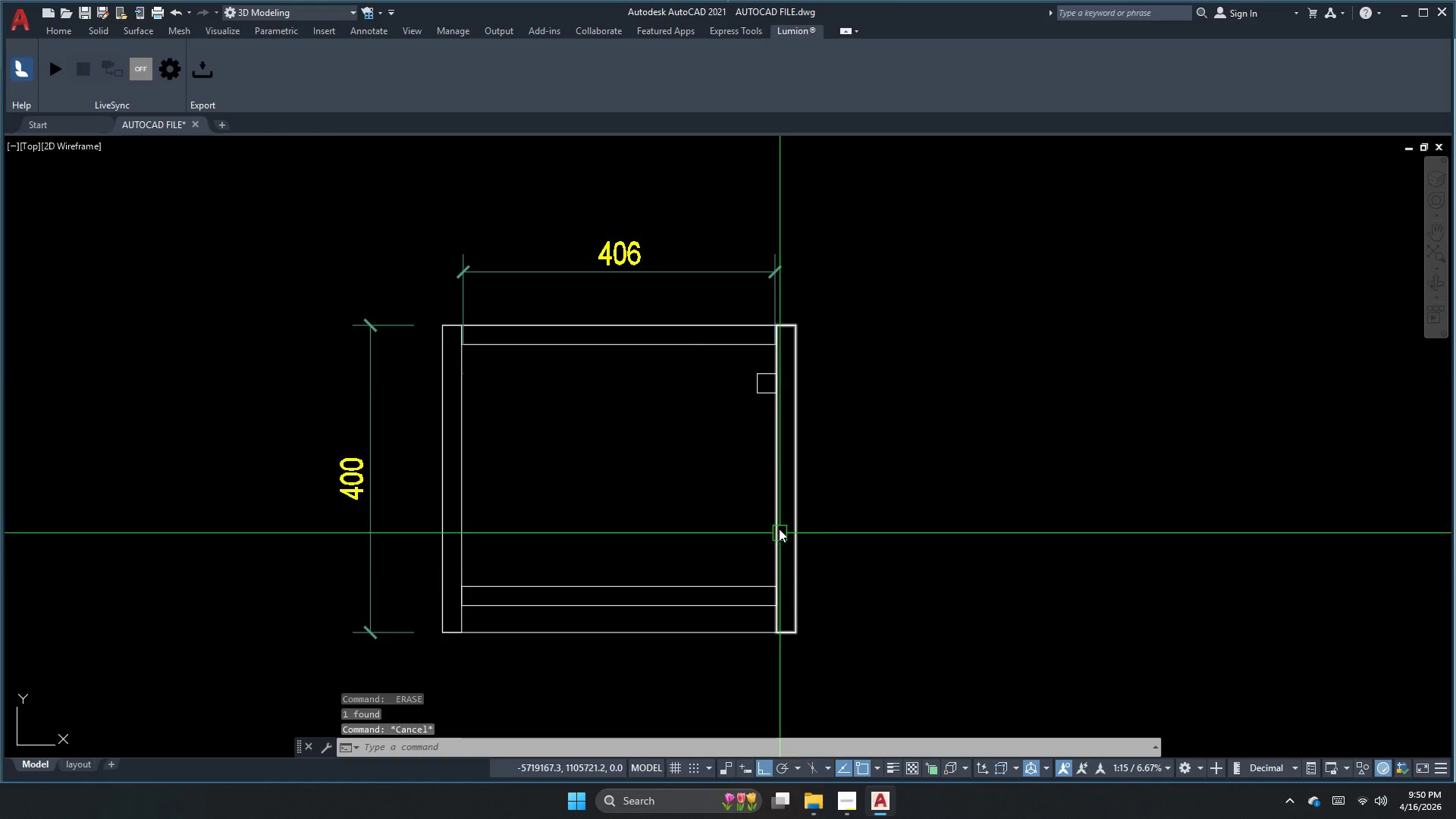 
key(Escape)
 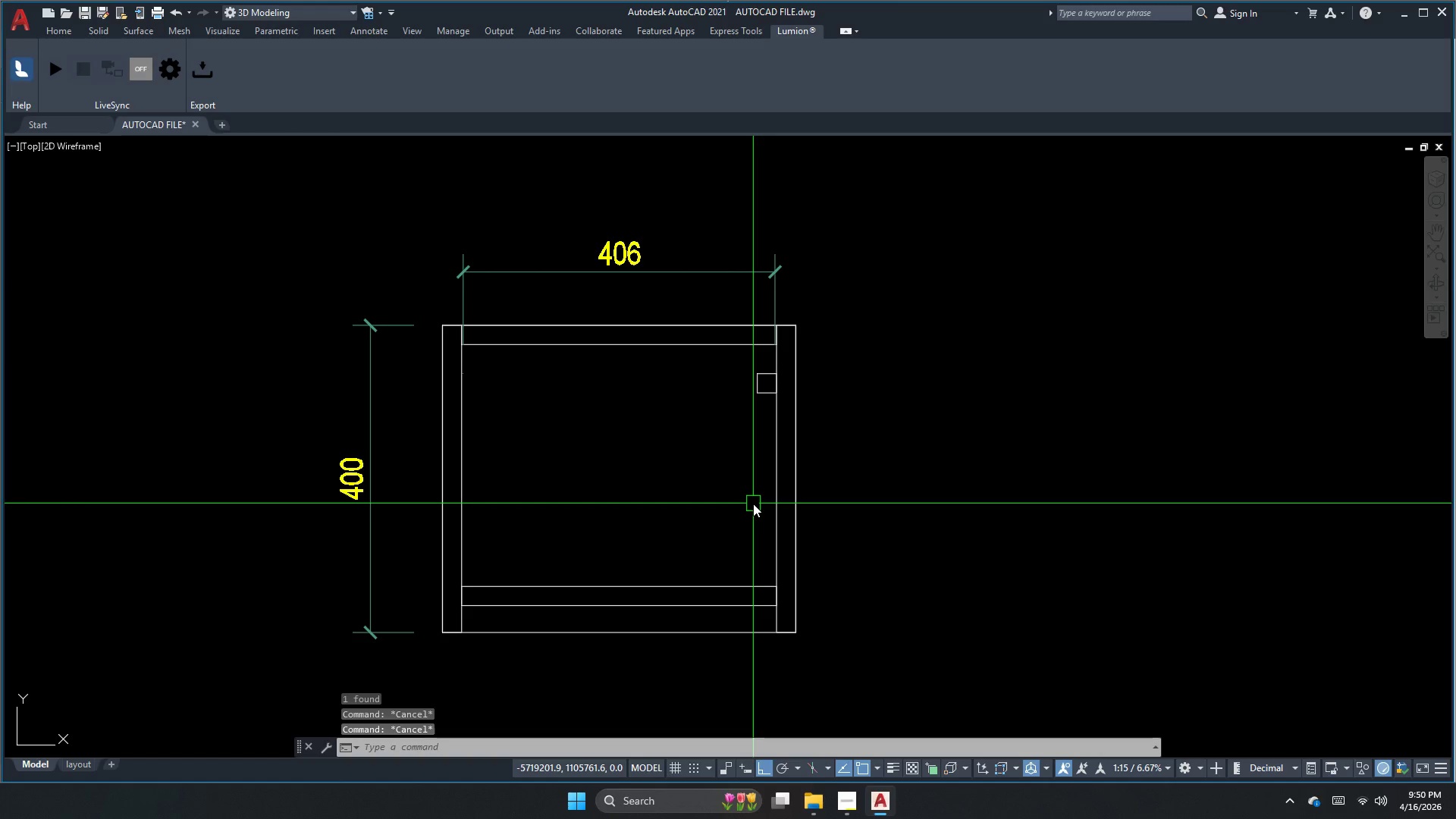 
key(Escape)
 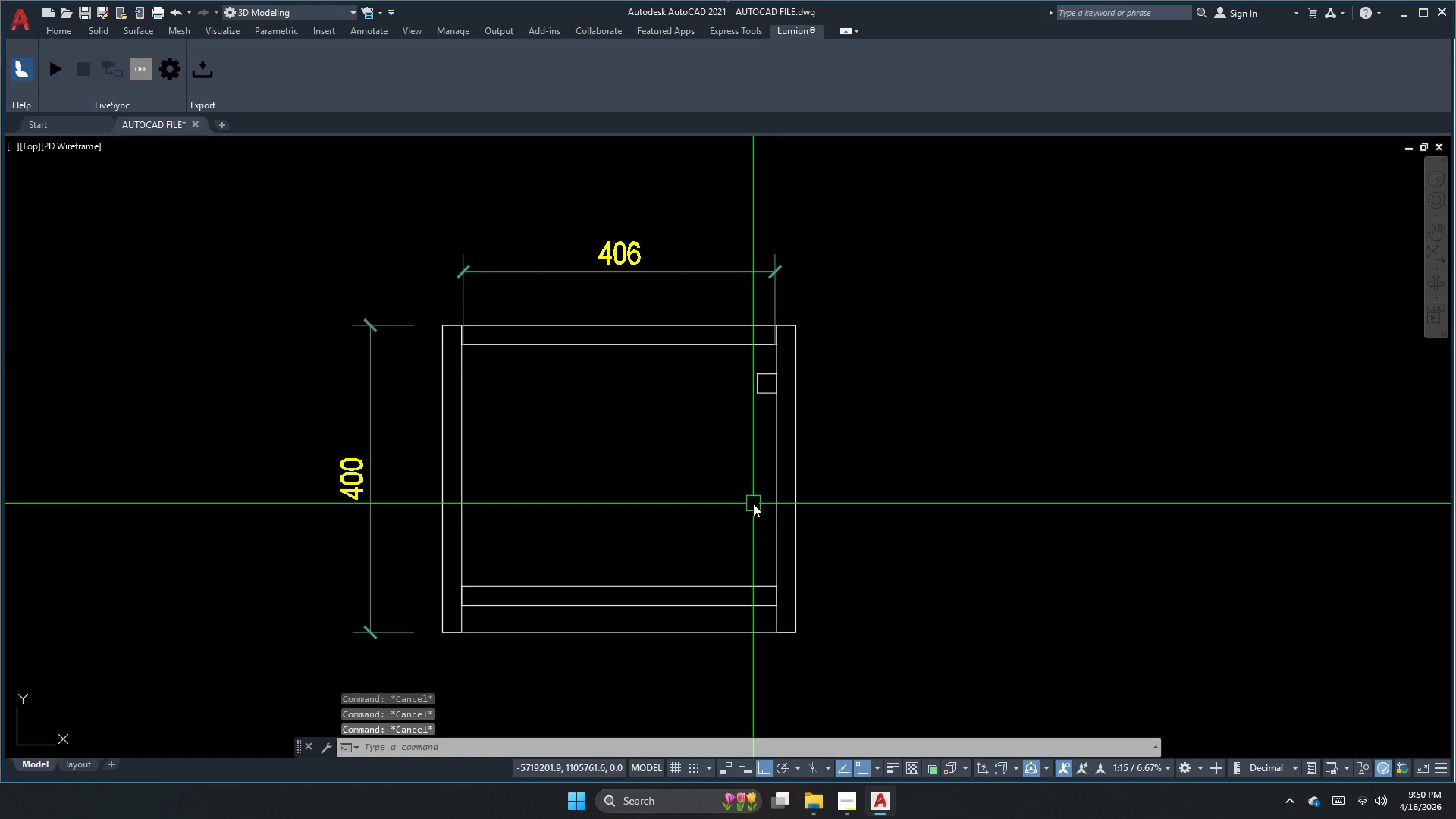 
key(Escape)
 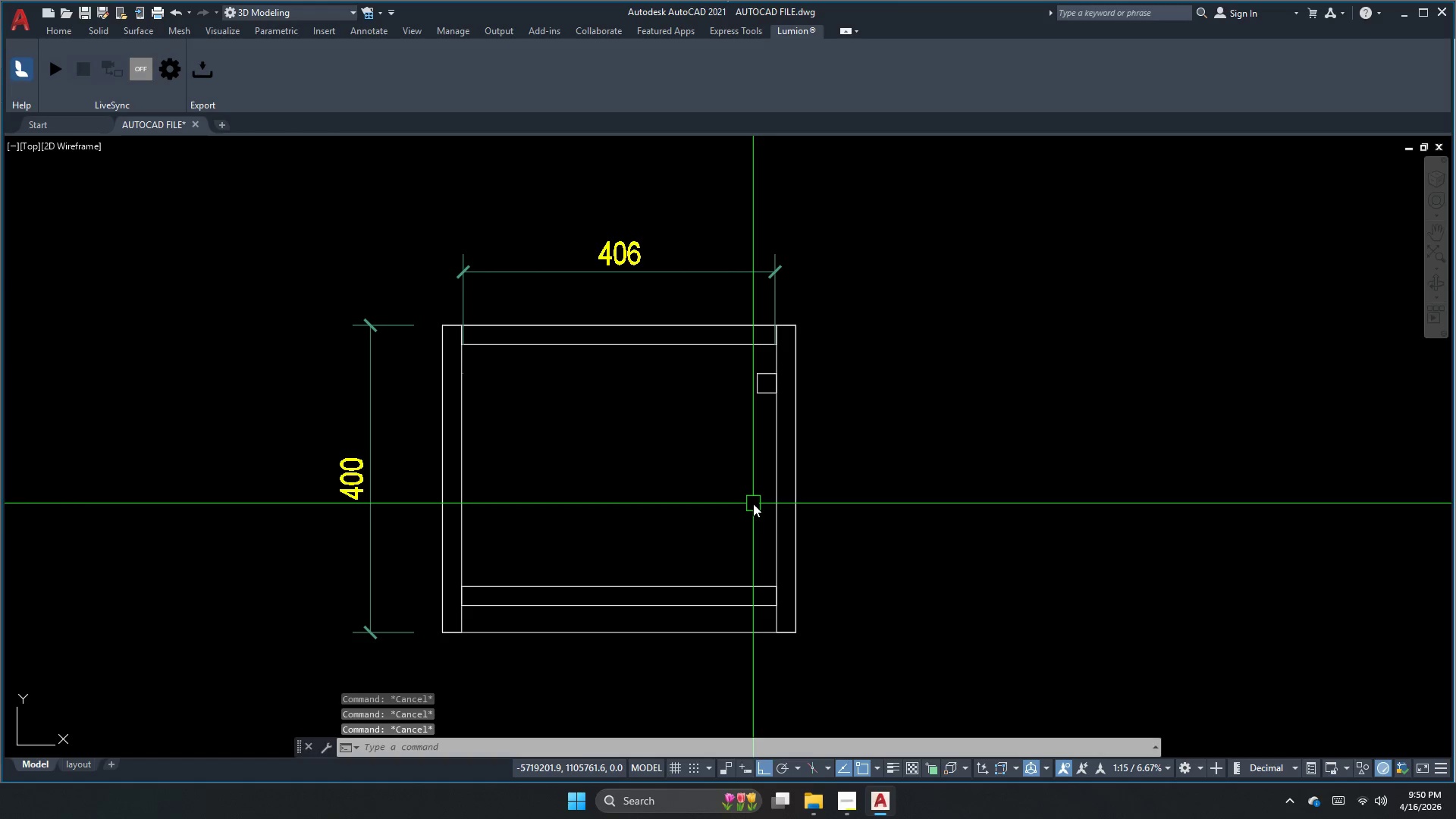 
key(D)
 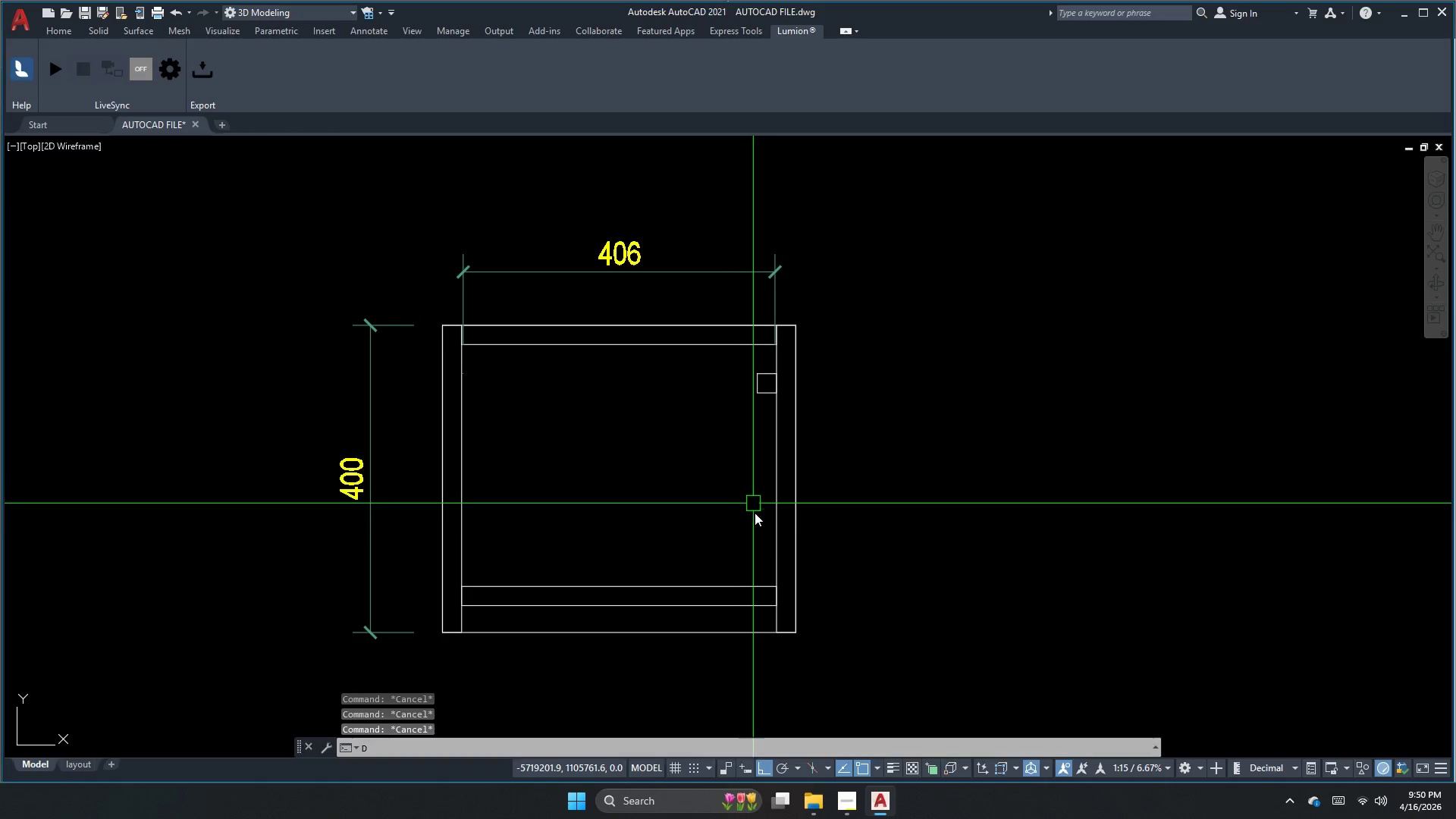 
type(li )
 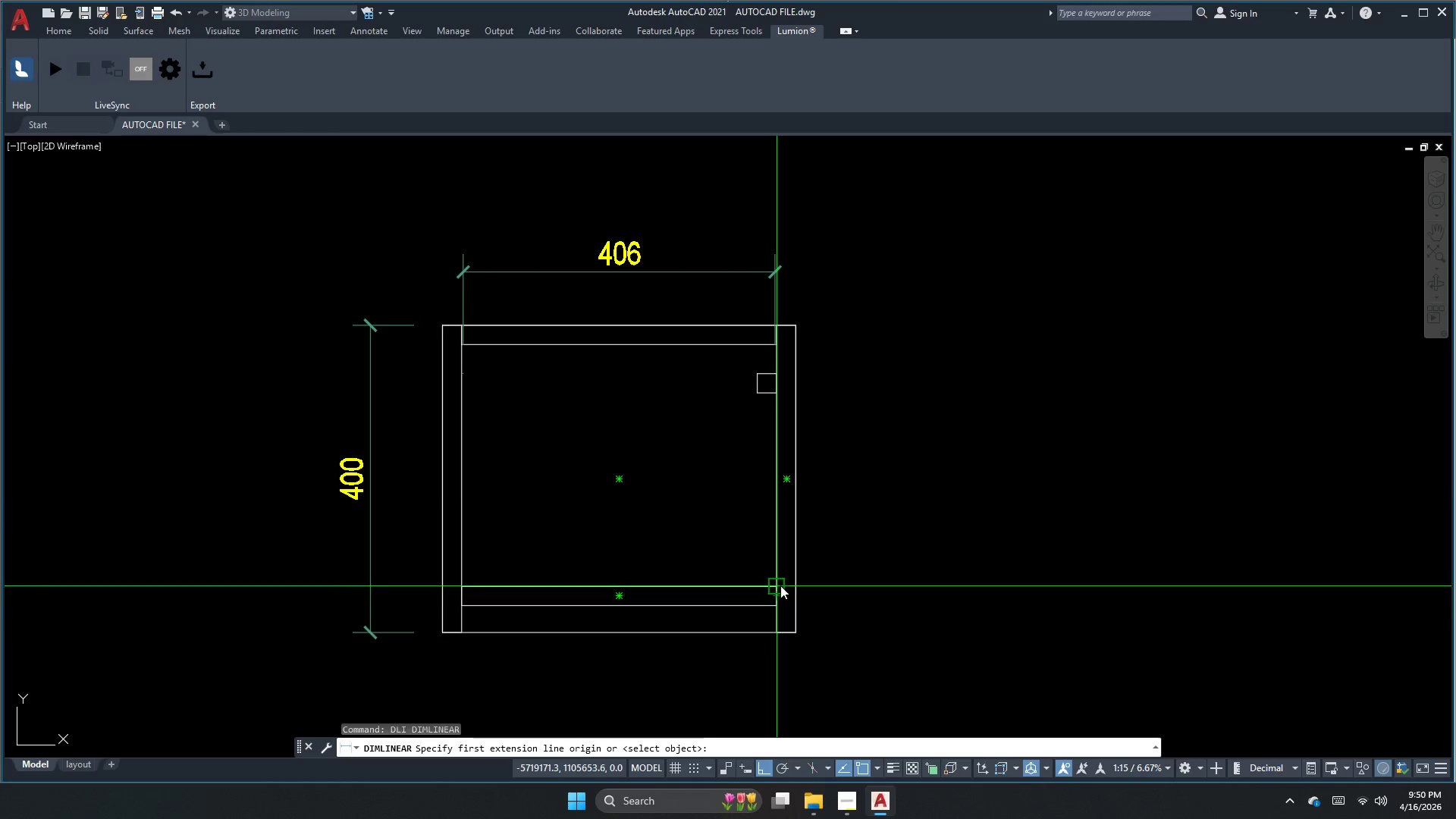 
left_click([781, 582])
 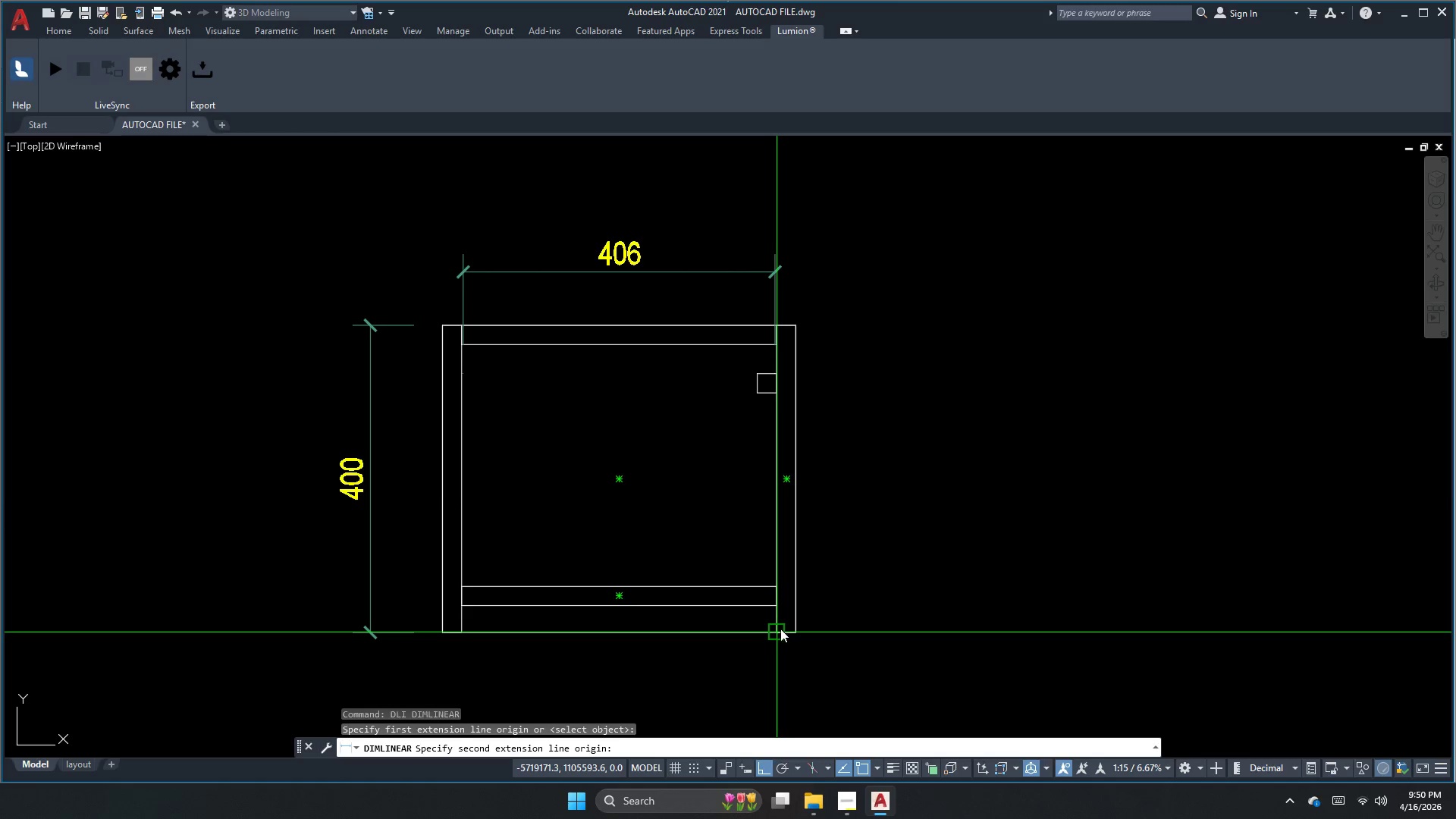 
left_click([782, 633])
 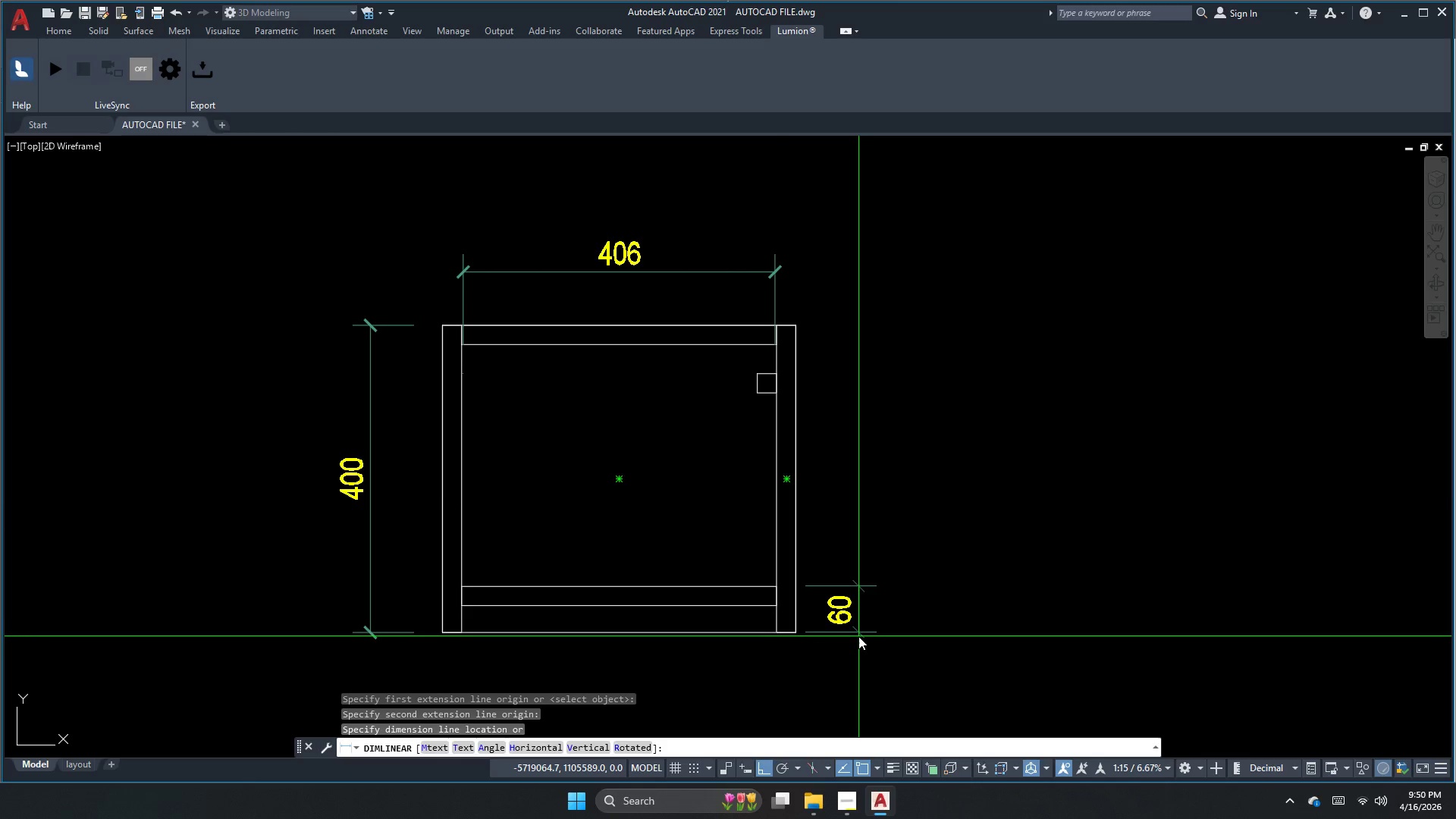 
key(Escape)
 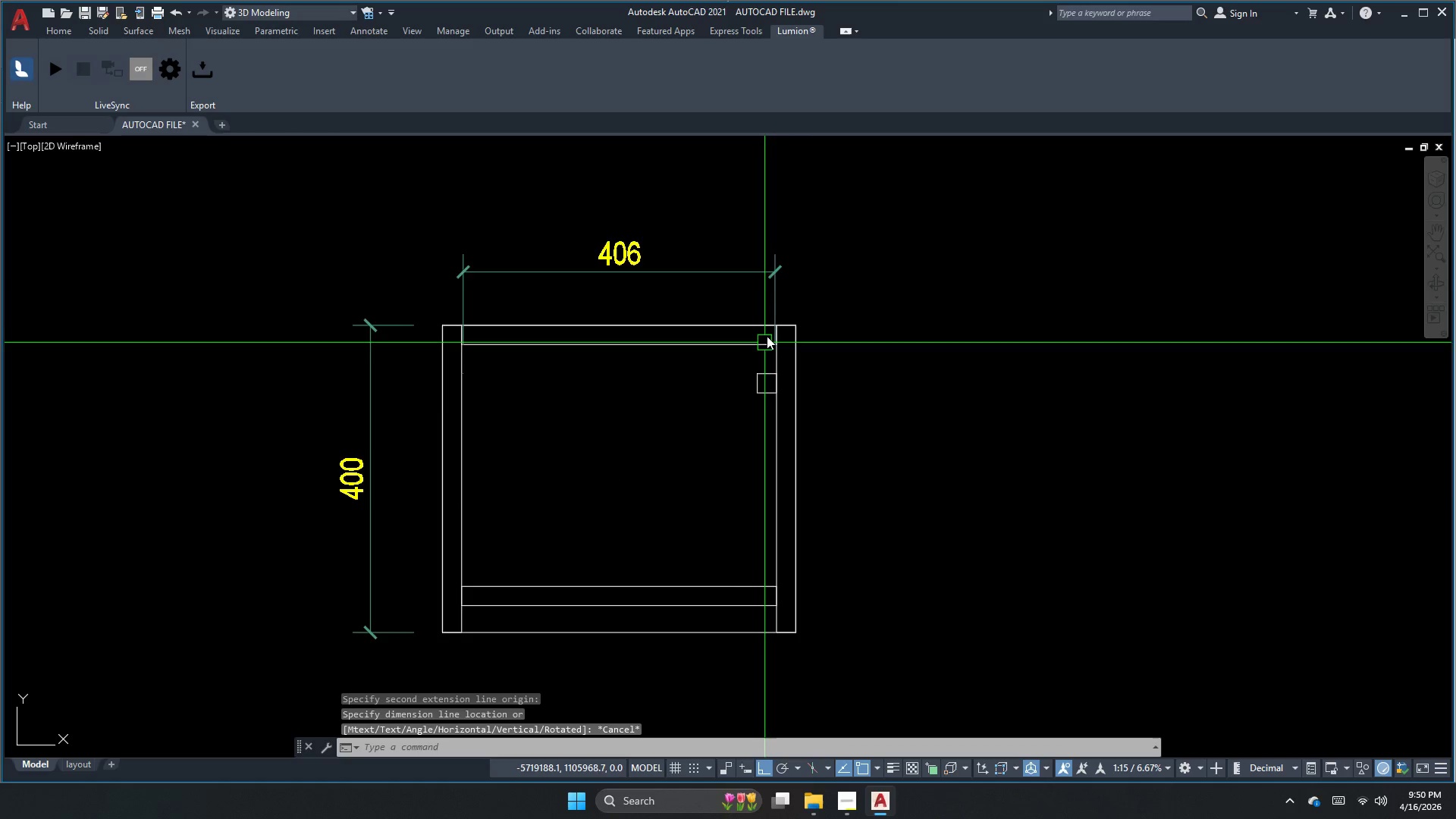 
key(Escape)
 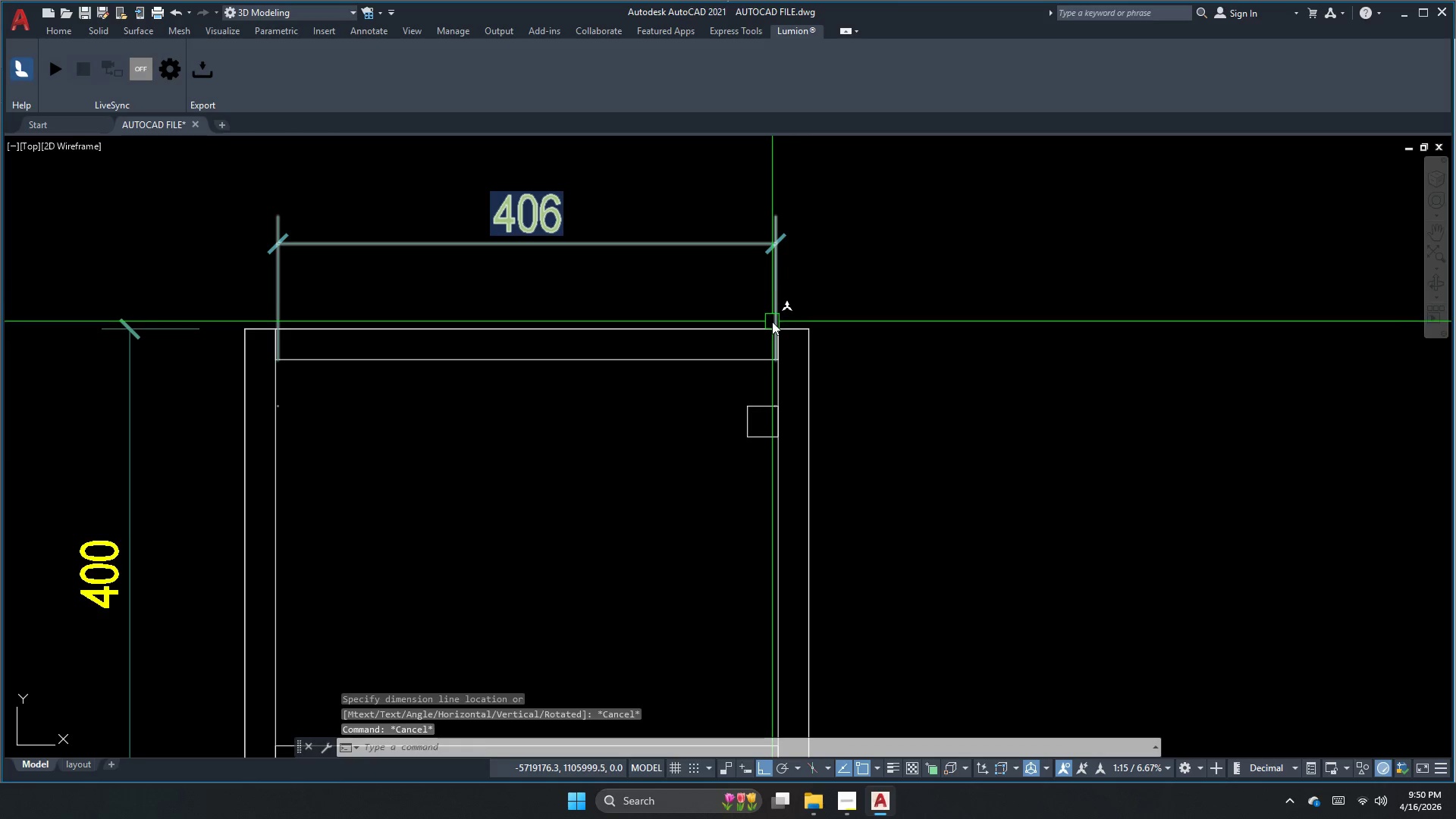 
key(Escape)
 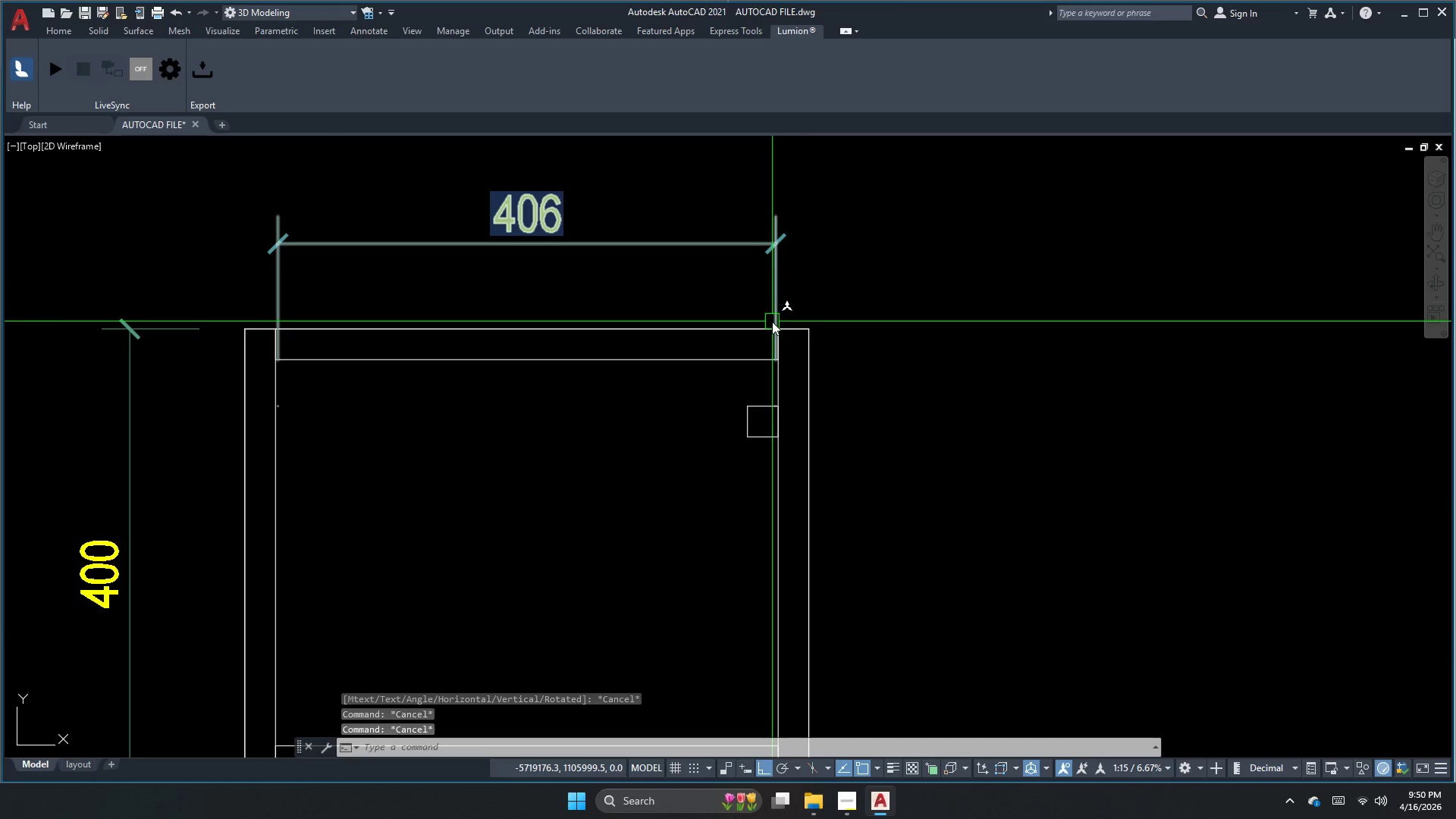 
scroll: coordinate [772, 319], scroll_direction: up, amount: 1.0
 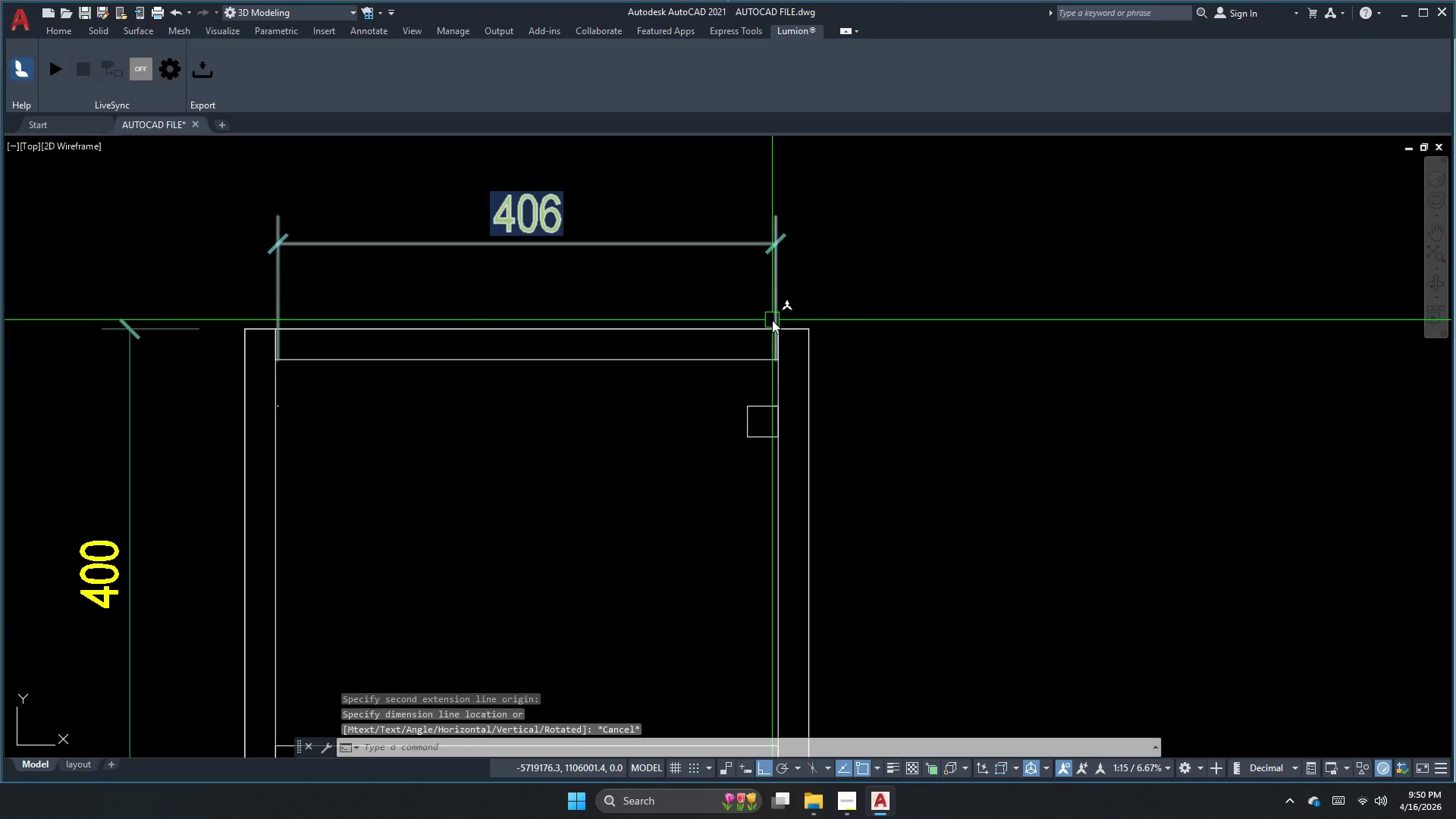 
key(Escape)
type(dli)
 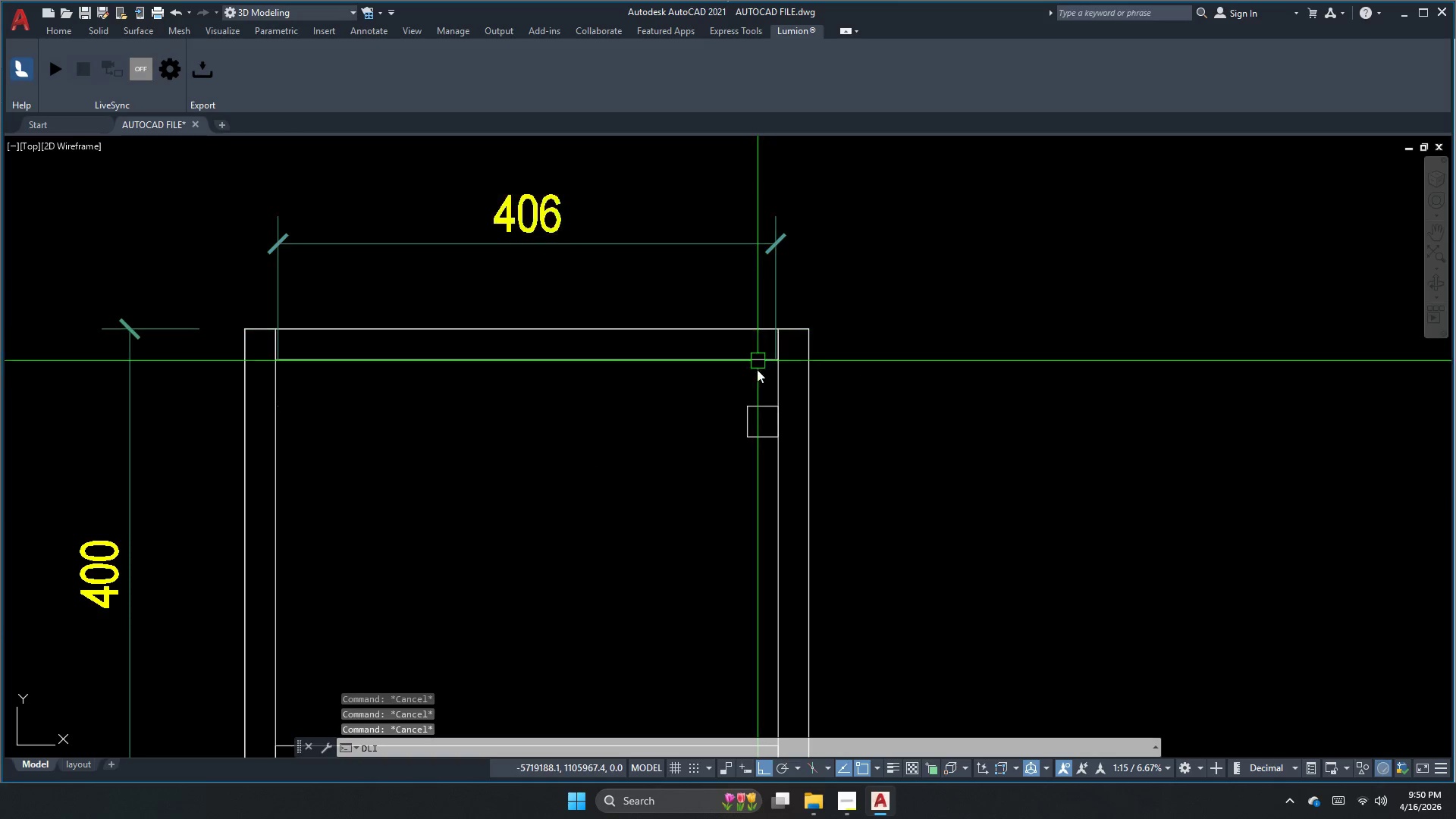 
key(Space)
 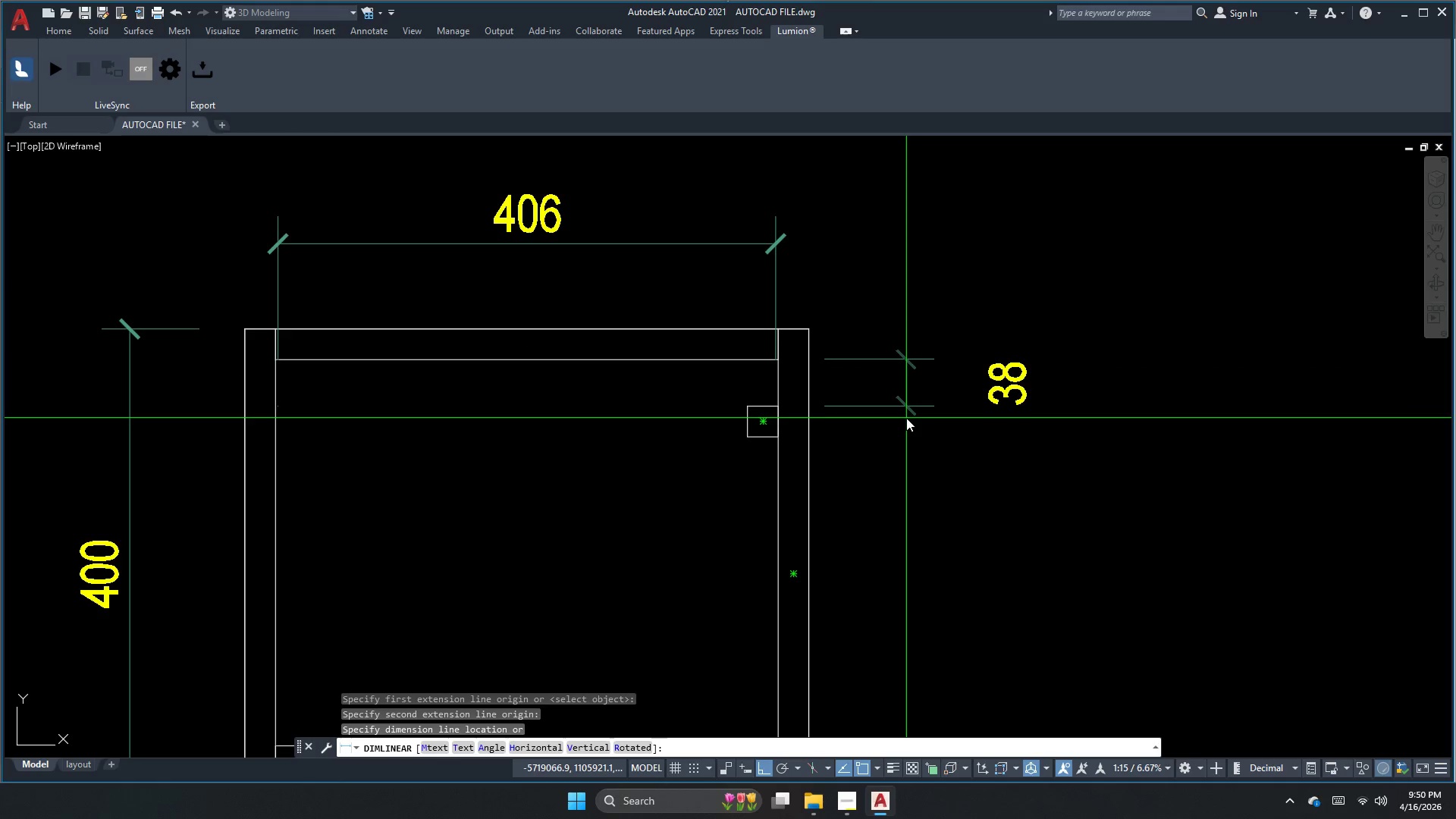 
key(Escape)
 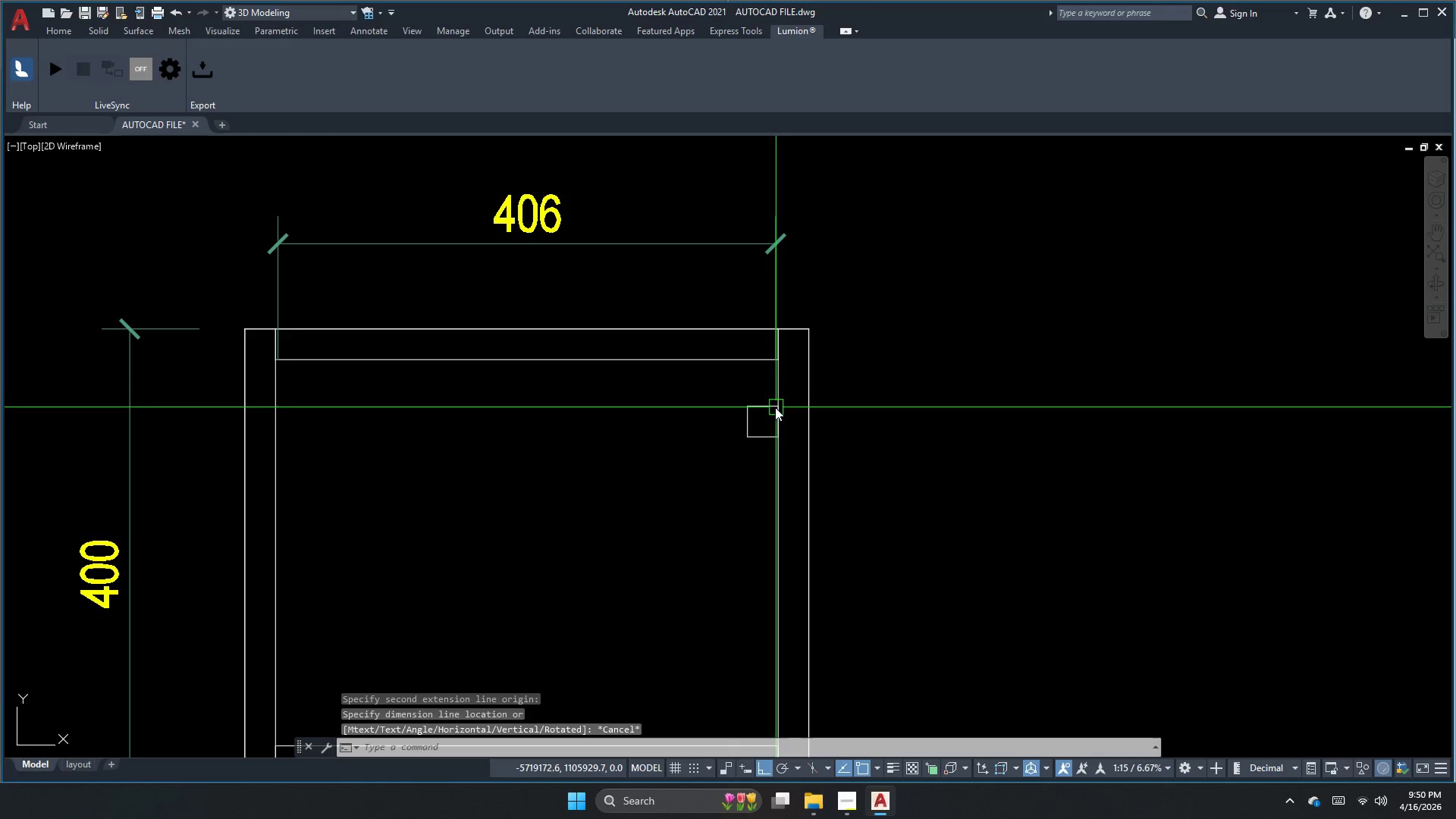 
left_click([774, 408])
 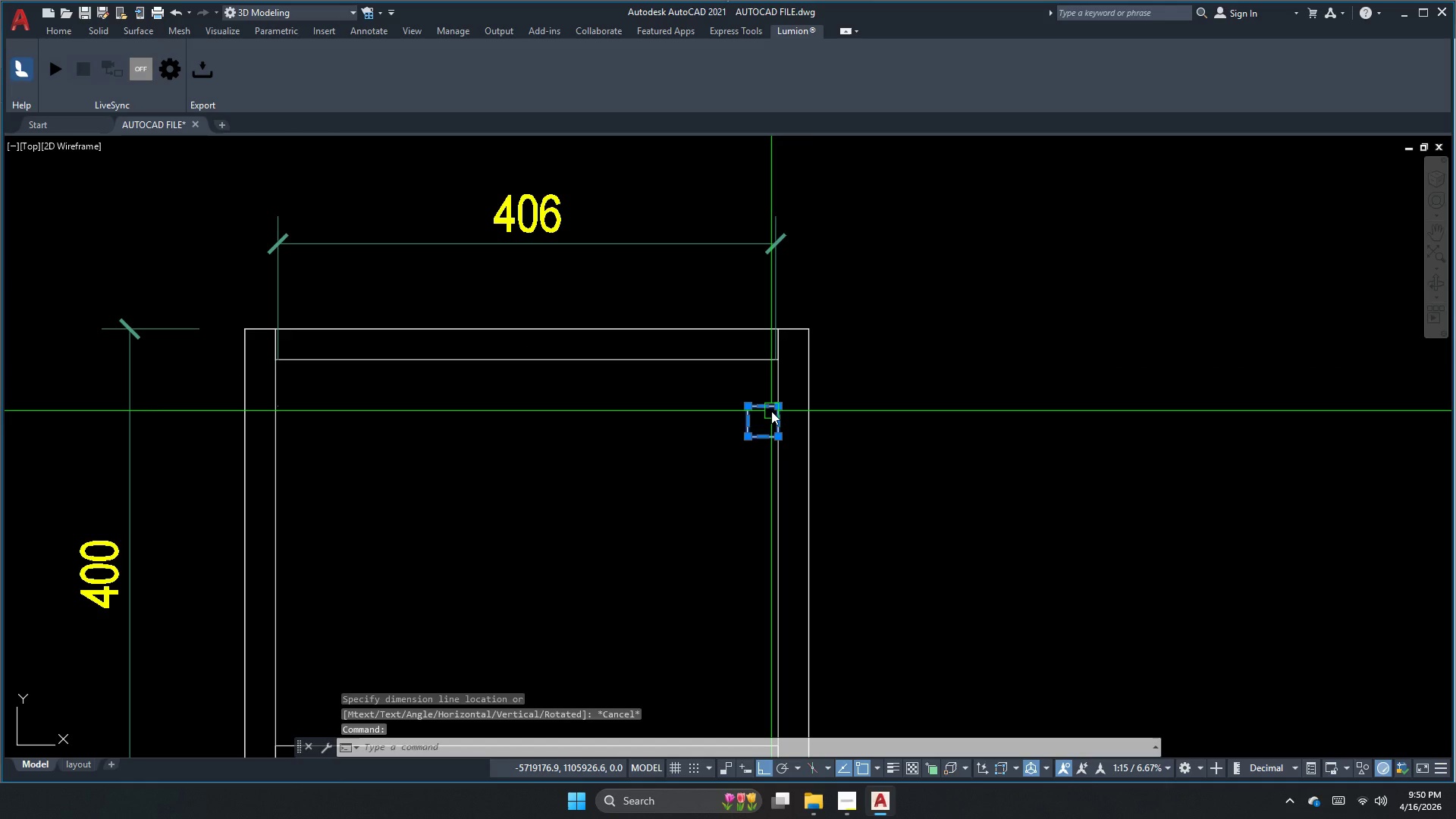 
key(Escape)
 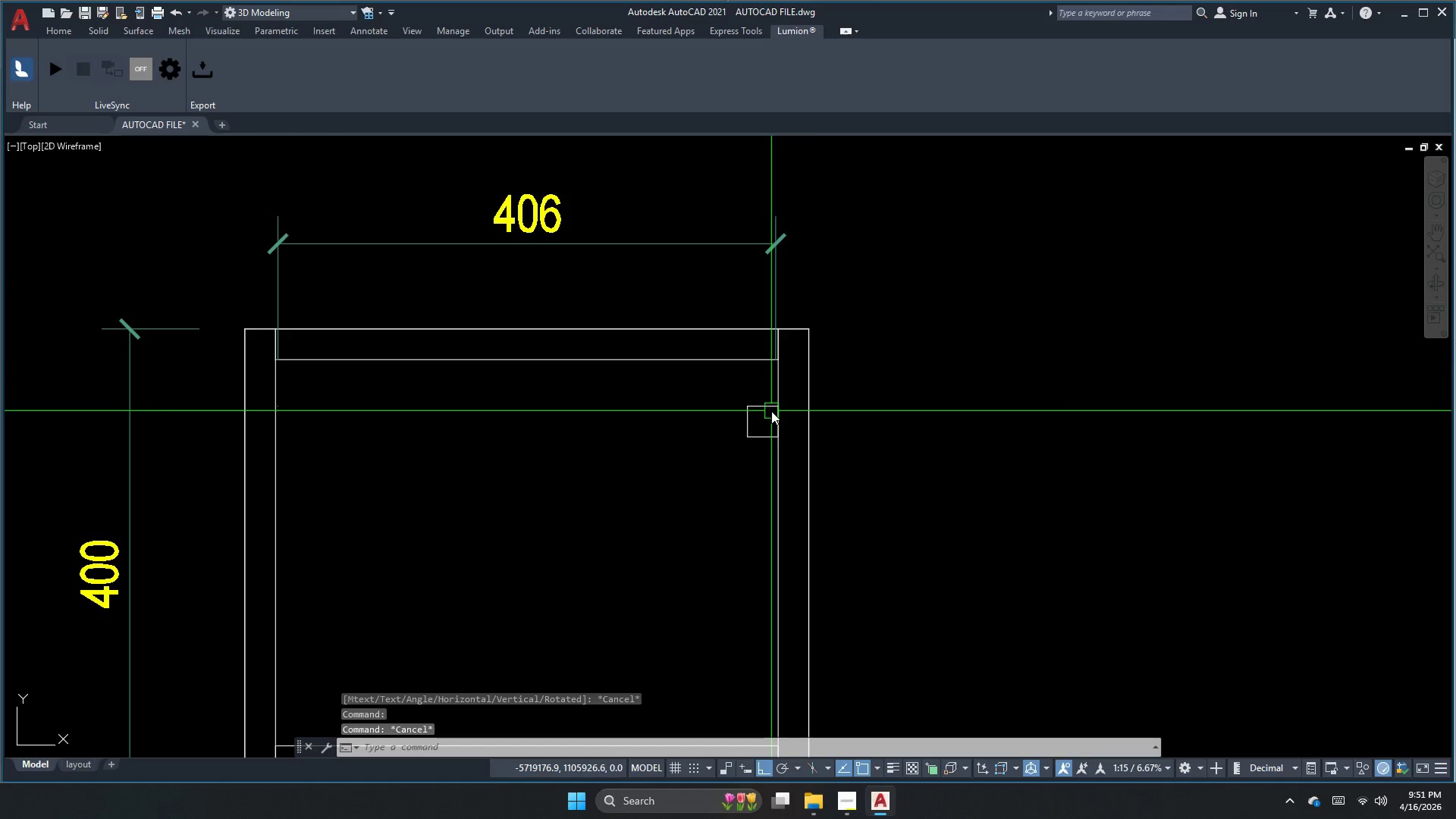 
wait(8.03)
 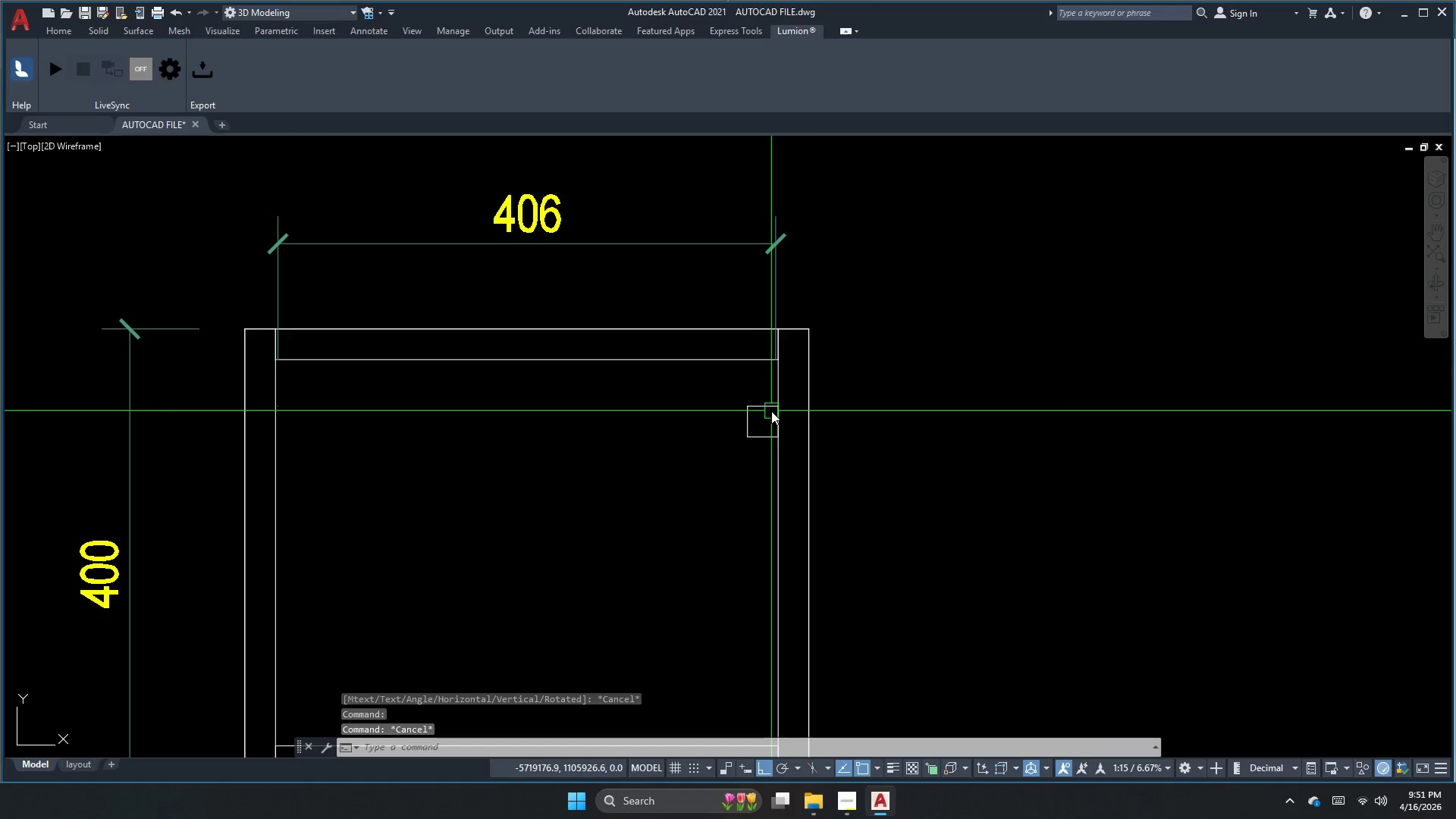 
hold_key(key=ControlLeft, duration=0.39)
 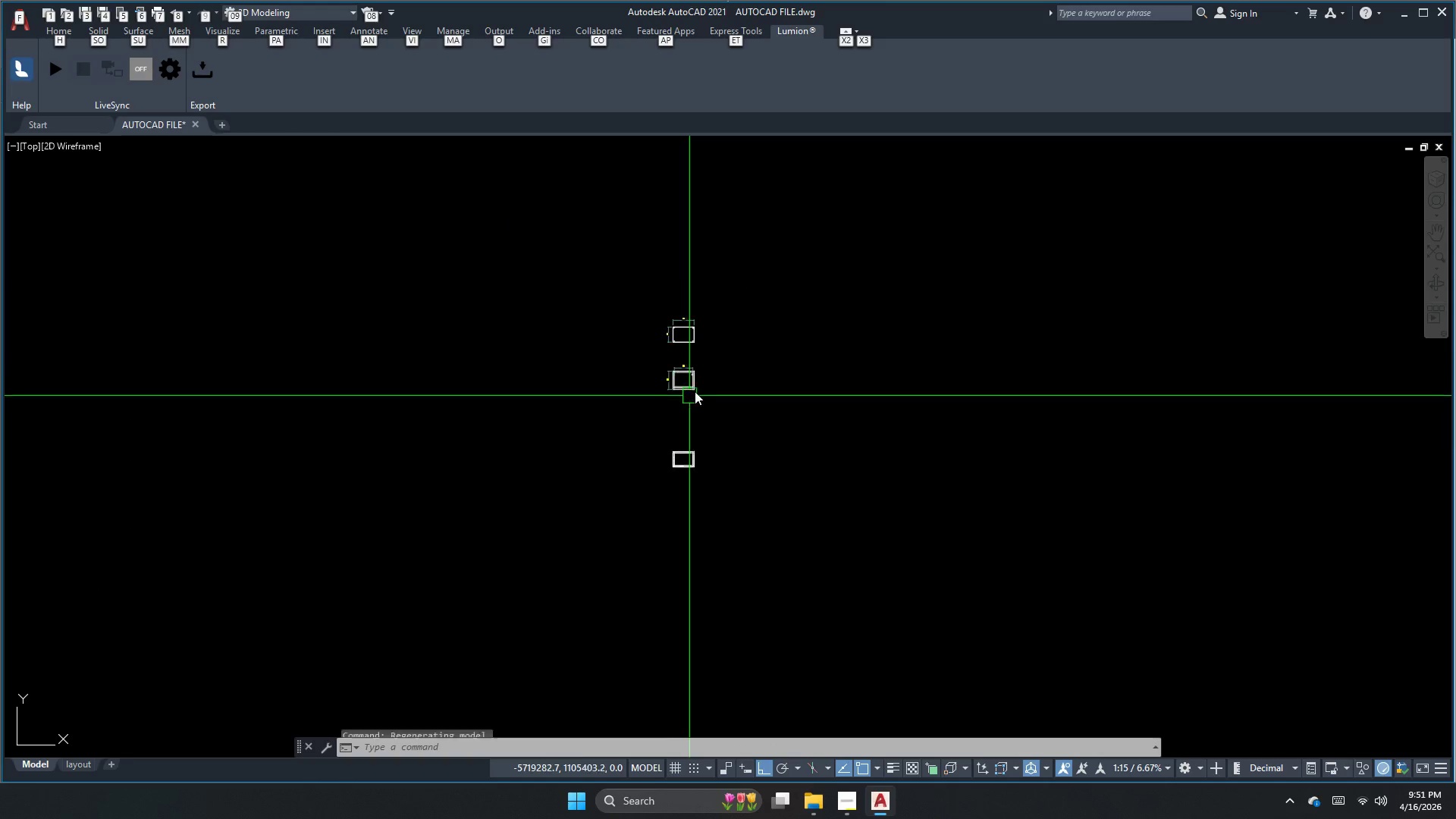 
key(Alt+Control+AltLeft)
 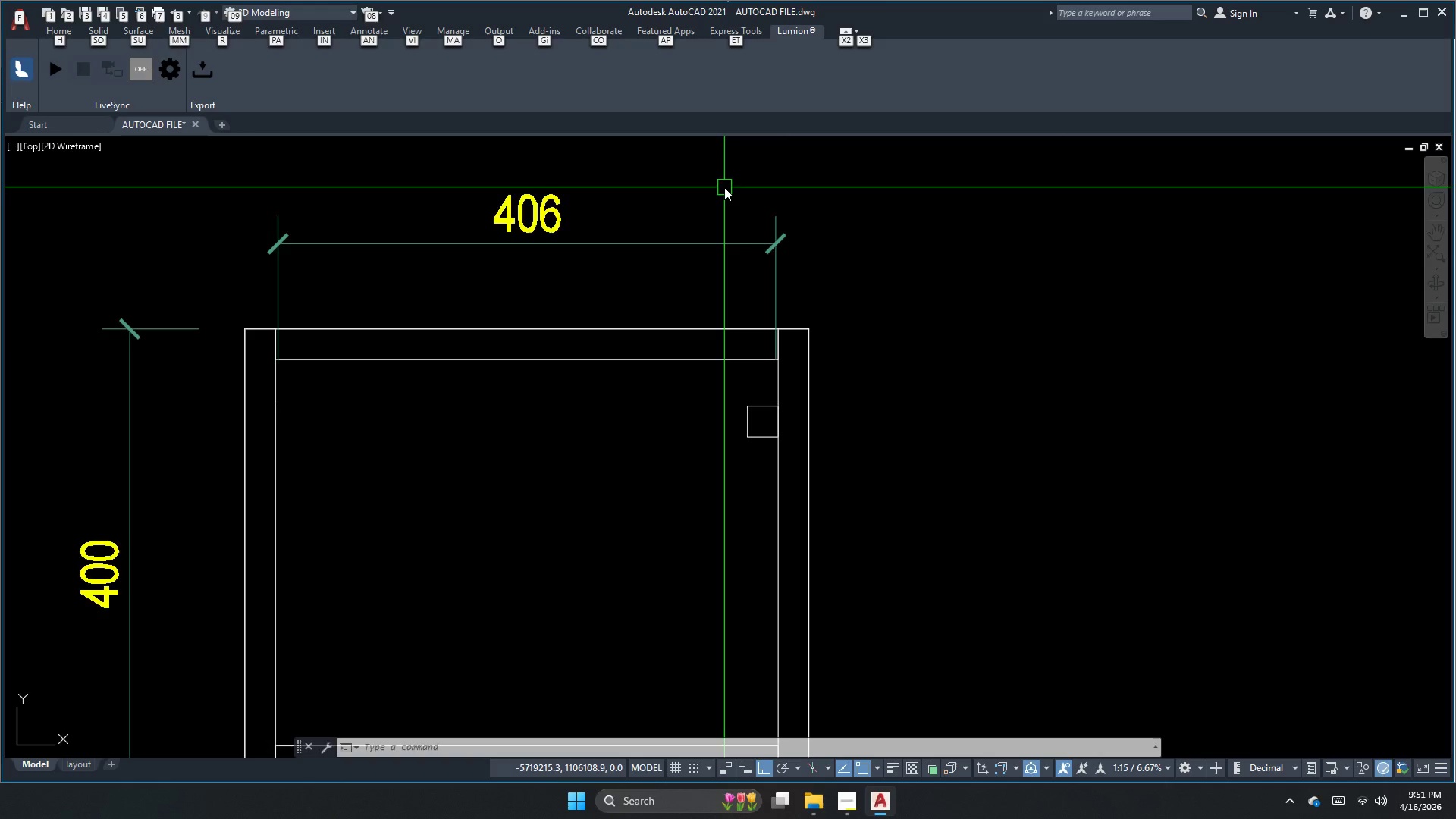 
key(Escape)
 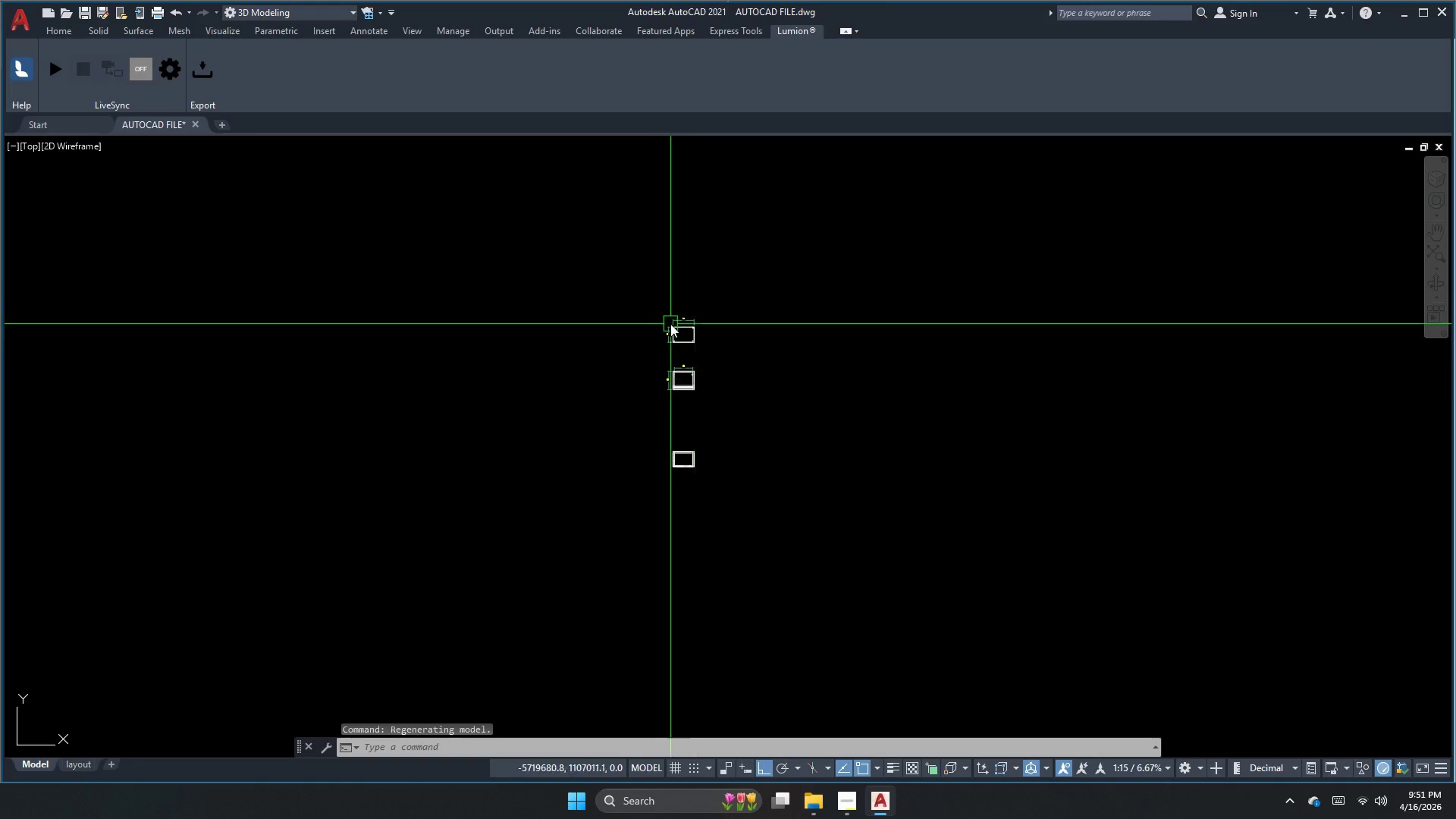 
scroll: coordinate [688, 395], scroll_direction: down, amount: 7.0
 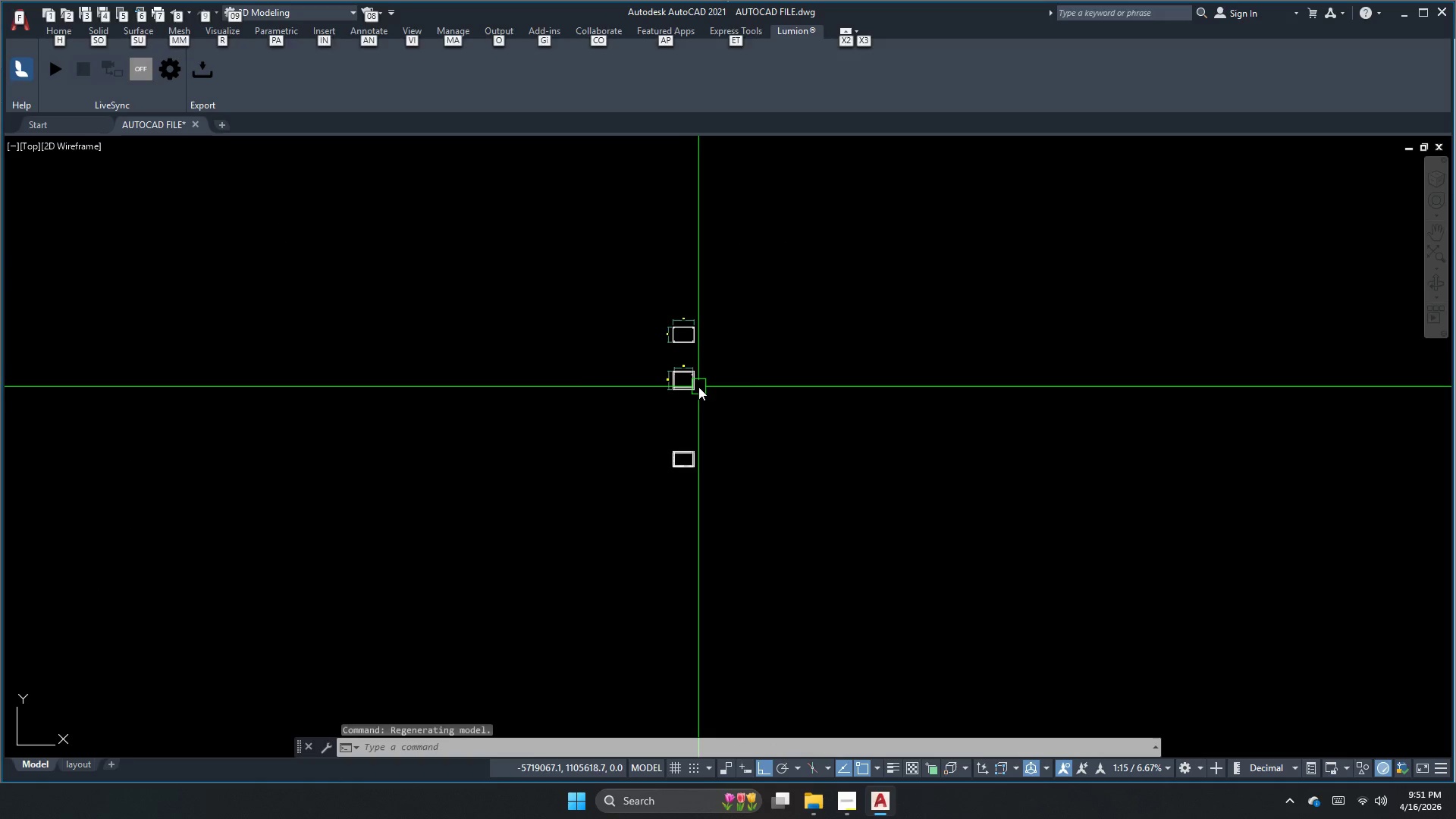 
key(Escape)
 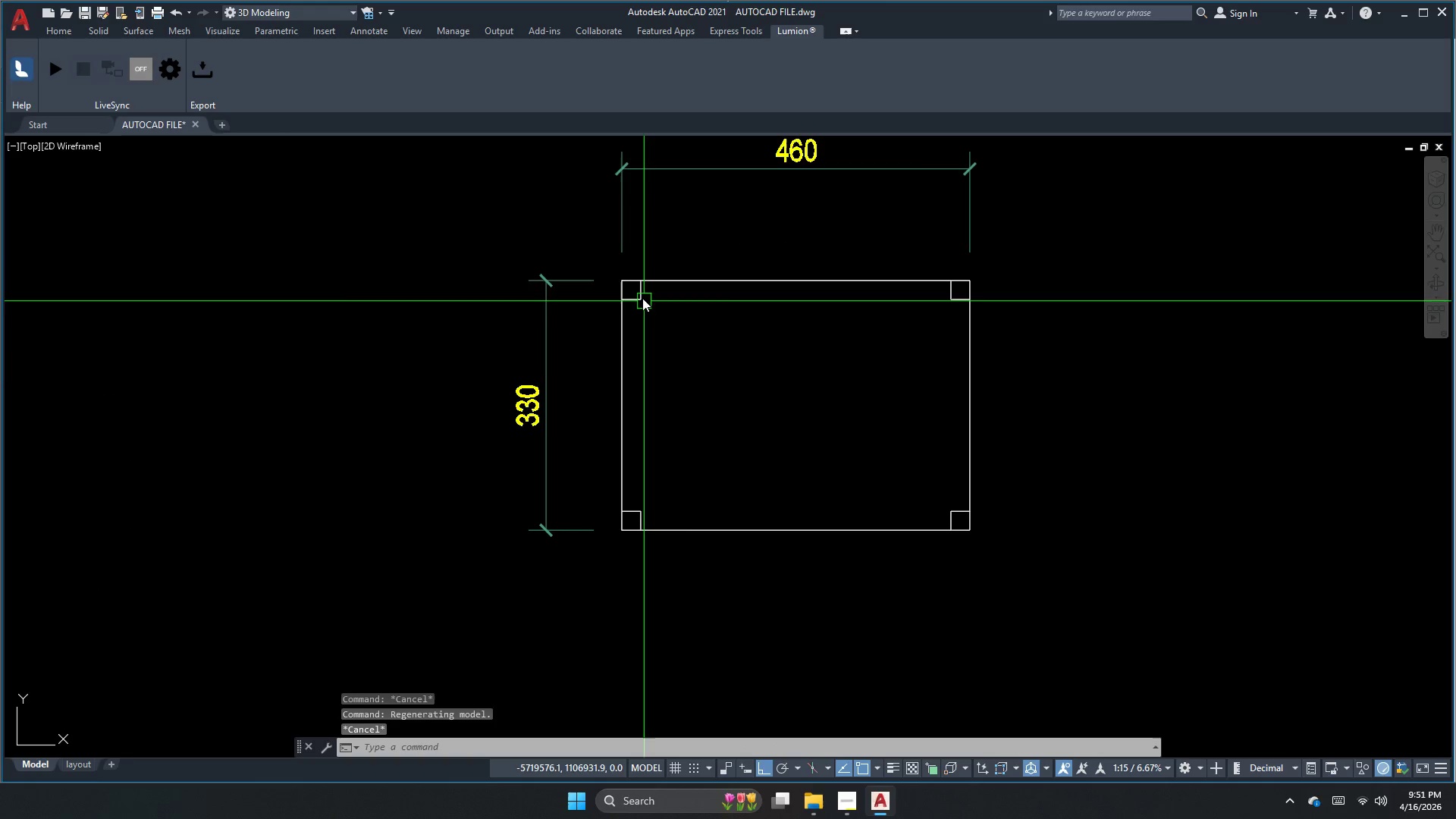 
scroll: coordinate [681, 353], scroll_direction: up, amount: 6.0
 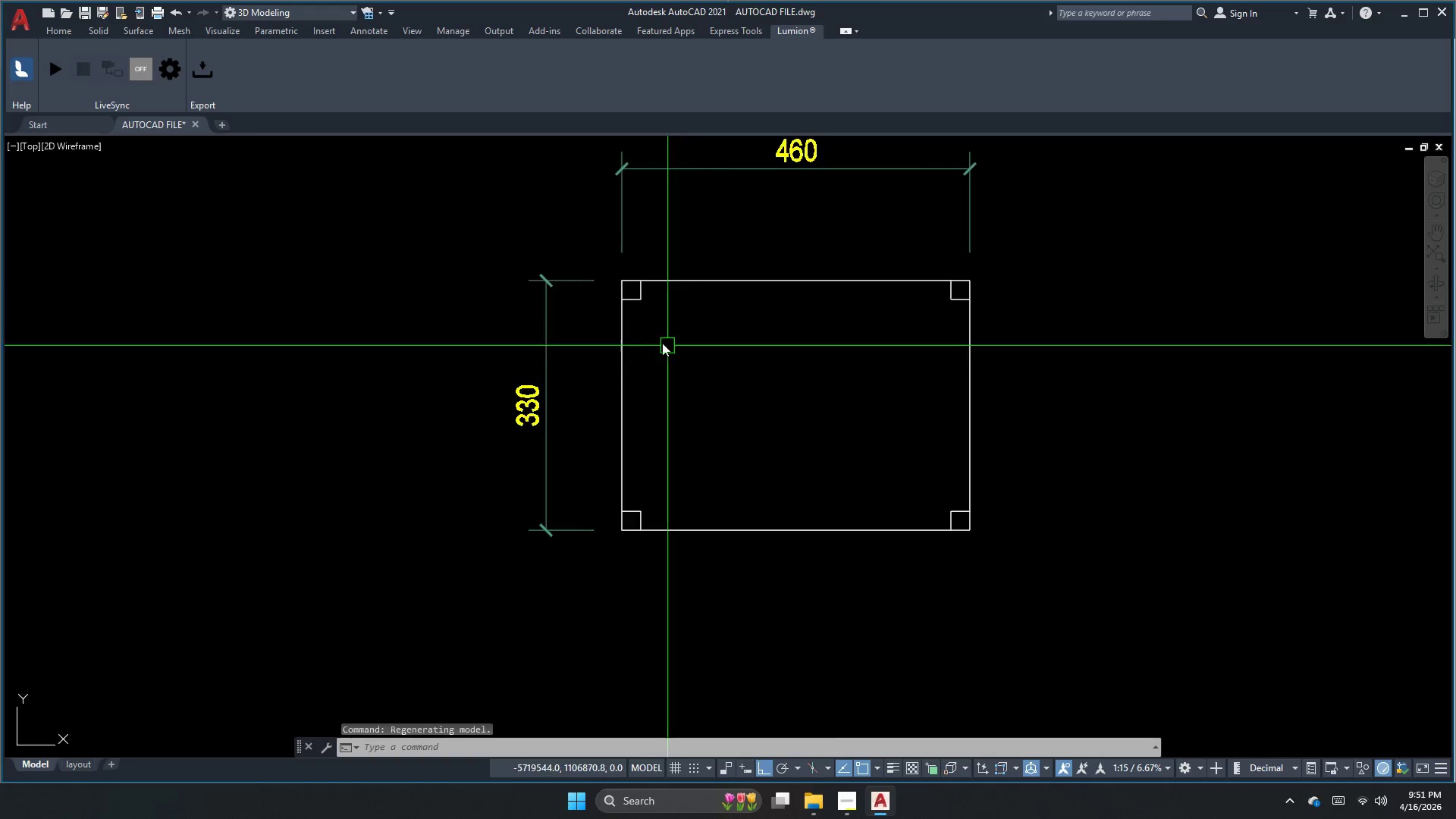 
left_click([626, 271])
 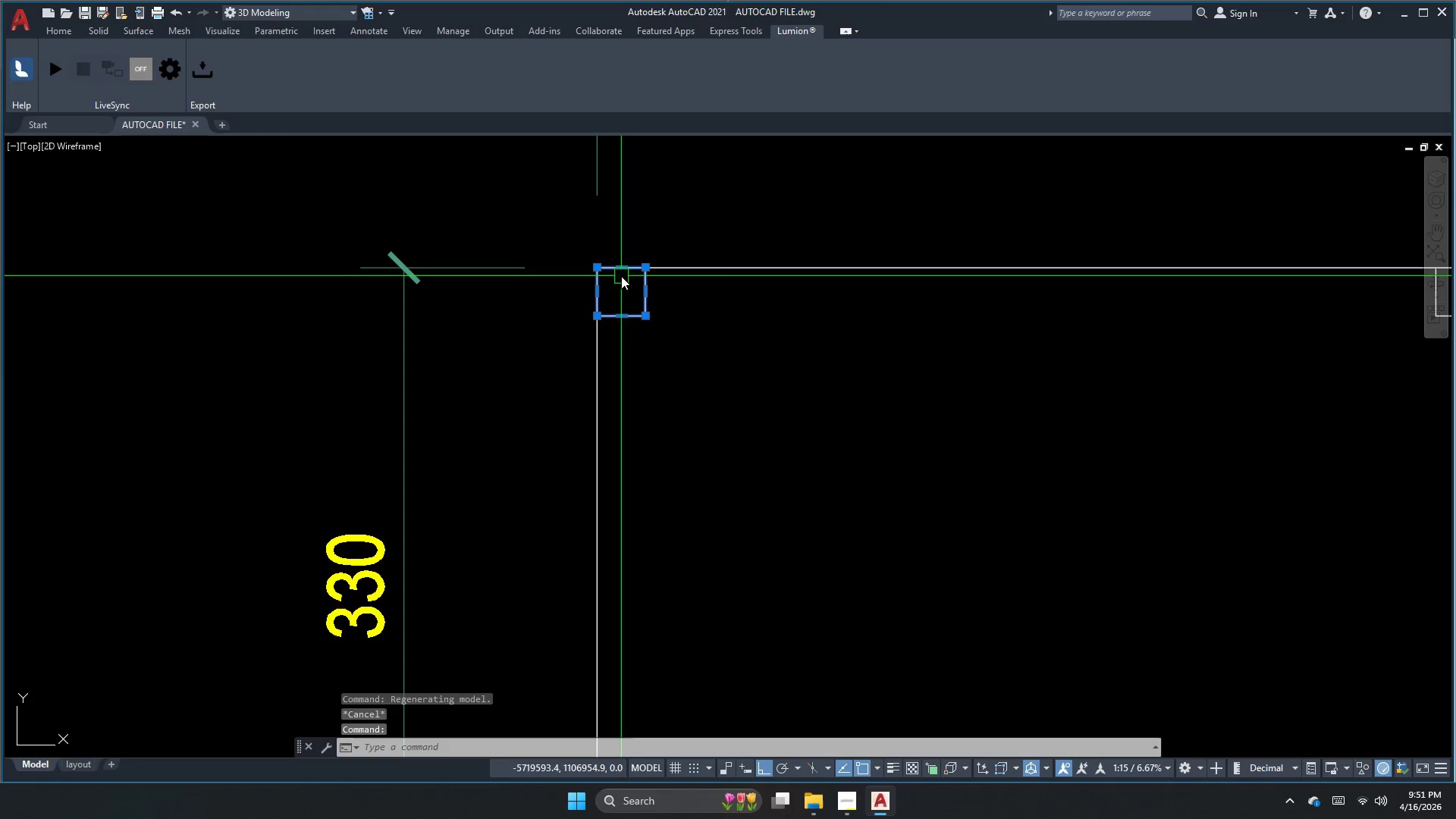 
scroll: coordinate [635, 288], scroll_direction: up, amount: 2.0
 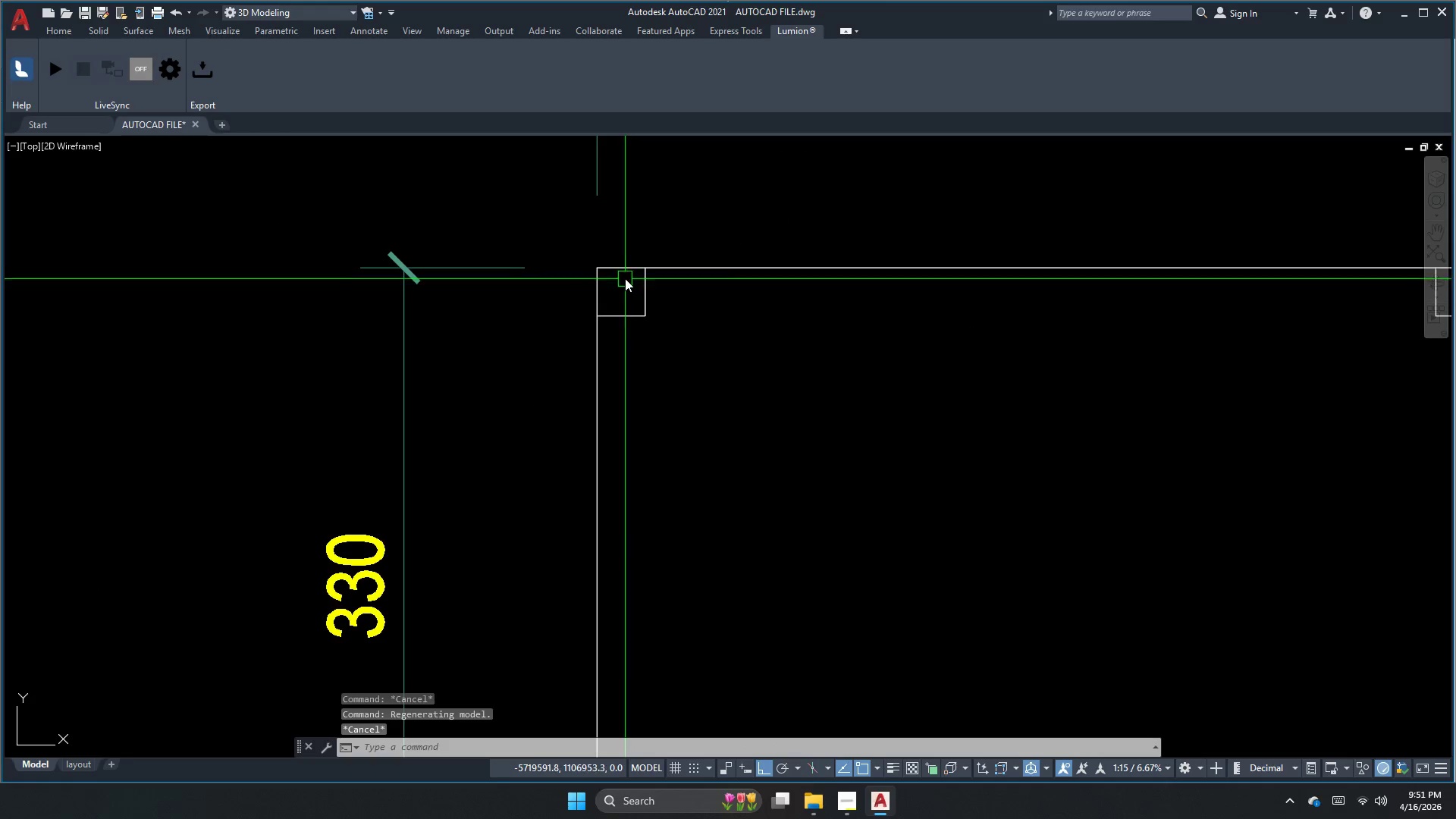 
key(Escape)
 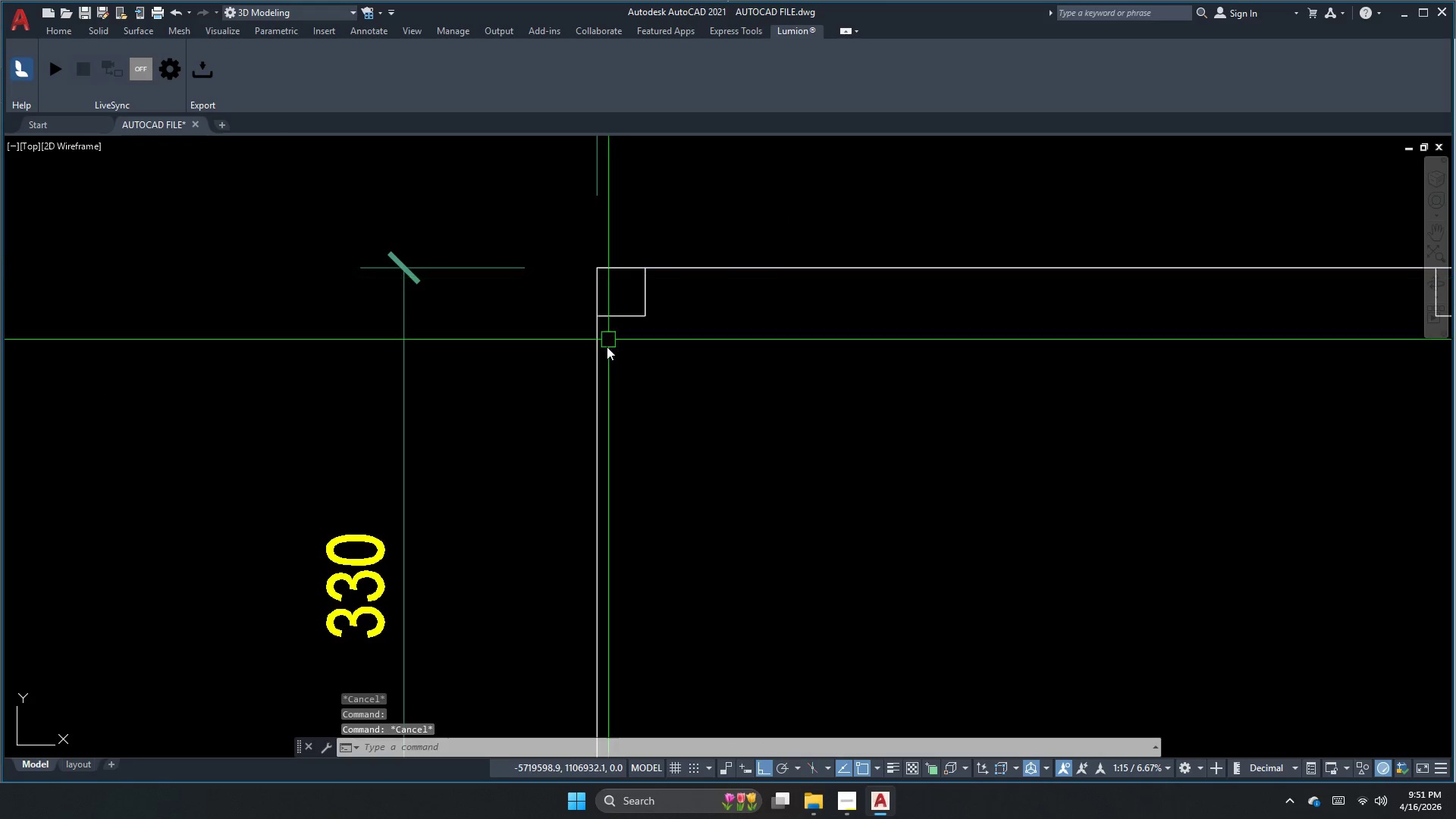 
scroll: coordinate [603, 358], scroll_direction: down, amount: 1.0
 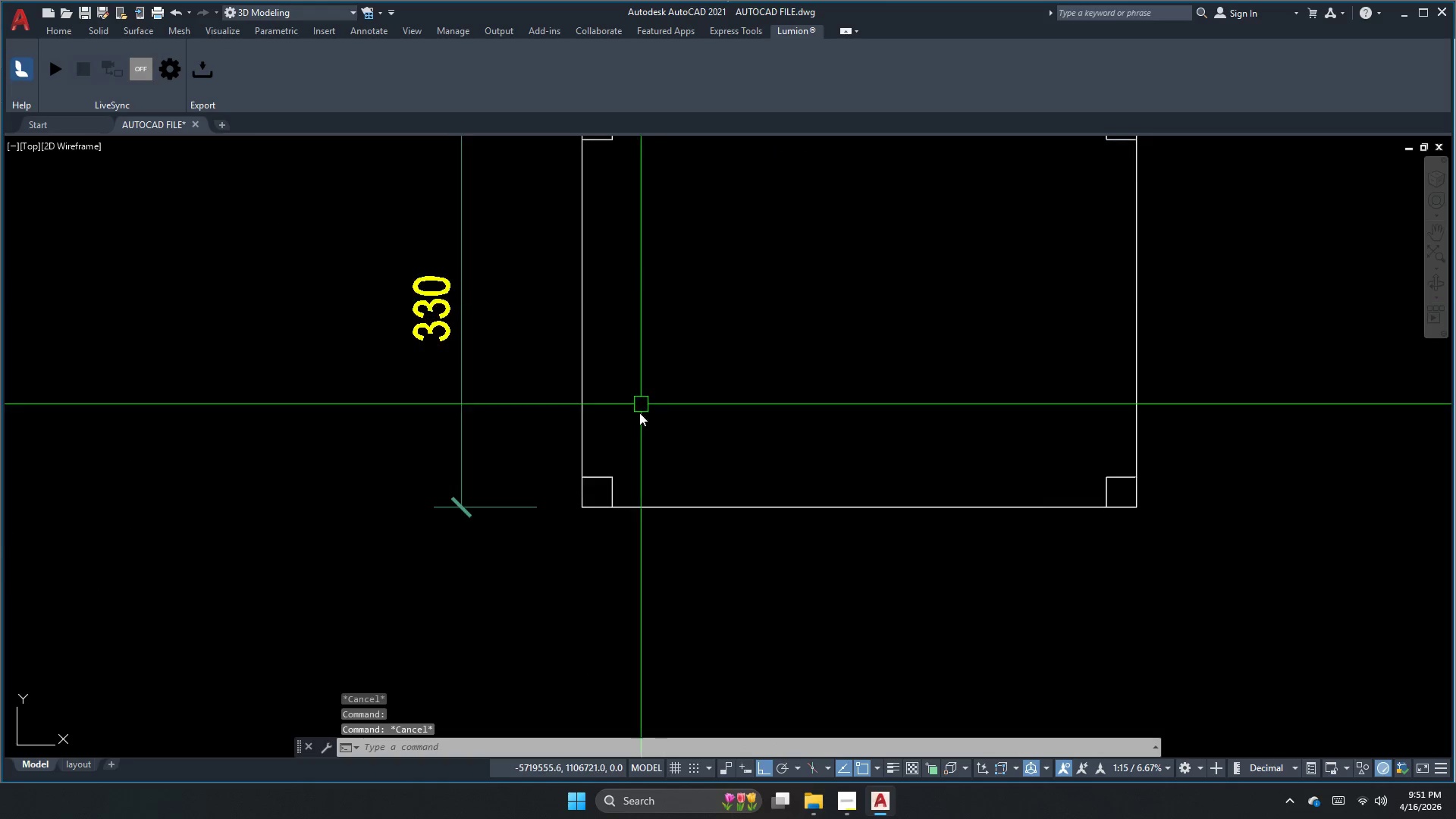 
scroll: coordinate [585, 508], scroll_direction: up, amount: 3.0
 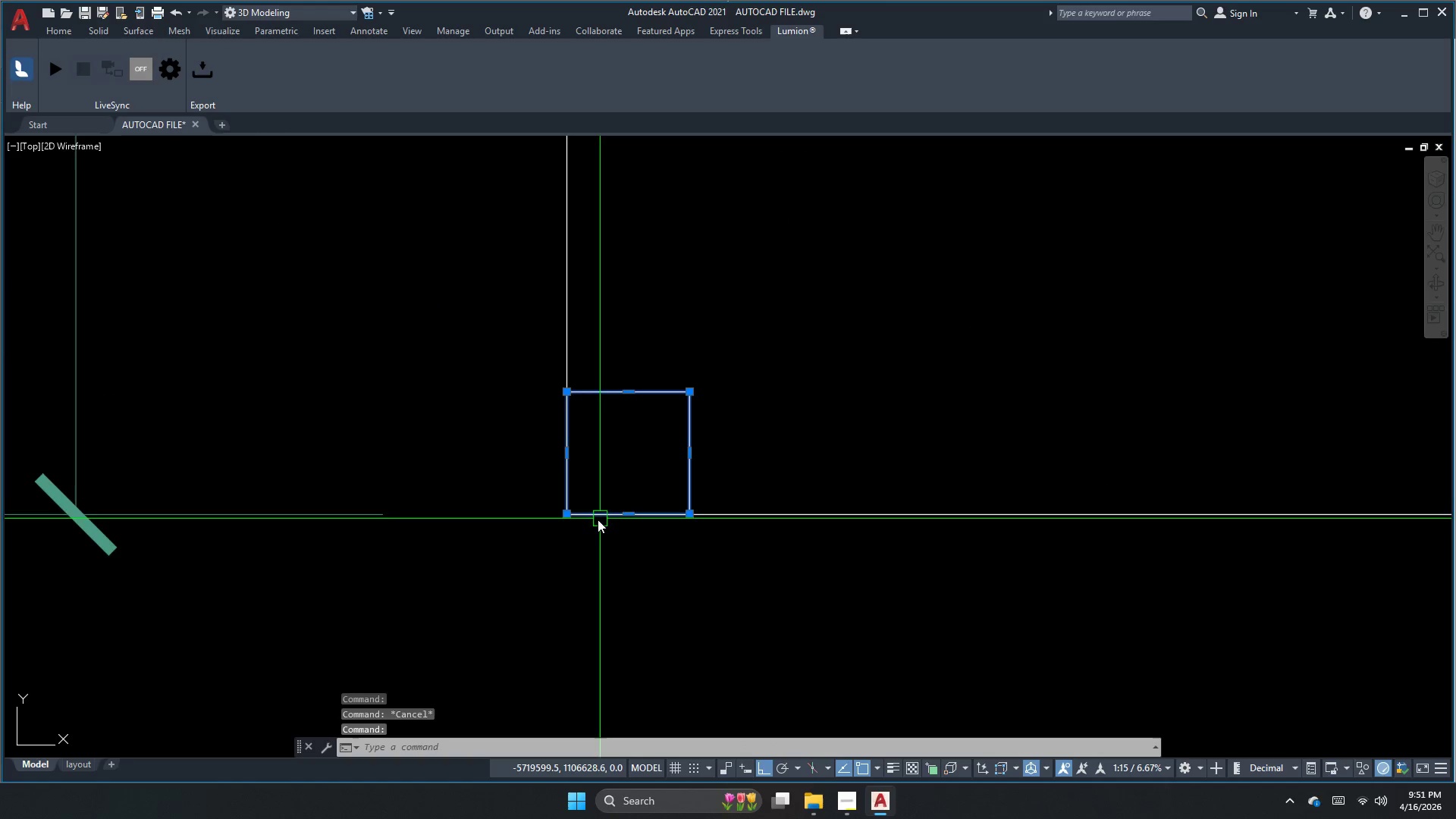 
key(Escape)
 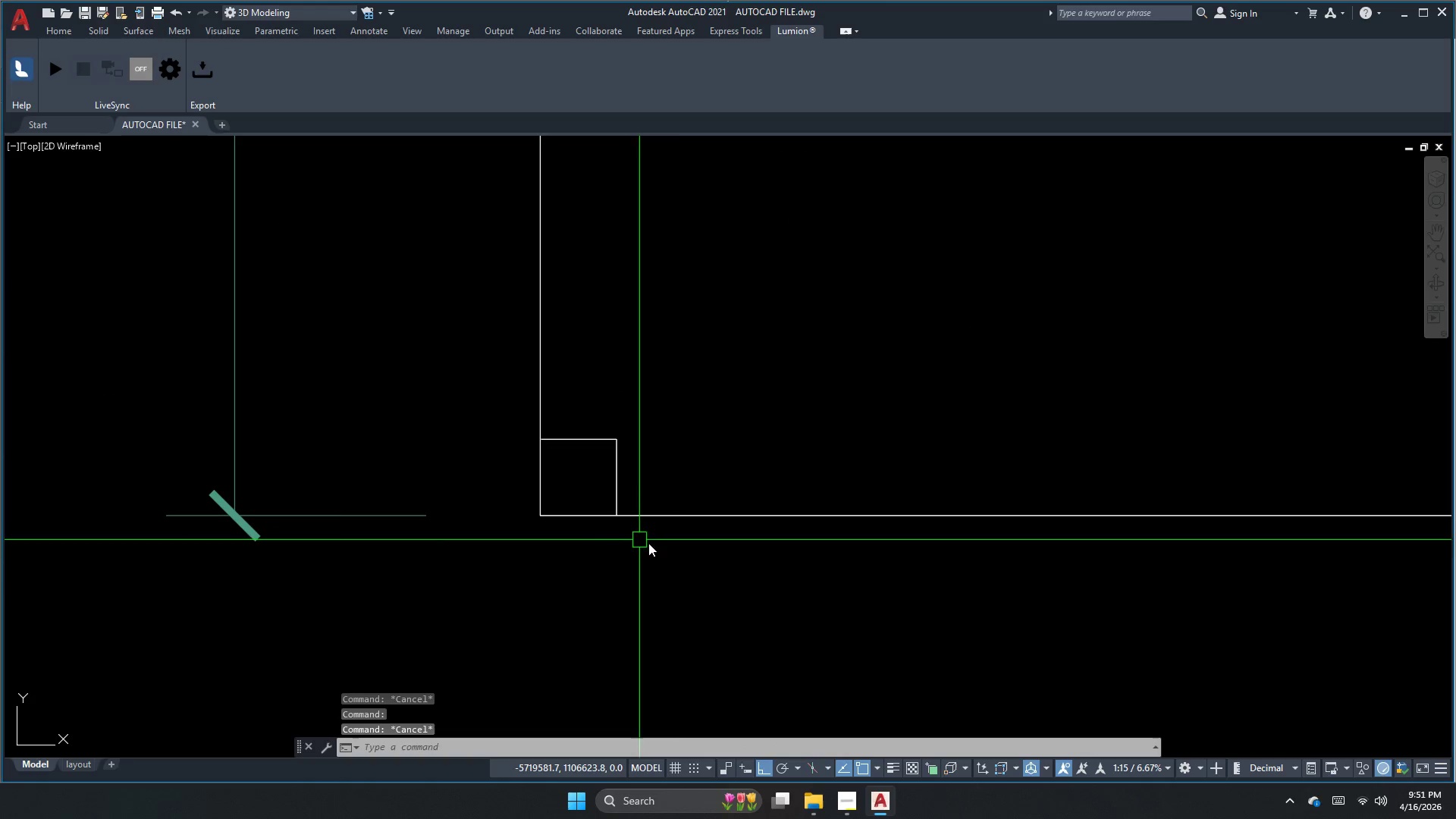 
left_click_drag(start_coordinate=[678, 551], to_coordinate=[676, 526])
 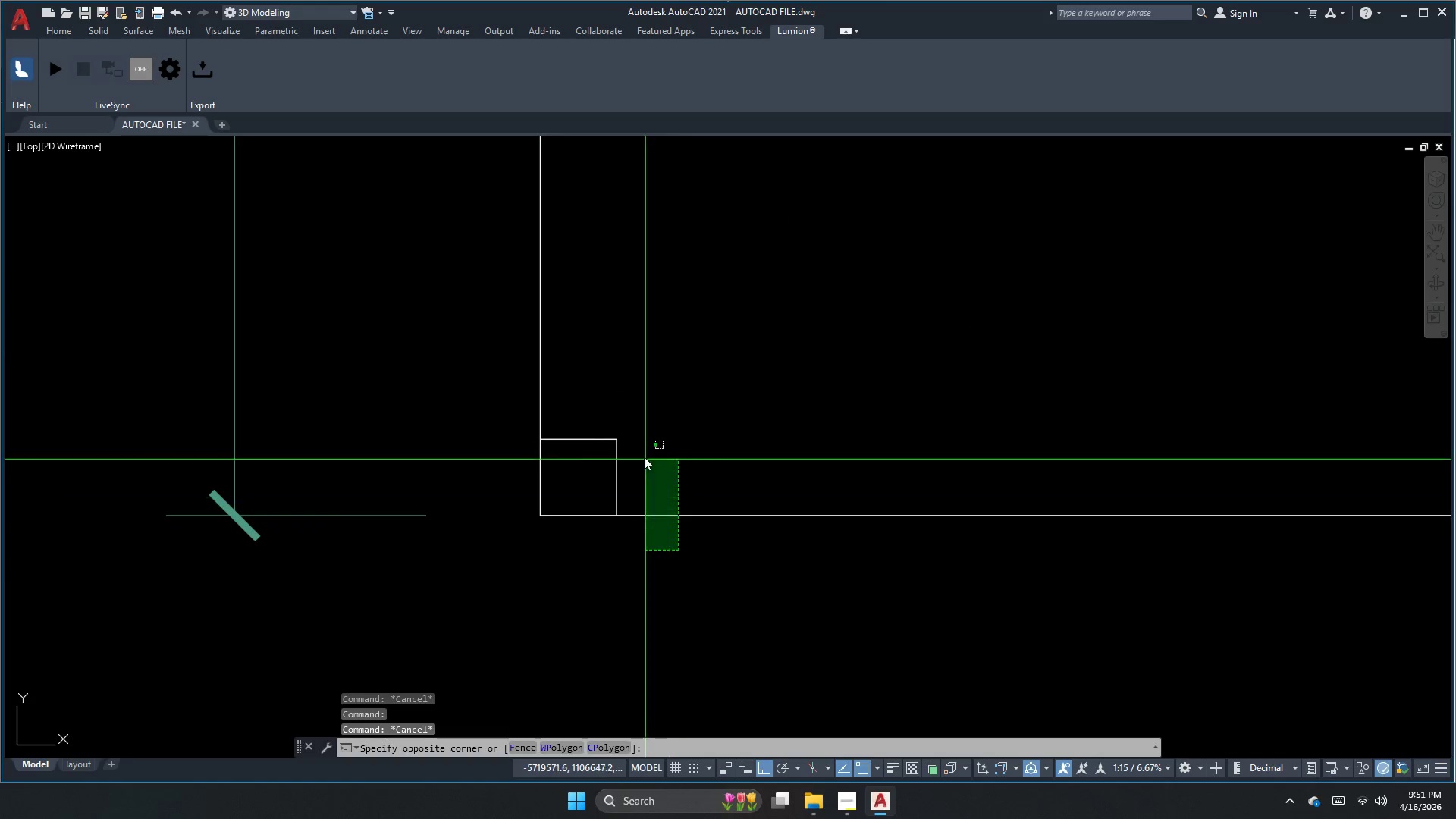 
left_click_drag(start_coordinate=[643, 454], to_coordinate=[642, 460])
 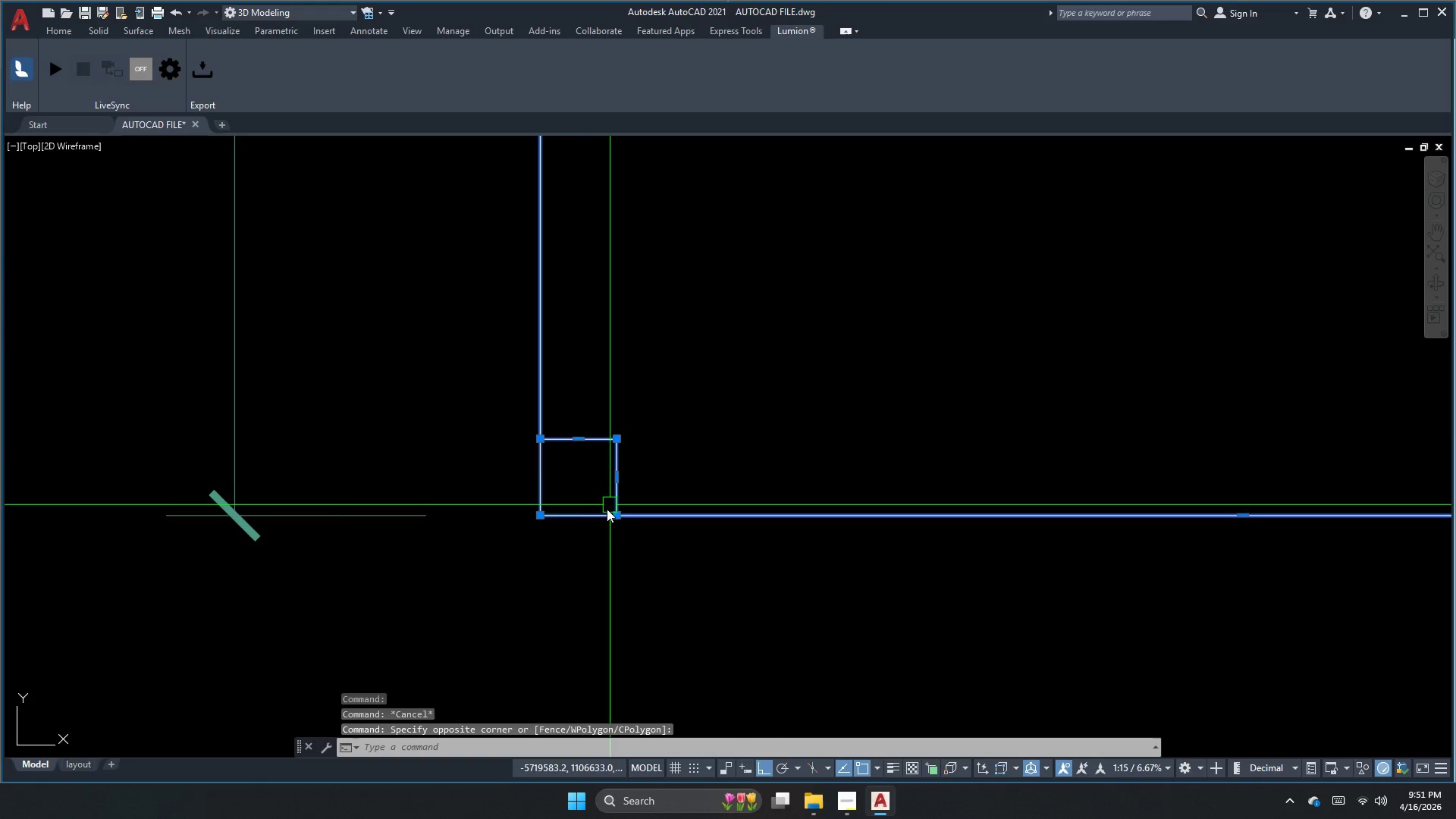 
scroll: coordinate [573, 525], scroll_direction: down, amount: 1.0
 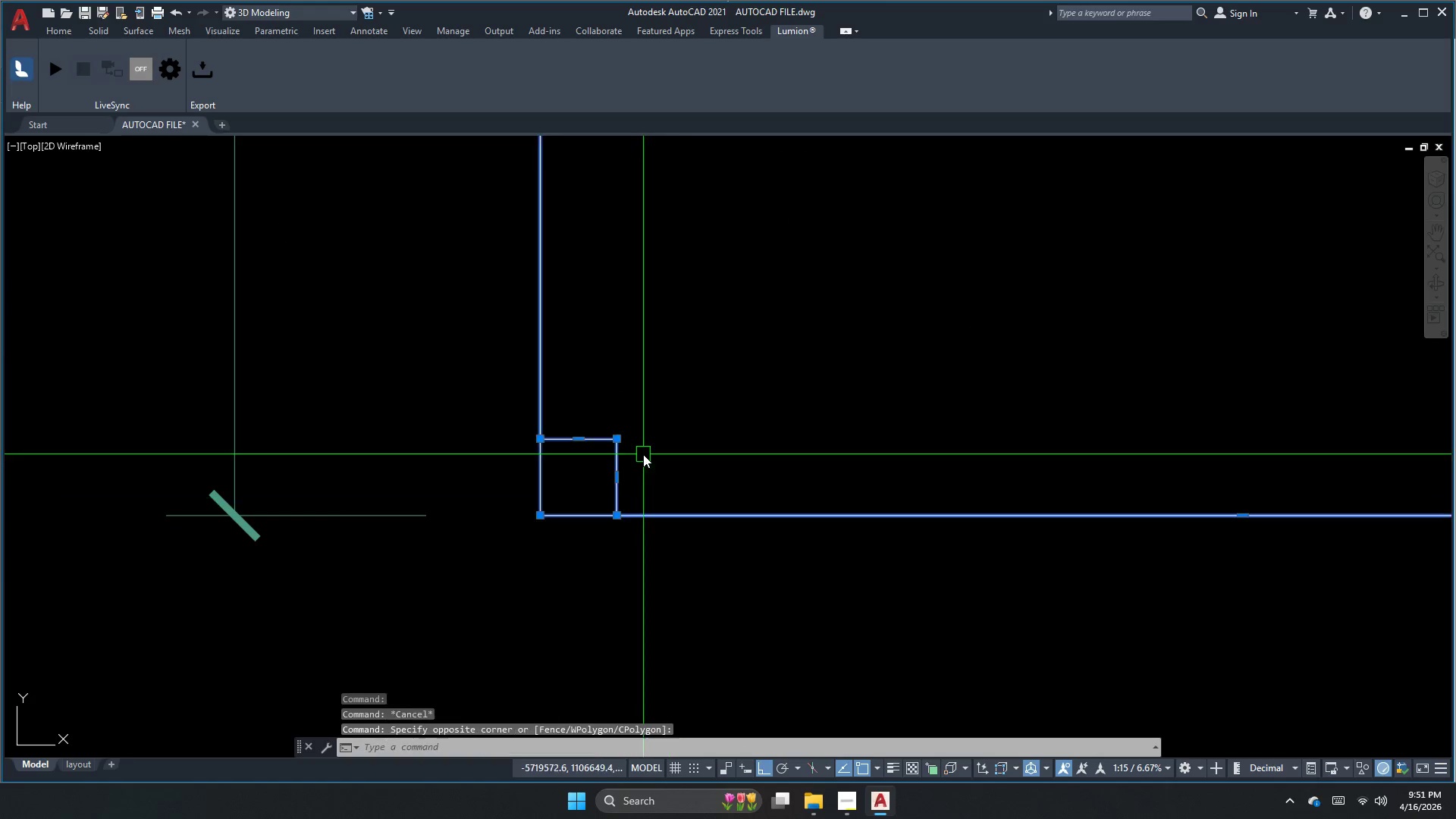 
hold_key(key=ShiftLeft, duration=0.69)
 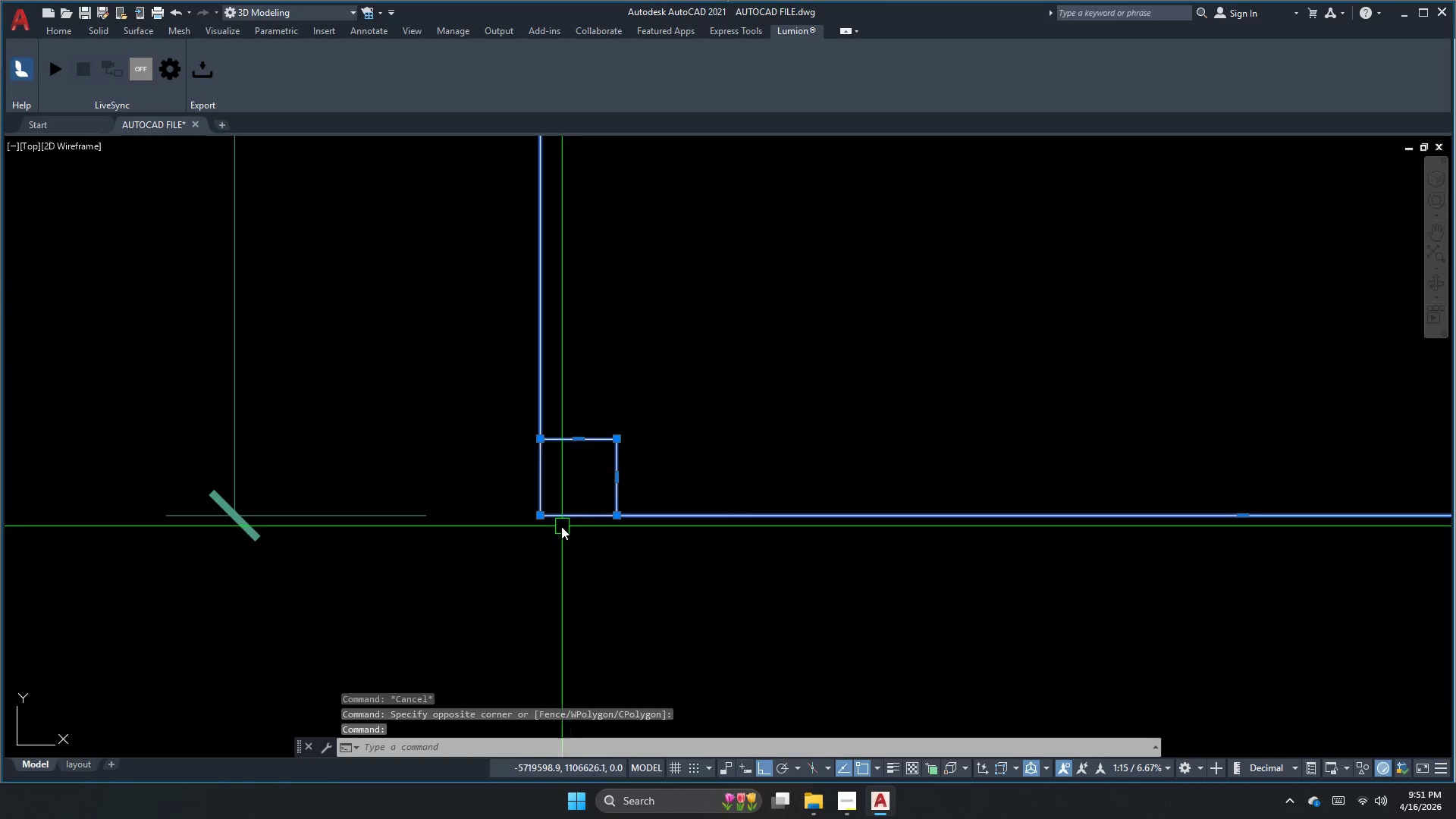 
key(Escape)
 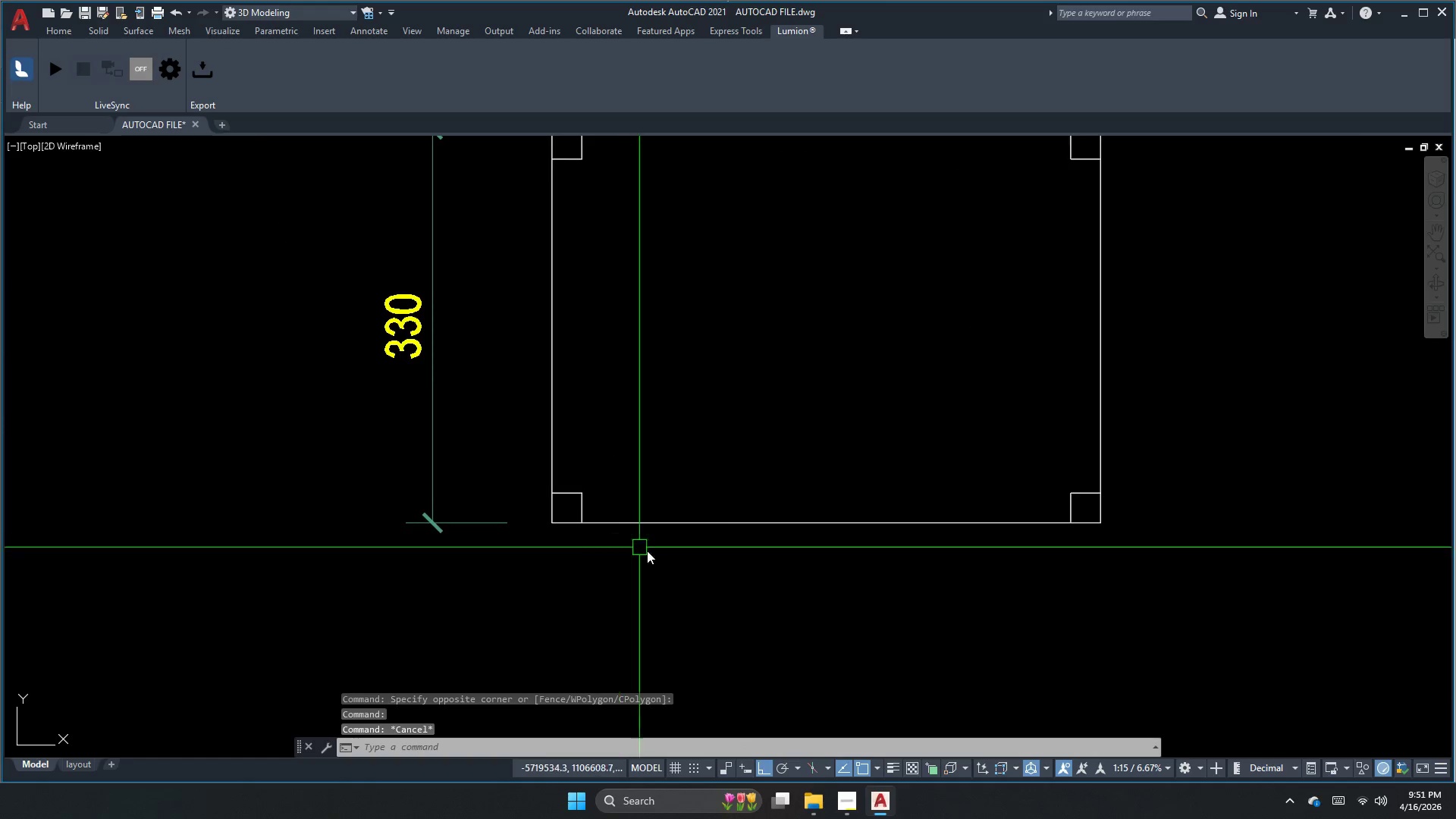 
scroll: coordinate [558, 528], scroll_direction: down, amount: 2.0
 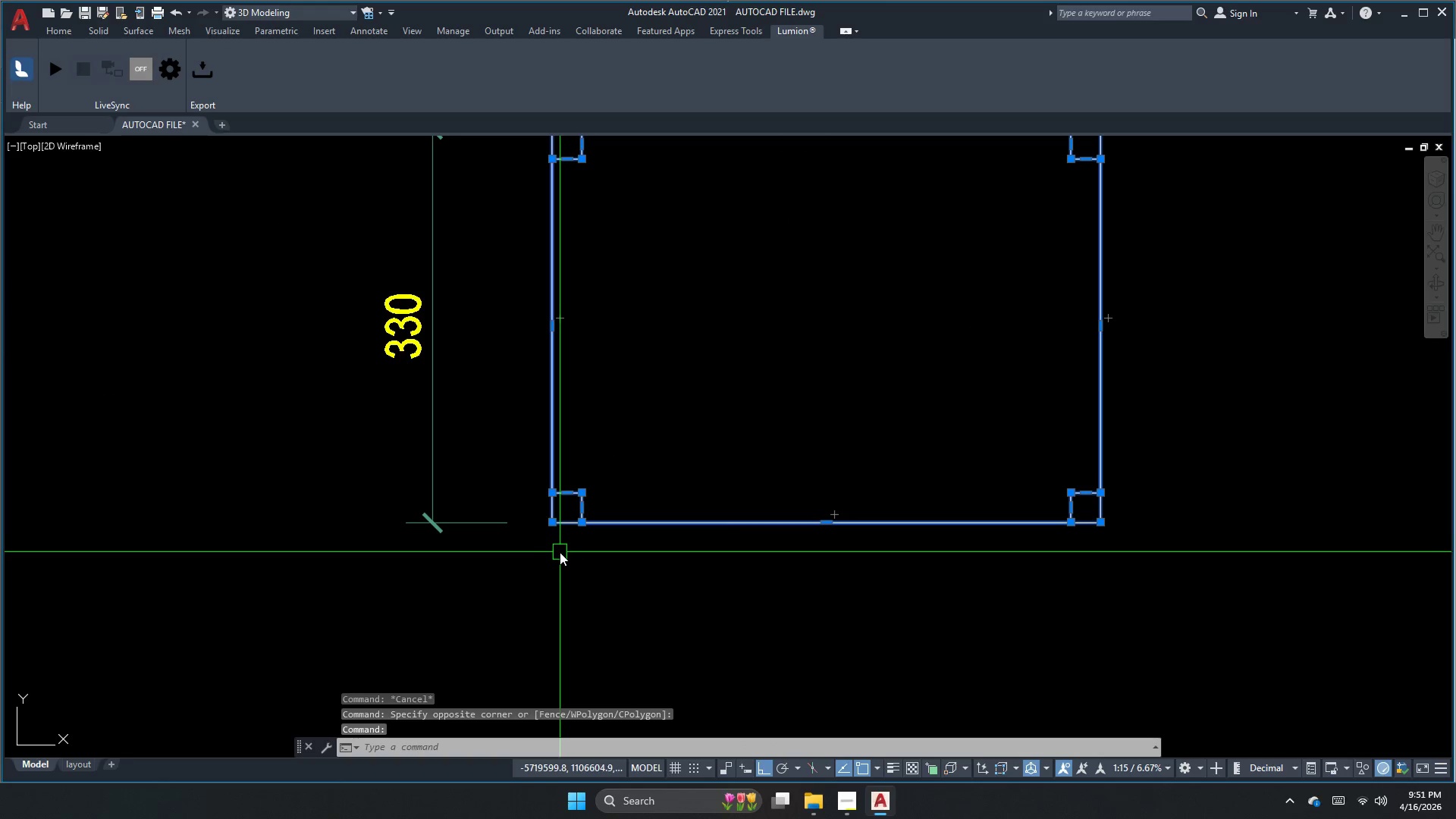 
left_click_drag(start_coordinate=[687, 554], to_coordinate=[685, 528])
 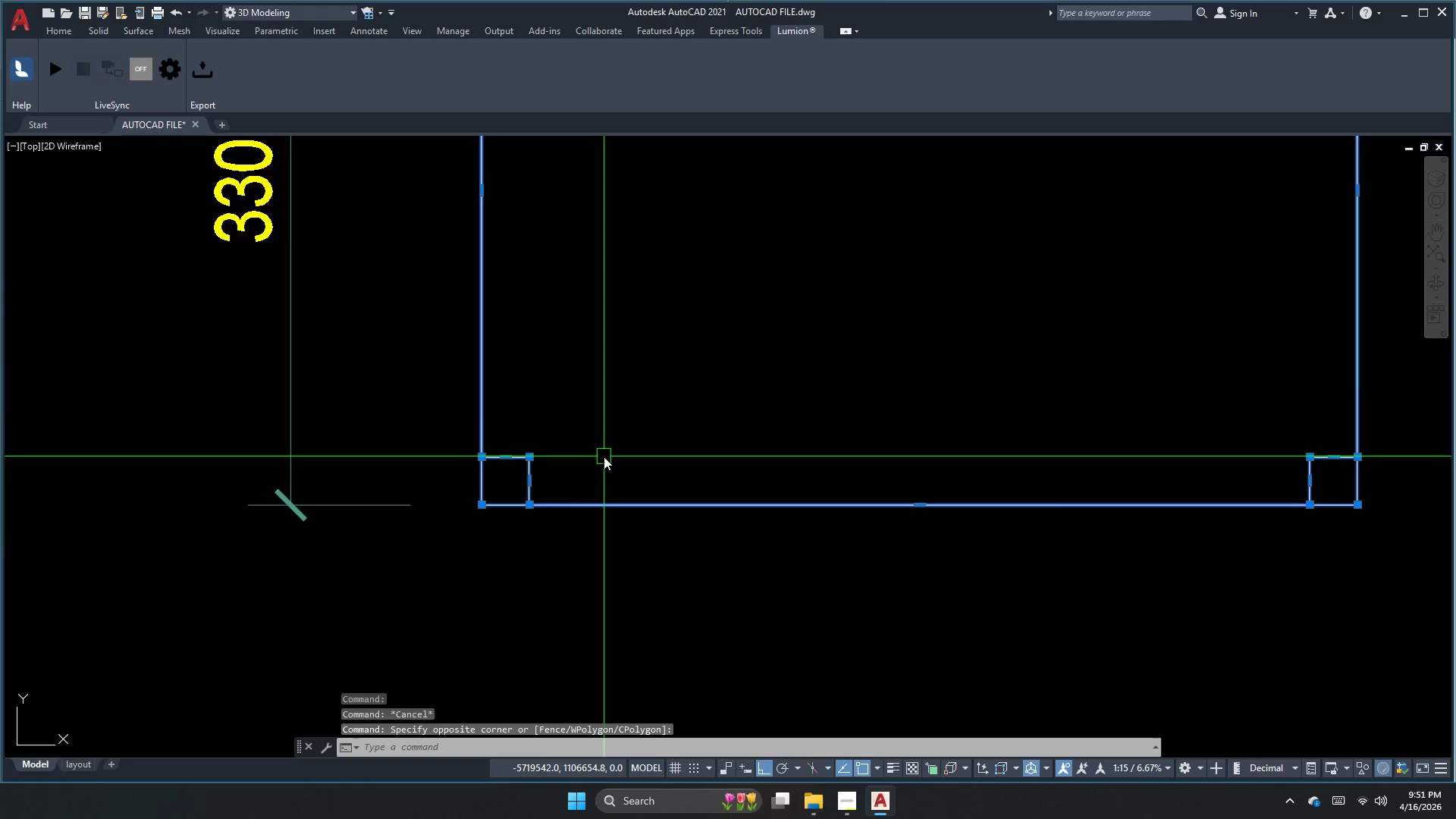 
scroll: coordinate [667, 554], scroll_direction: up, amount: 1.0
 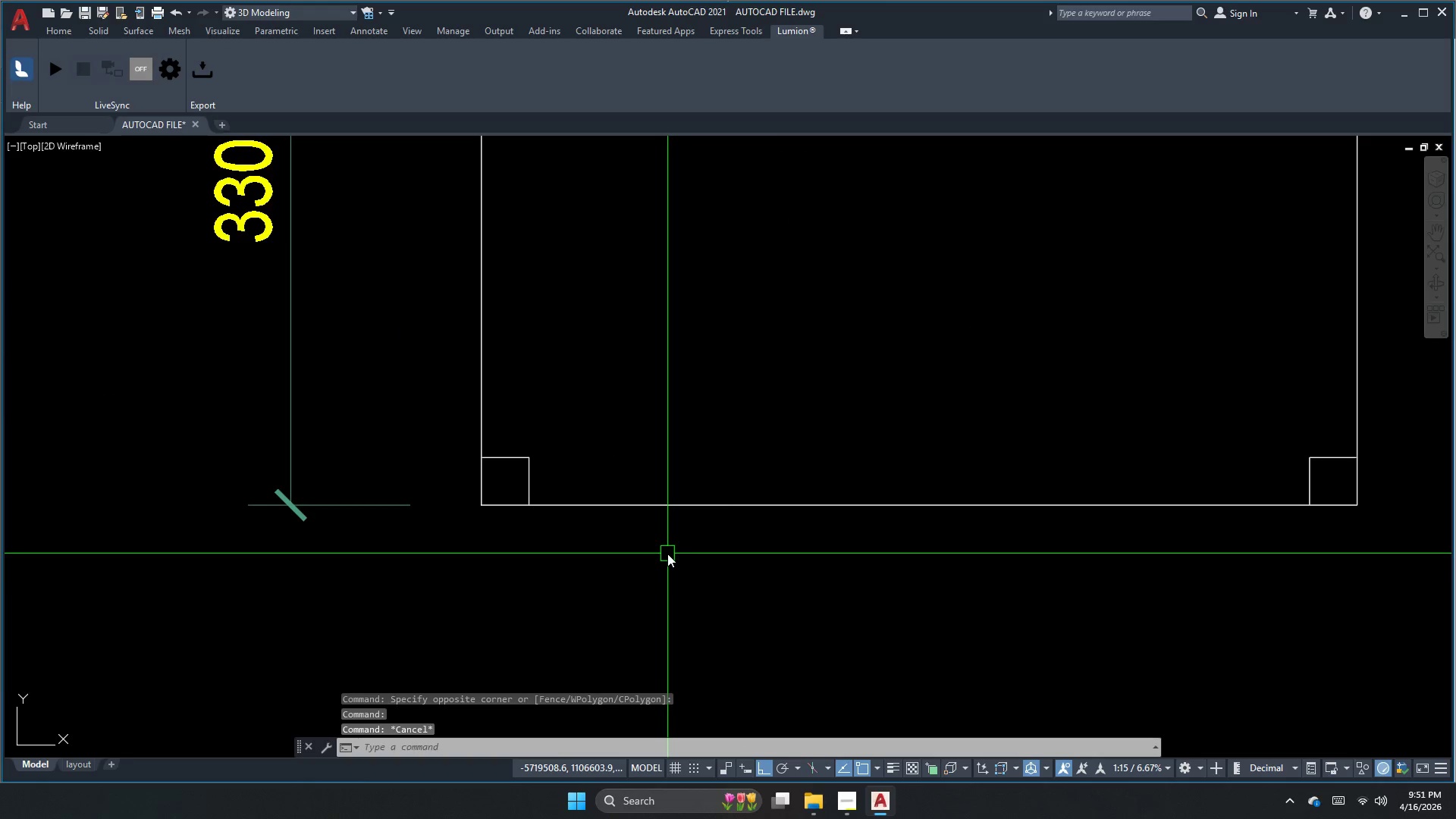 
hold_key(key=ShiftLeft, duration=0.7)
left_click_drag(start_coordinate=[575, 370], to_coordinate=[568, 369])
 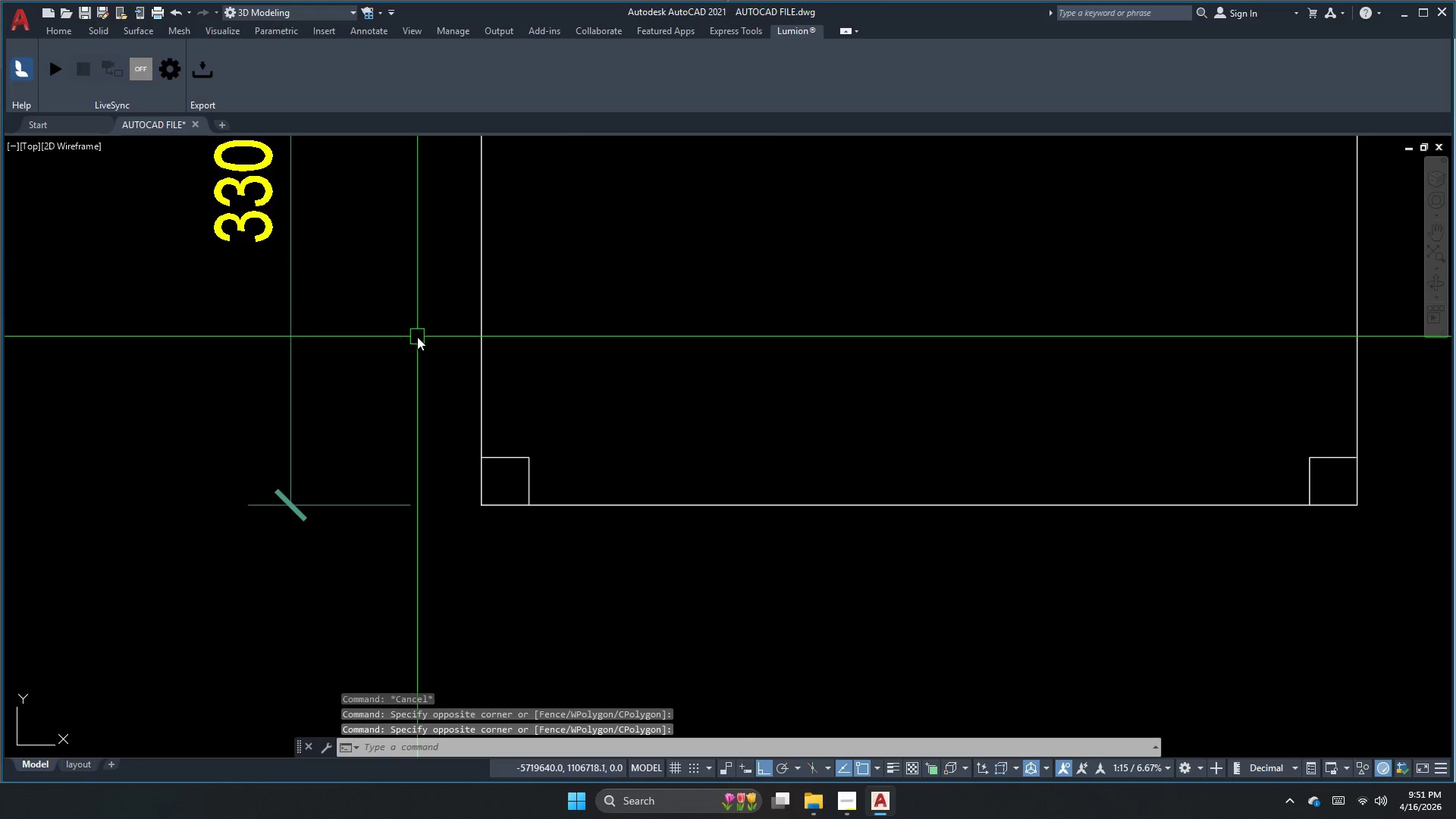 
key(Escape)
 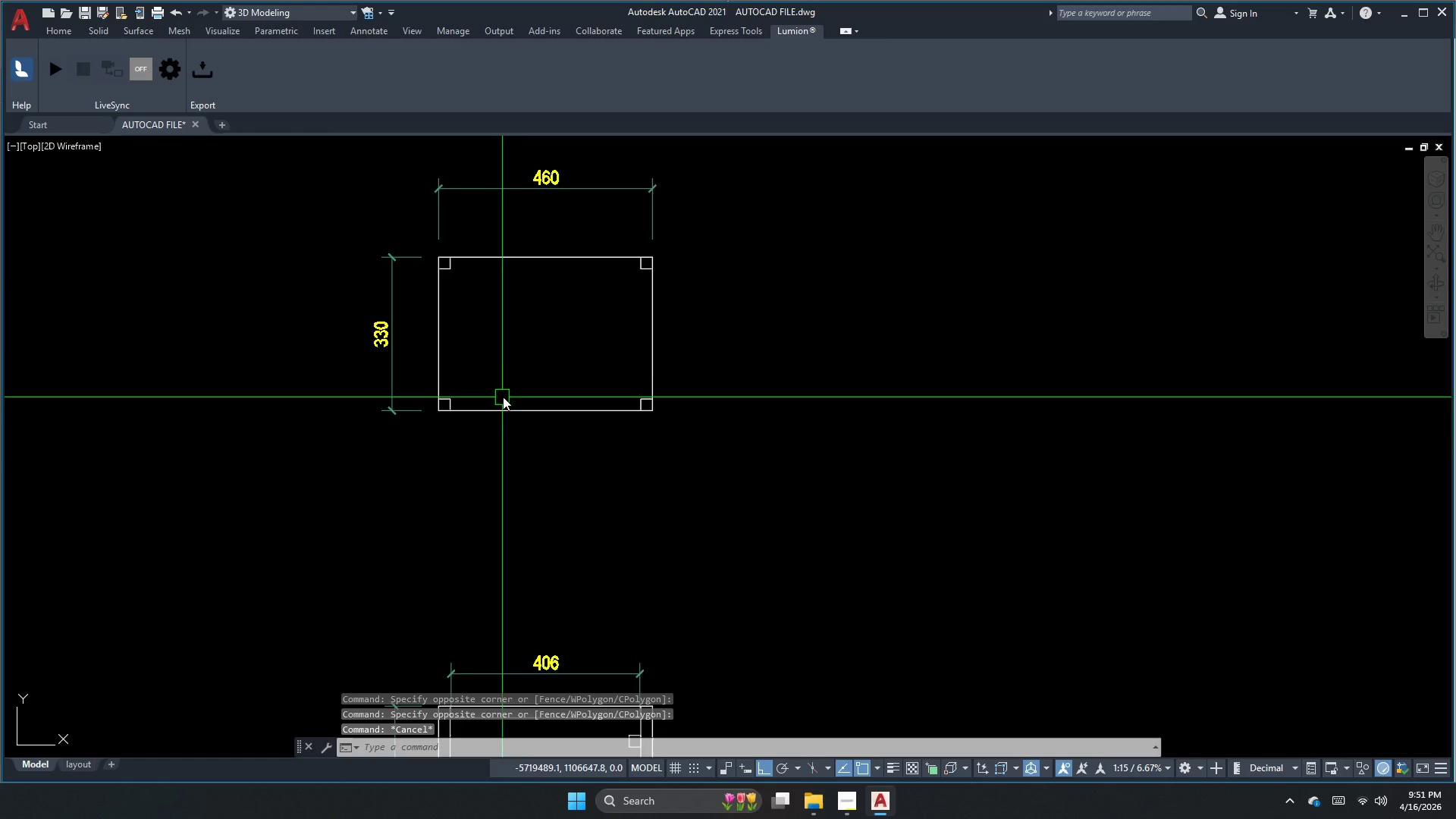 
left_click_drag(start_coordinate=[516, 388], to_coordinate=[513, 413])
 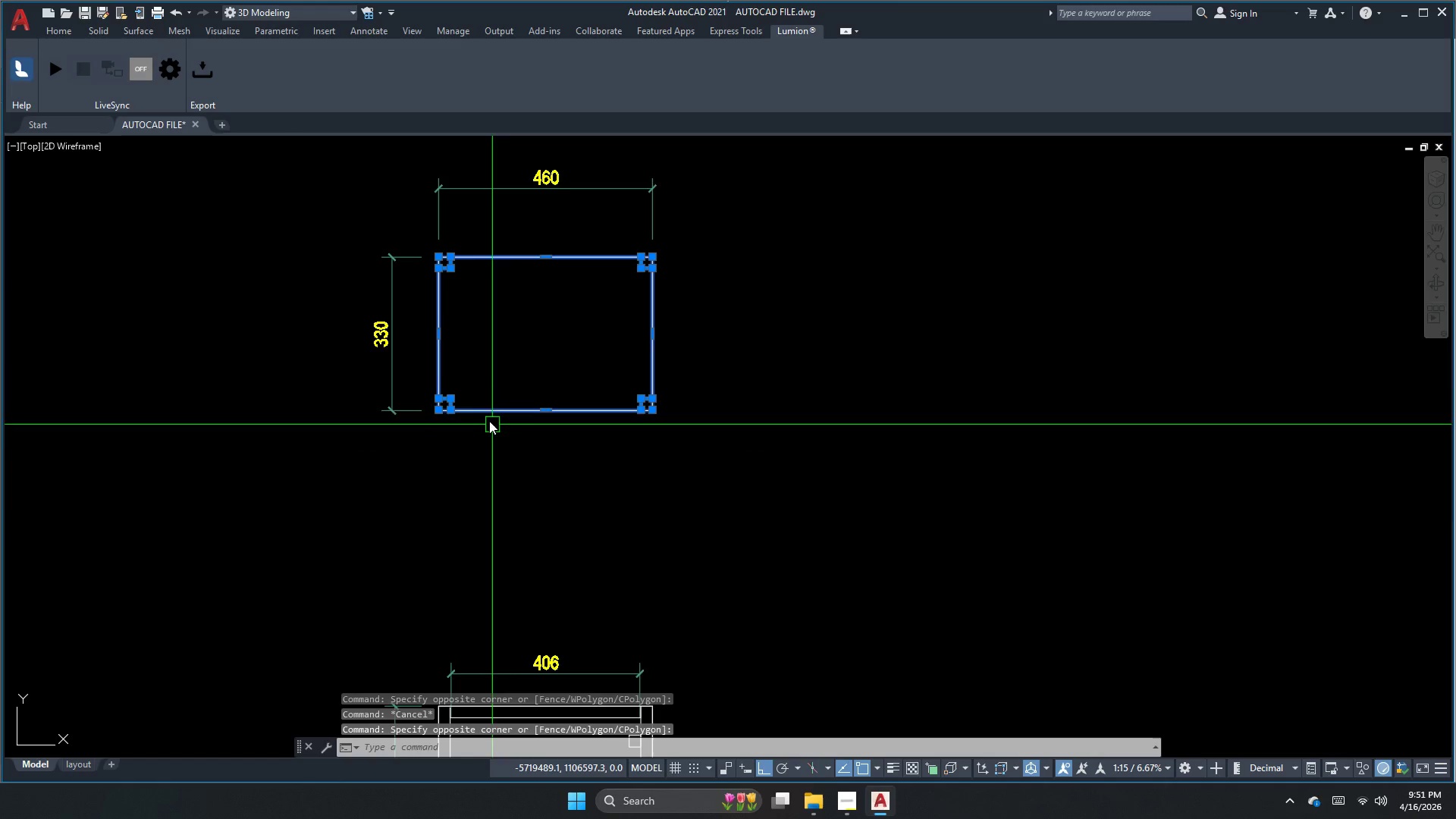 
scroll: coordinate [429, 391], scroll_direction: down, amount: 3.0
 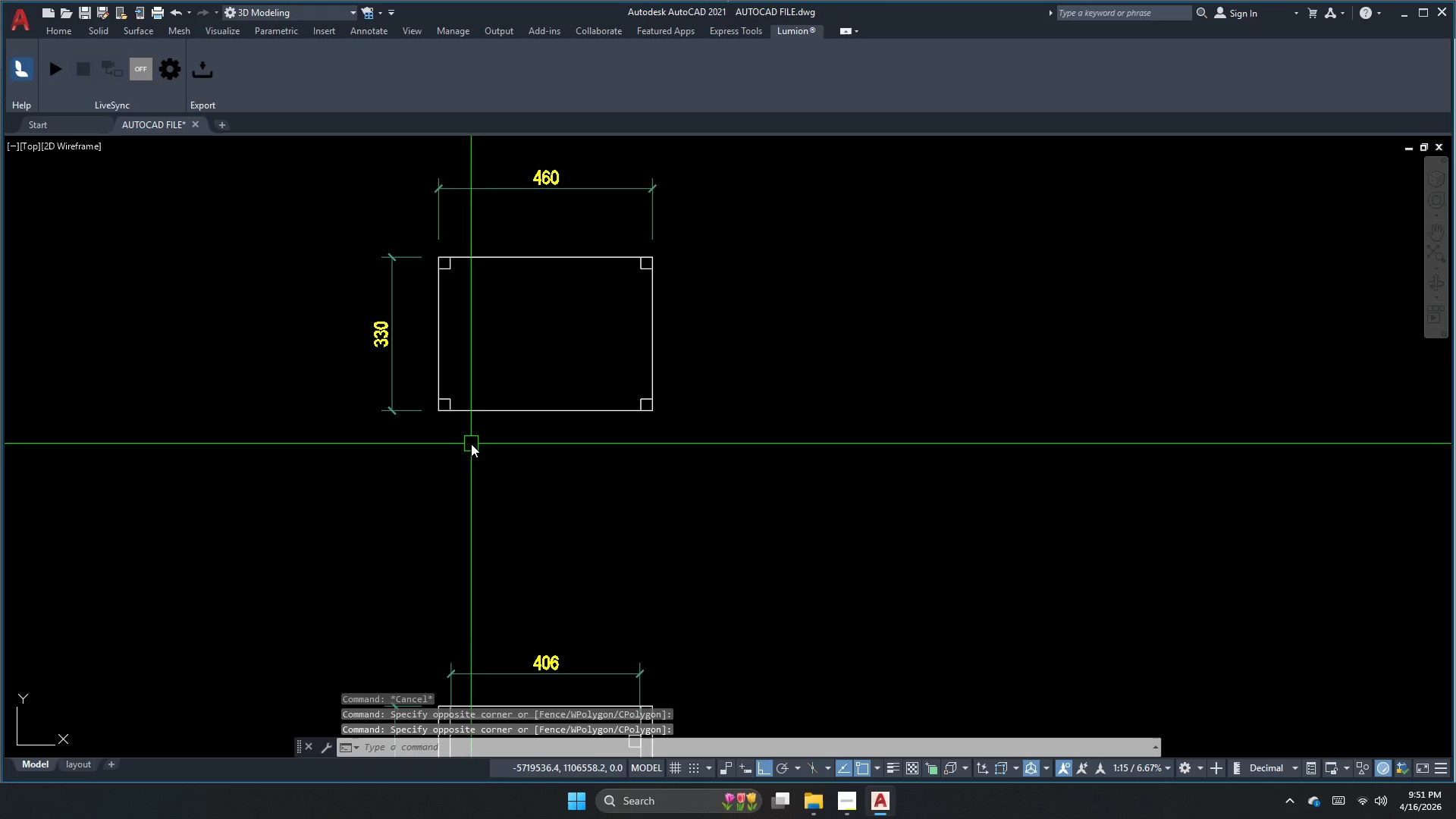 
hold_key(key=ShiftLeft, duration=0.94)
 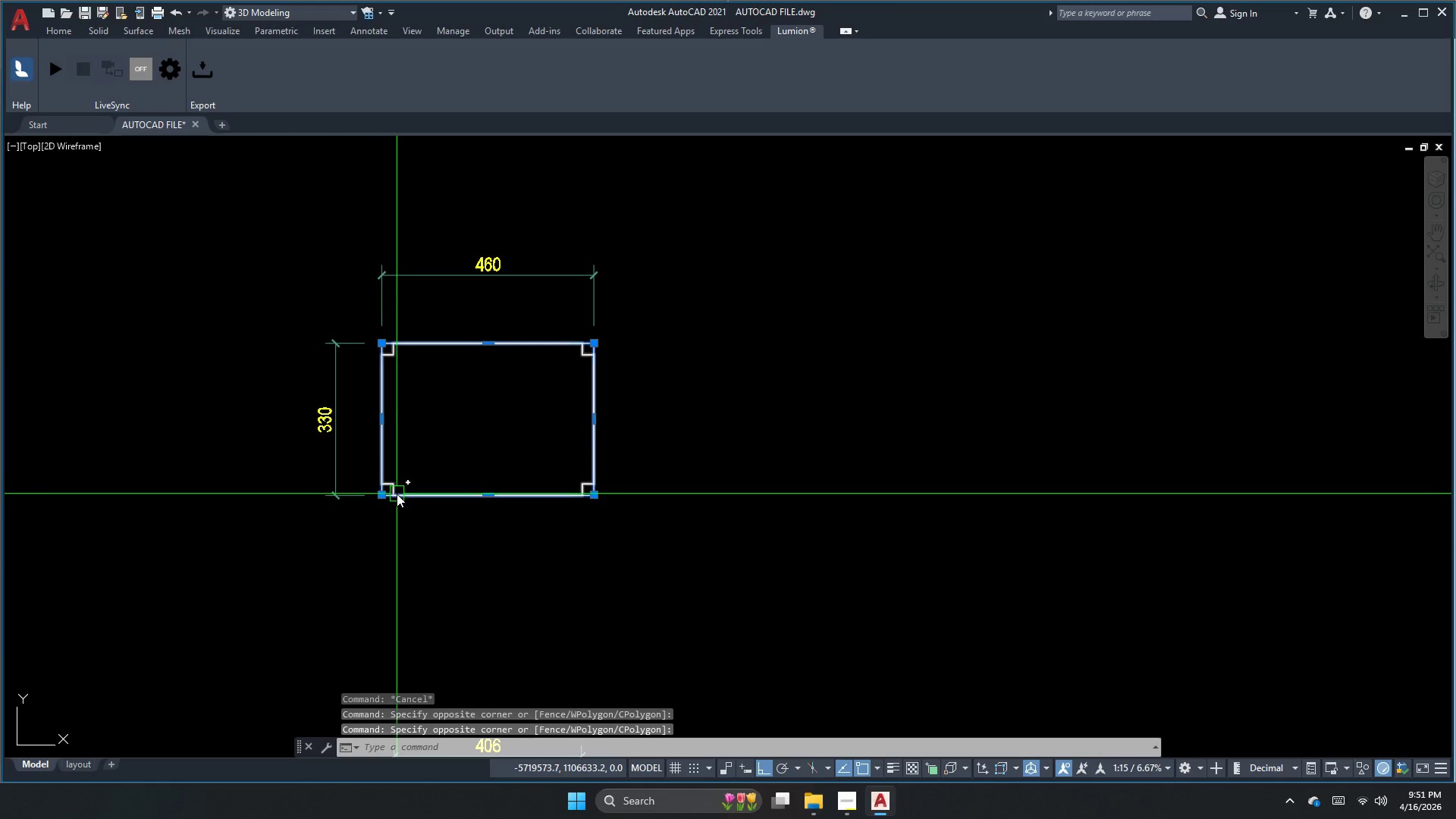 
scroll: coordinate [451, 388], scroll_direction: up, amount: 4.0
 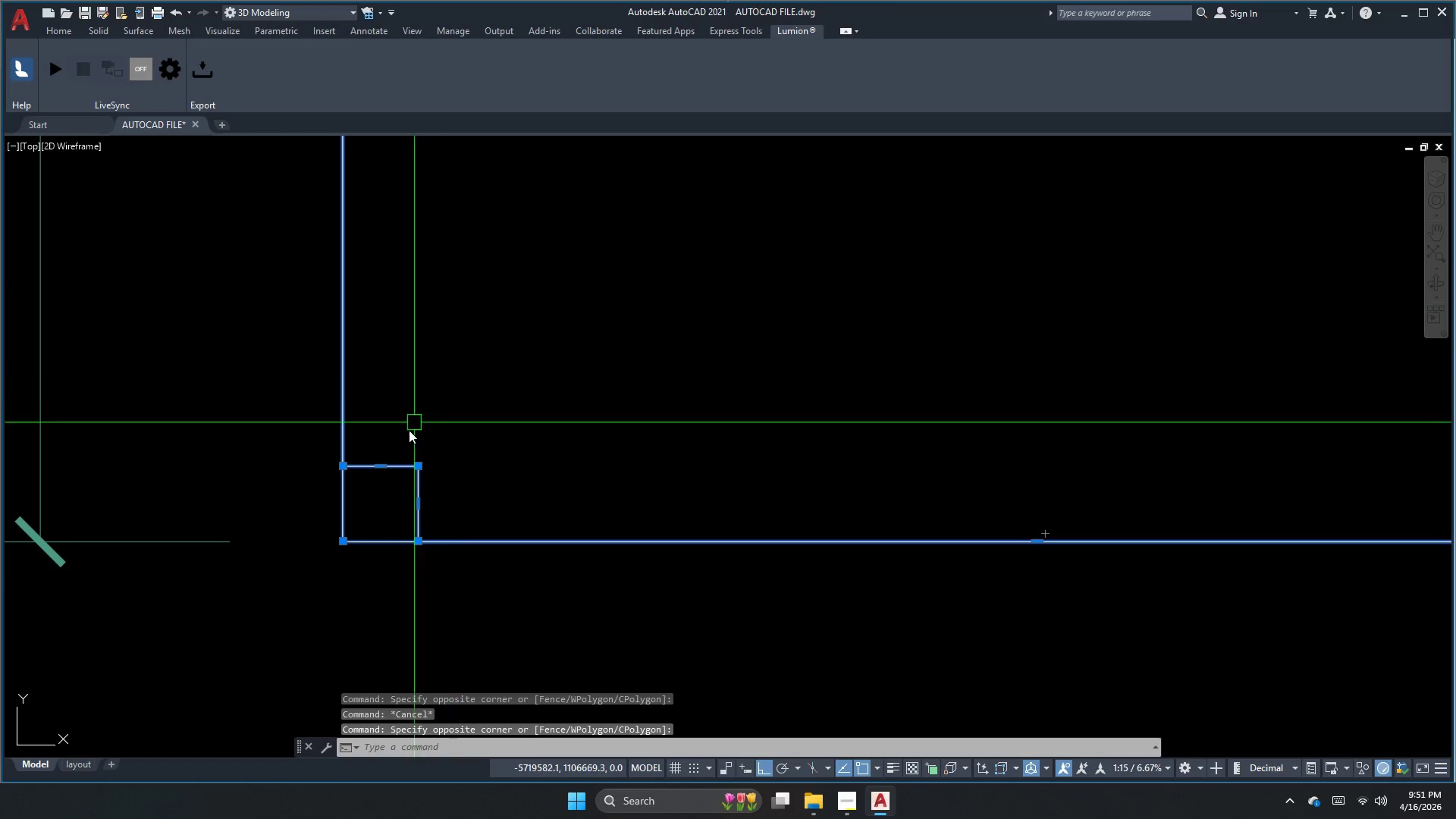 
left_click_drag(start_coordinate=[400, 432], to_coordinate=[400, 463])
 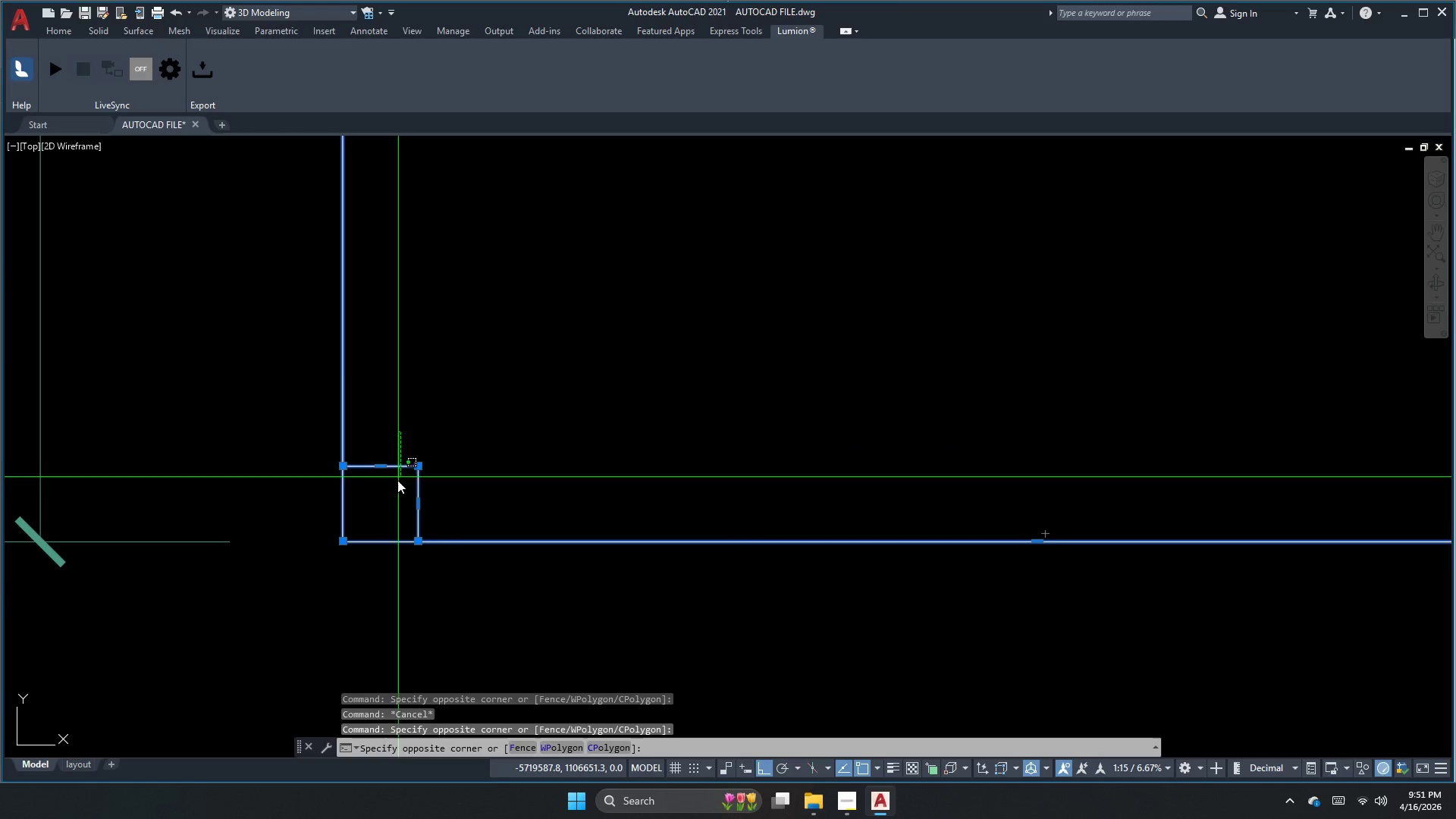 
double_click([397, 488])
 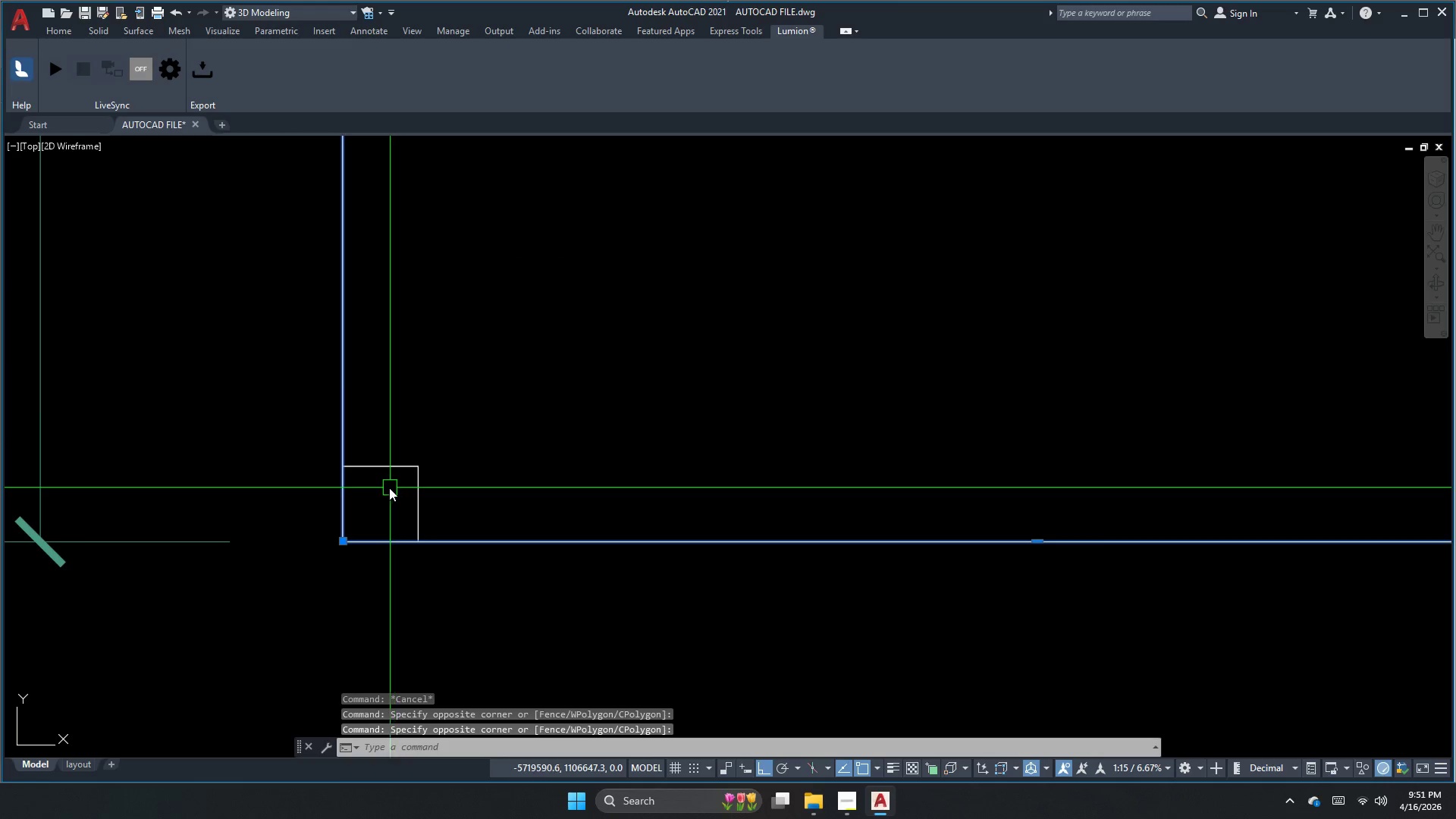 
scroll: coordinate [388, 488], scroll_direction: down, amount: 4.0
 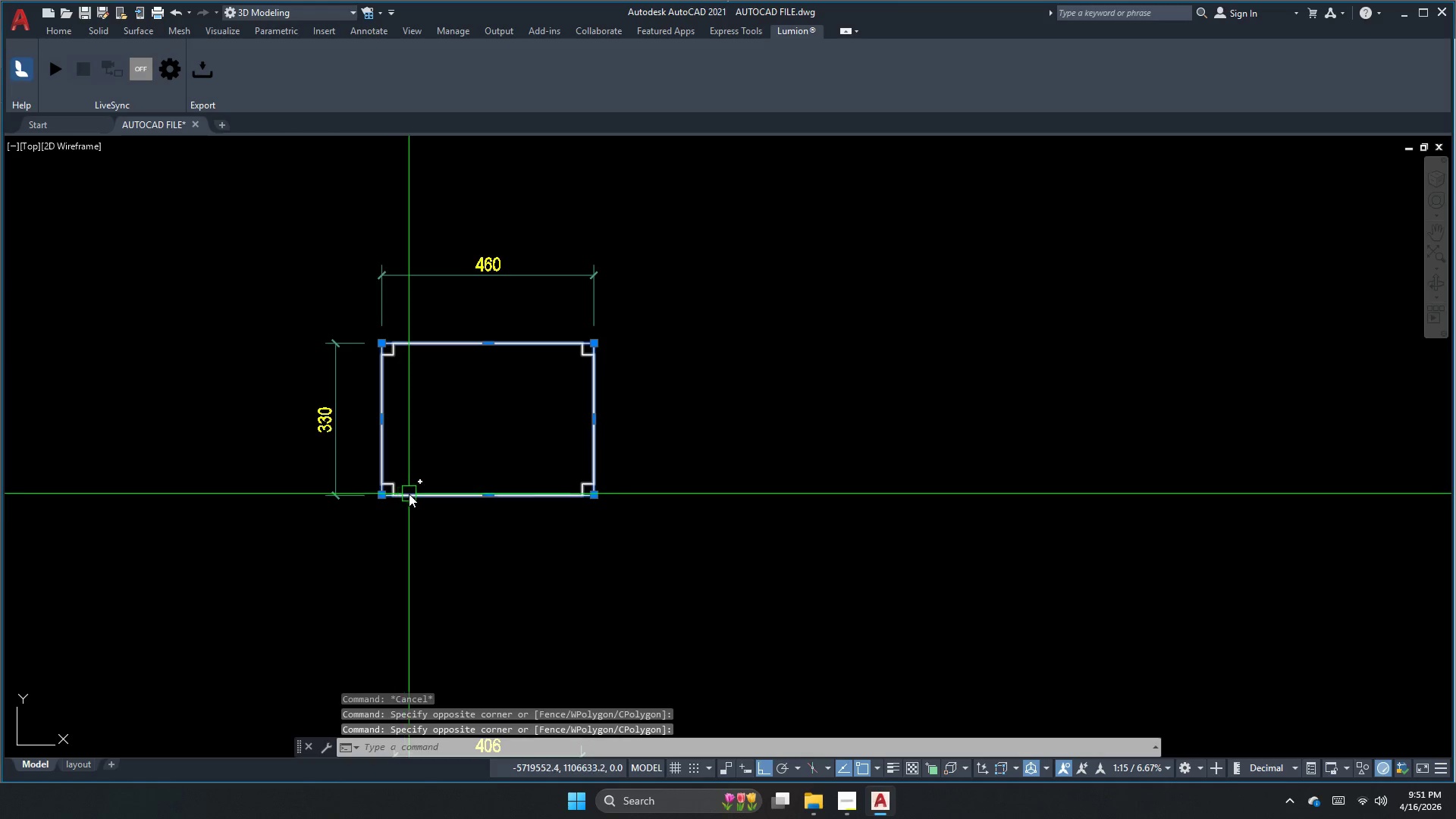 
key(C)
 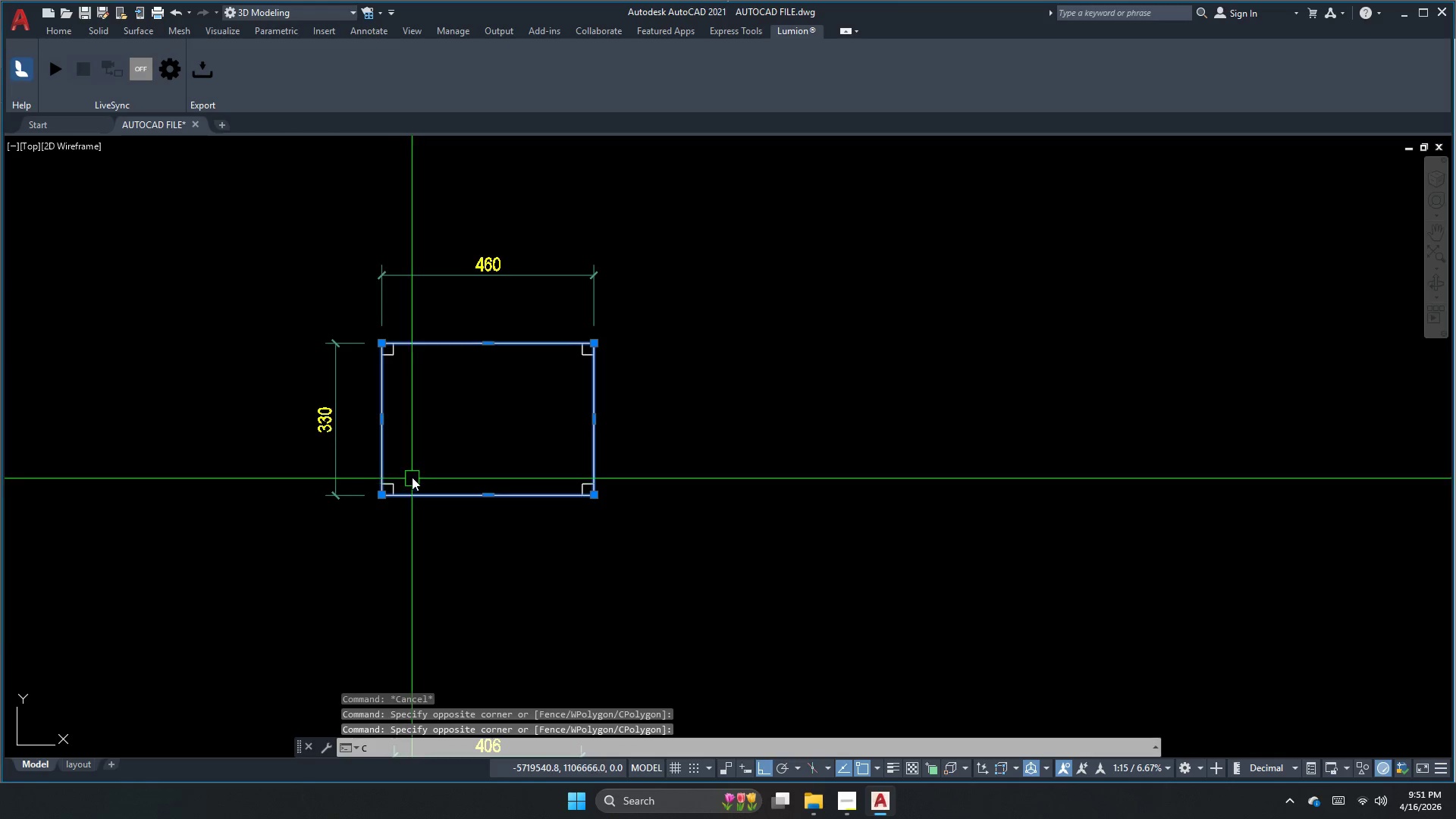 
key(O)
 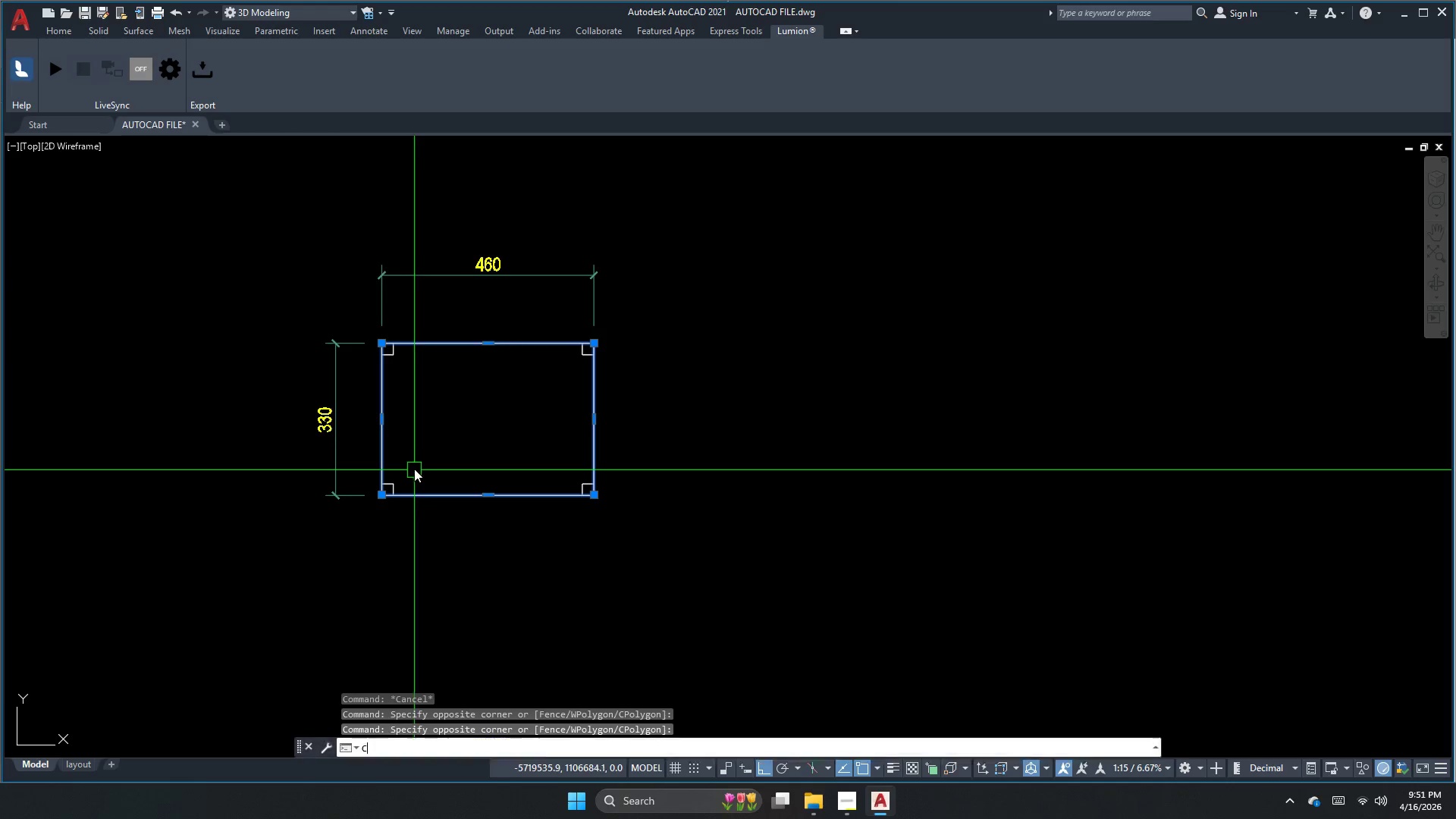 
key(Space)
 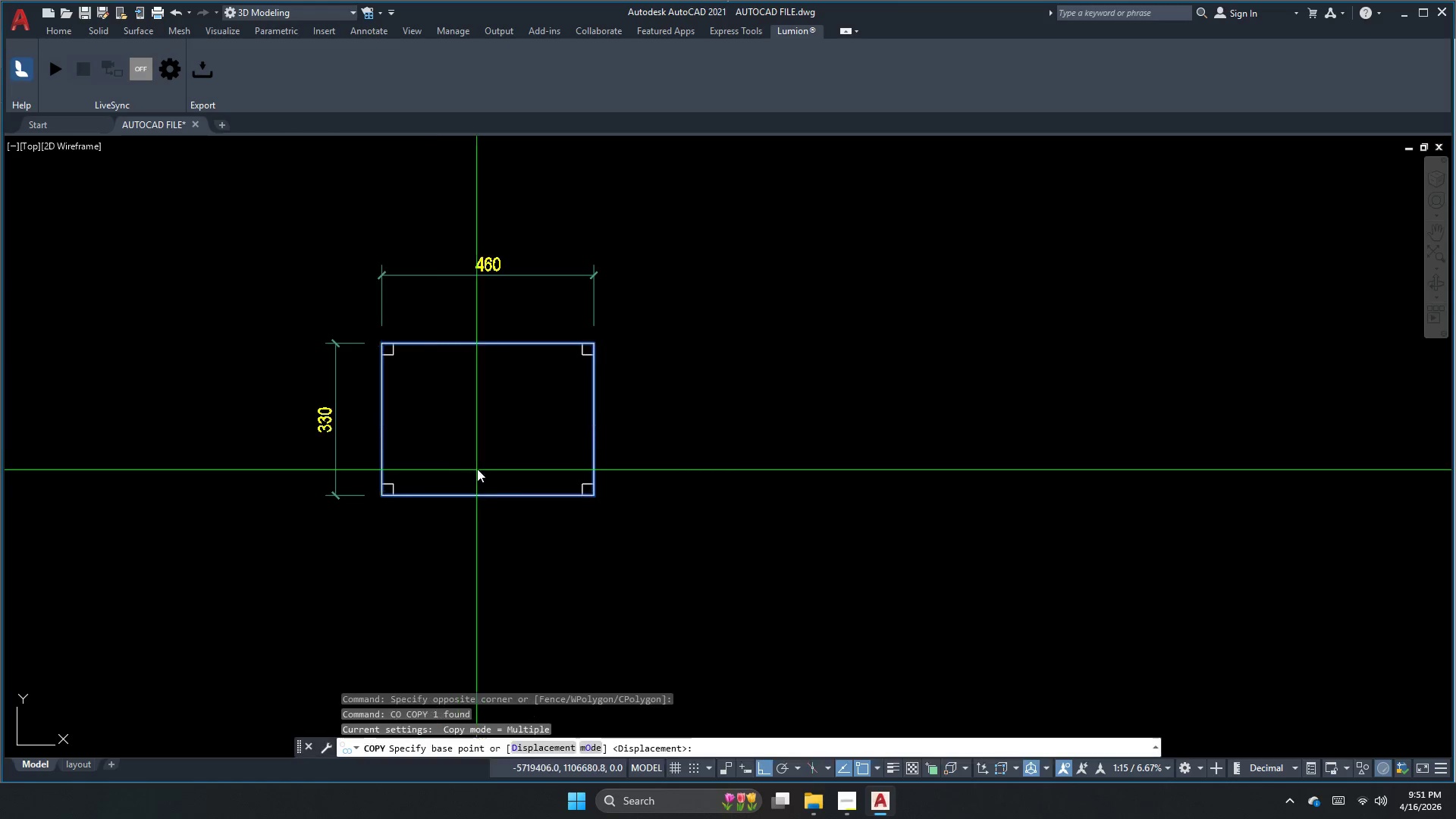 
left_click_drag(start_coordinate=[482, 460], to_coordinate=[487, 447])
 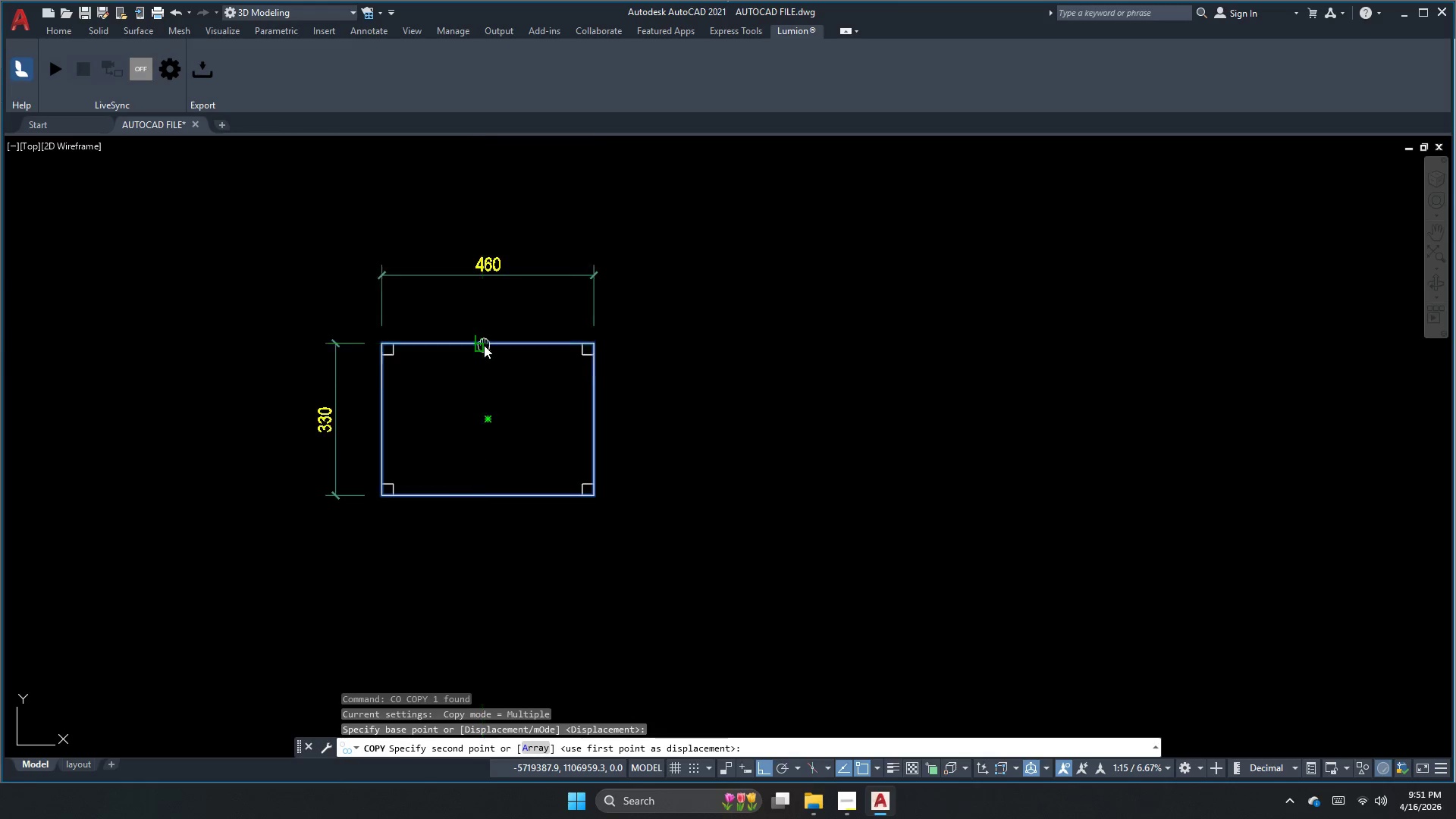 
scroll: coordinate [503, 462], scroll_direction: down, amount: 2.0
 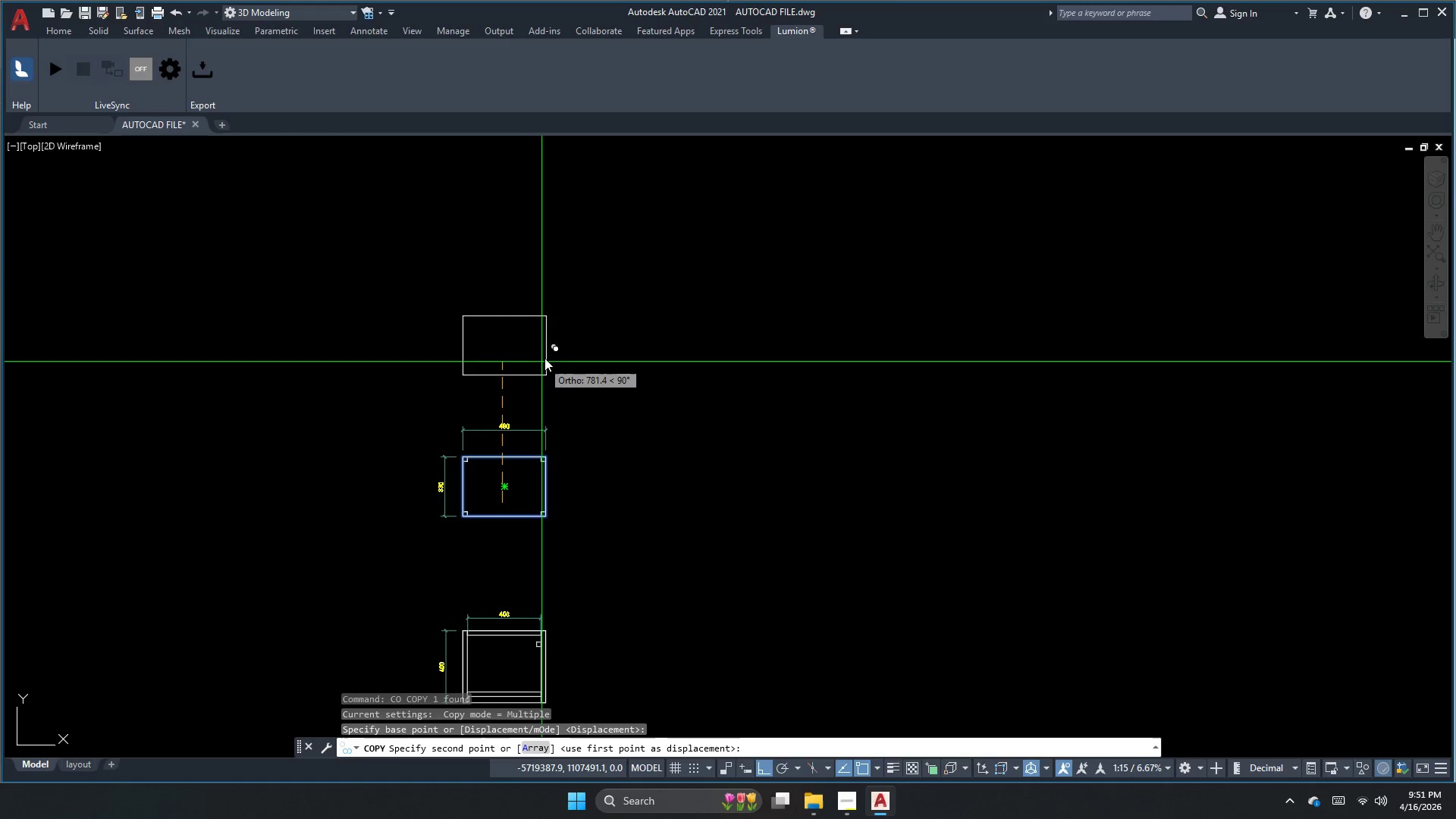 
left_click([553, 351])
 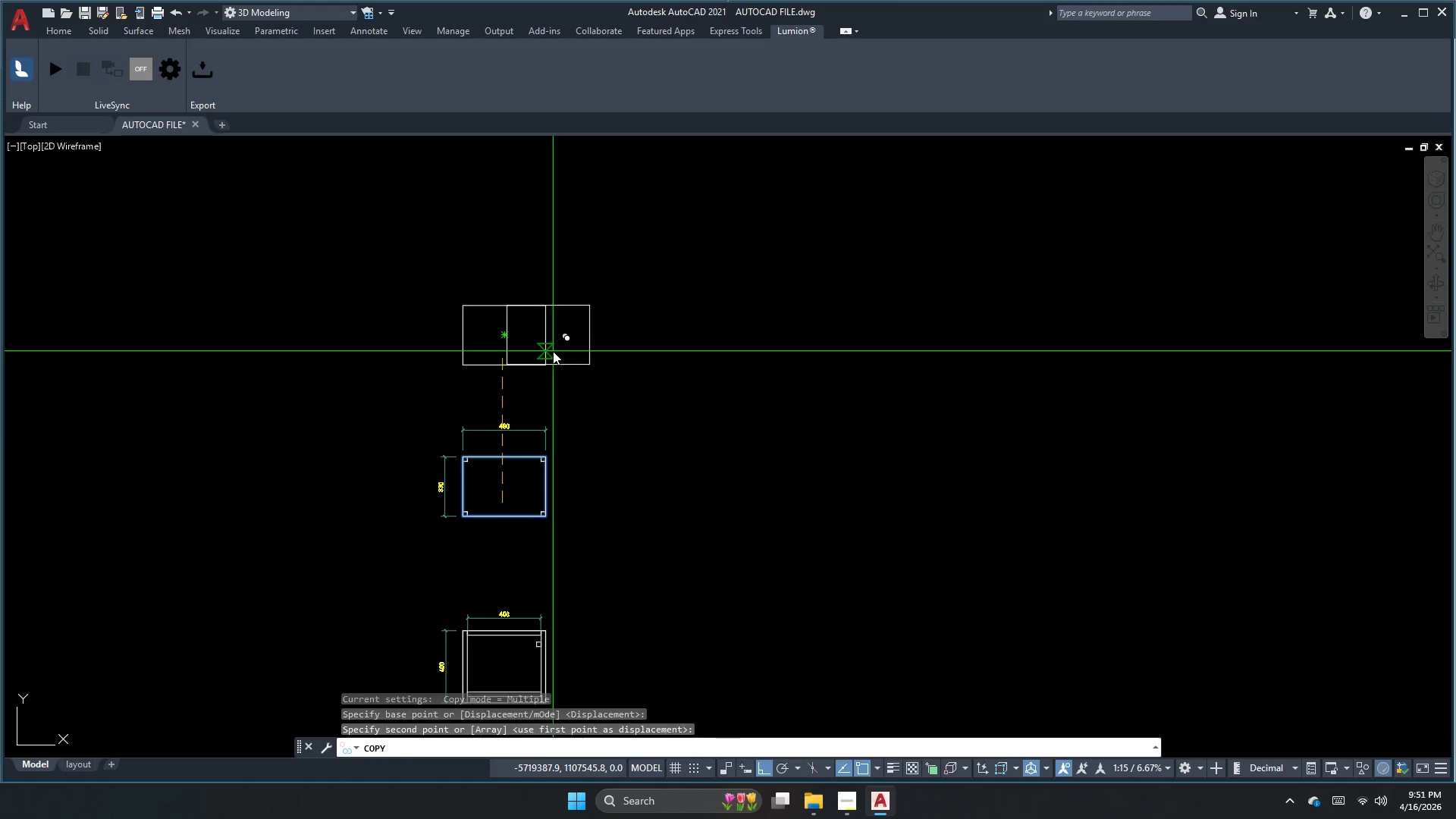 
key(Escape)
 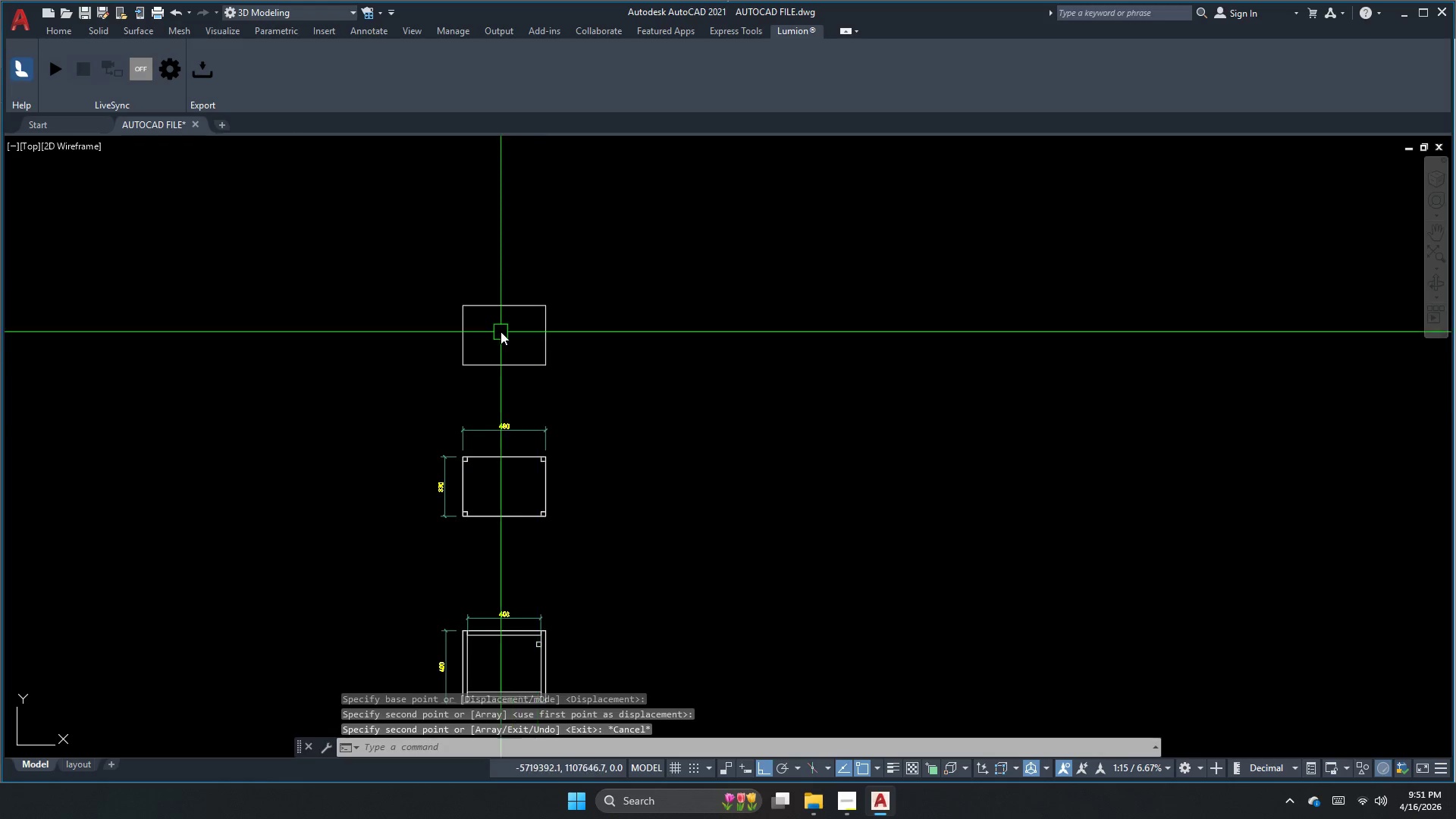 
key(Escape)
 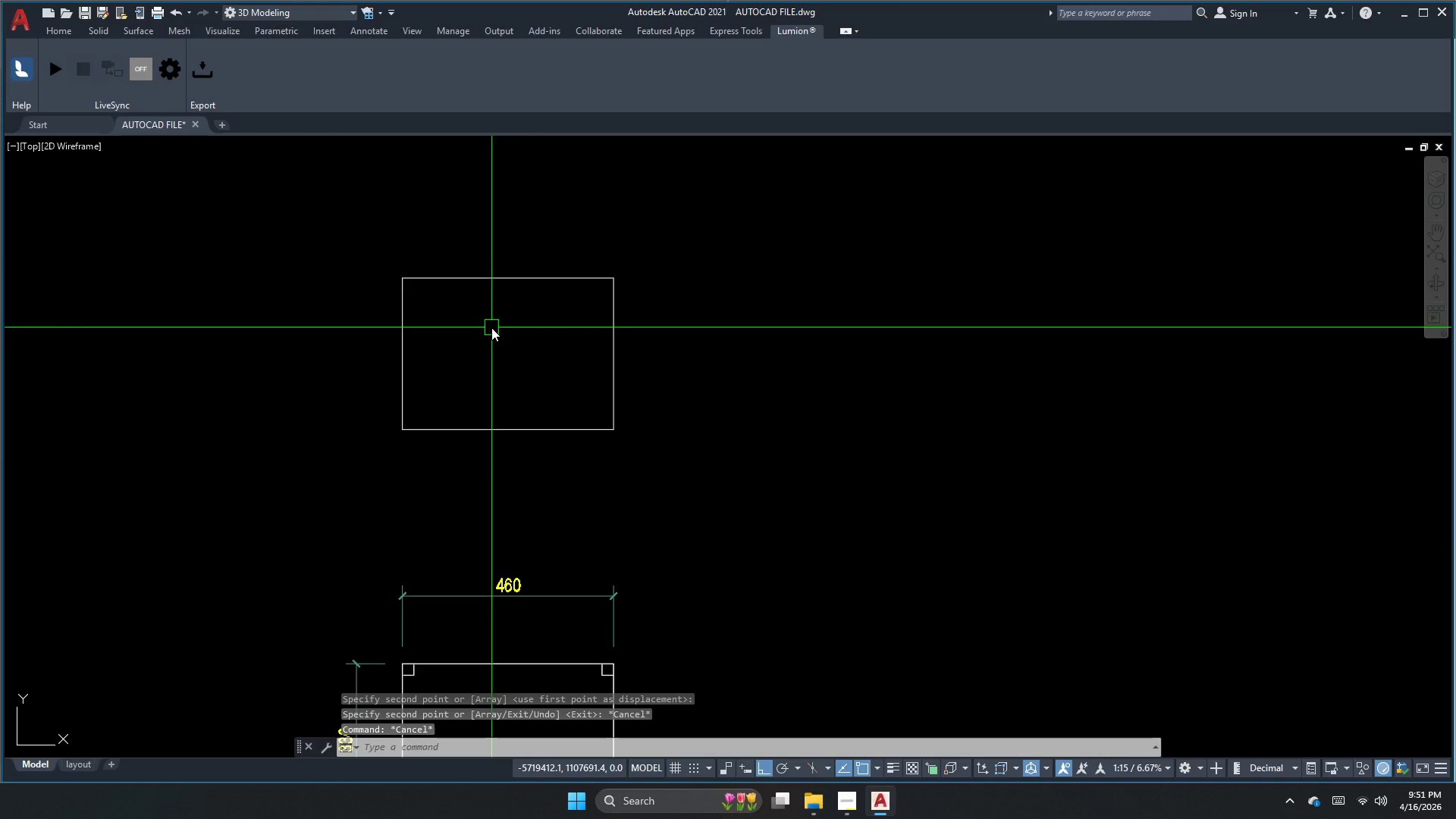 
scroll: coordinate [499, 322], scroll_direction: up, amount: 2.0
 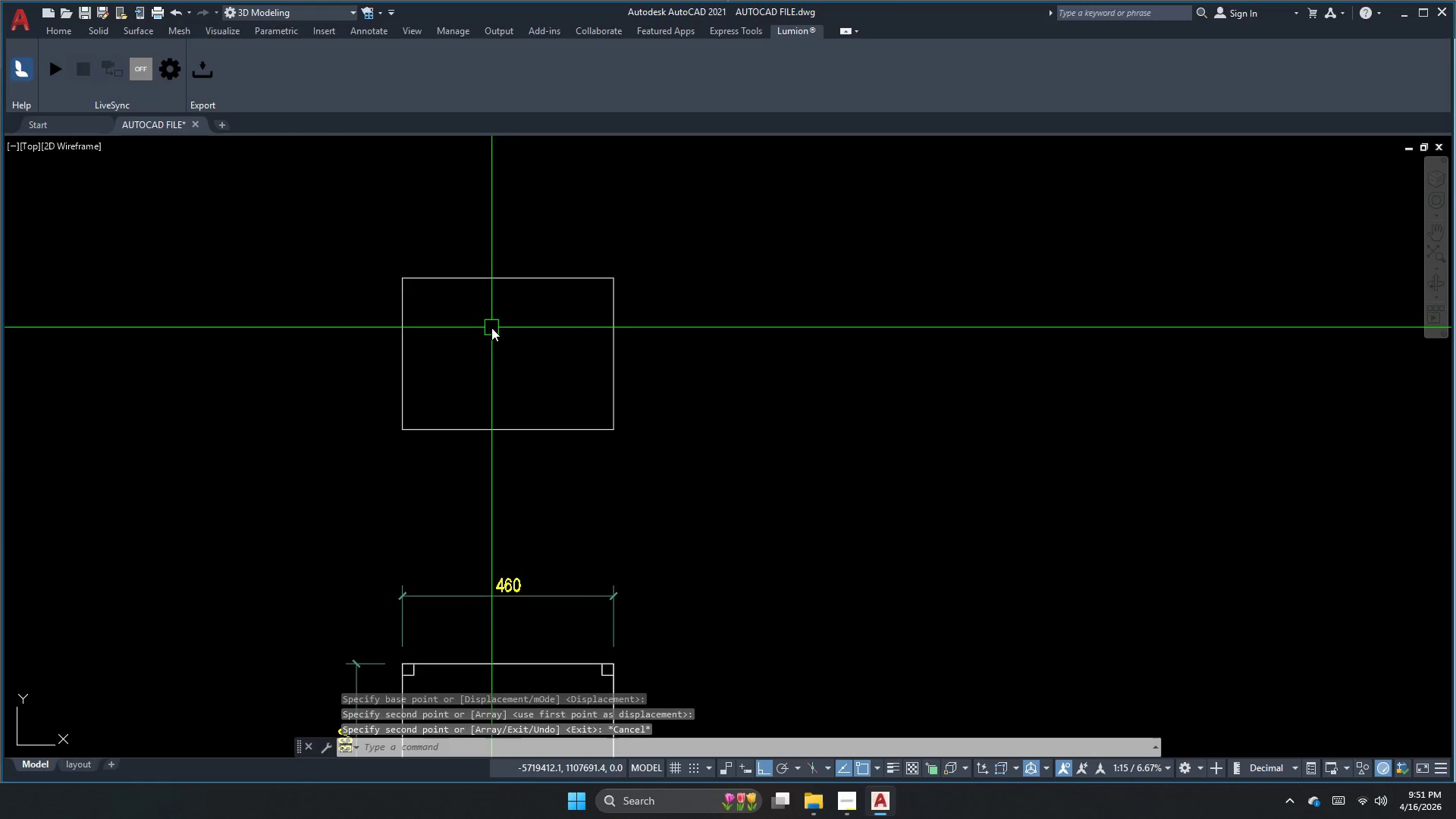 
key(Backquote)
 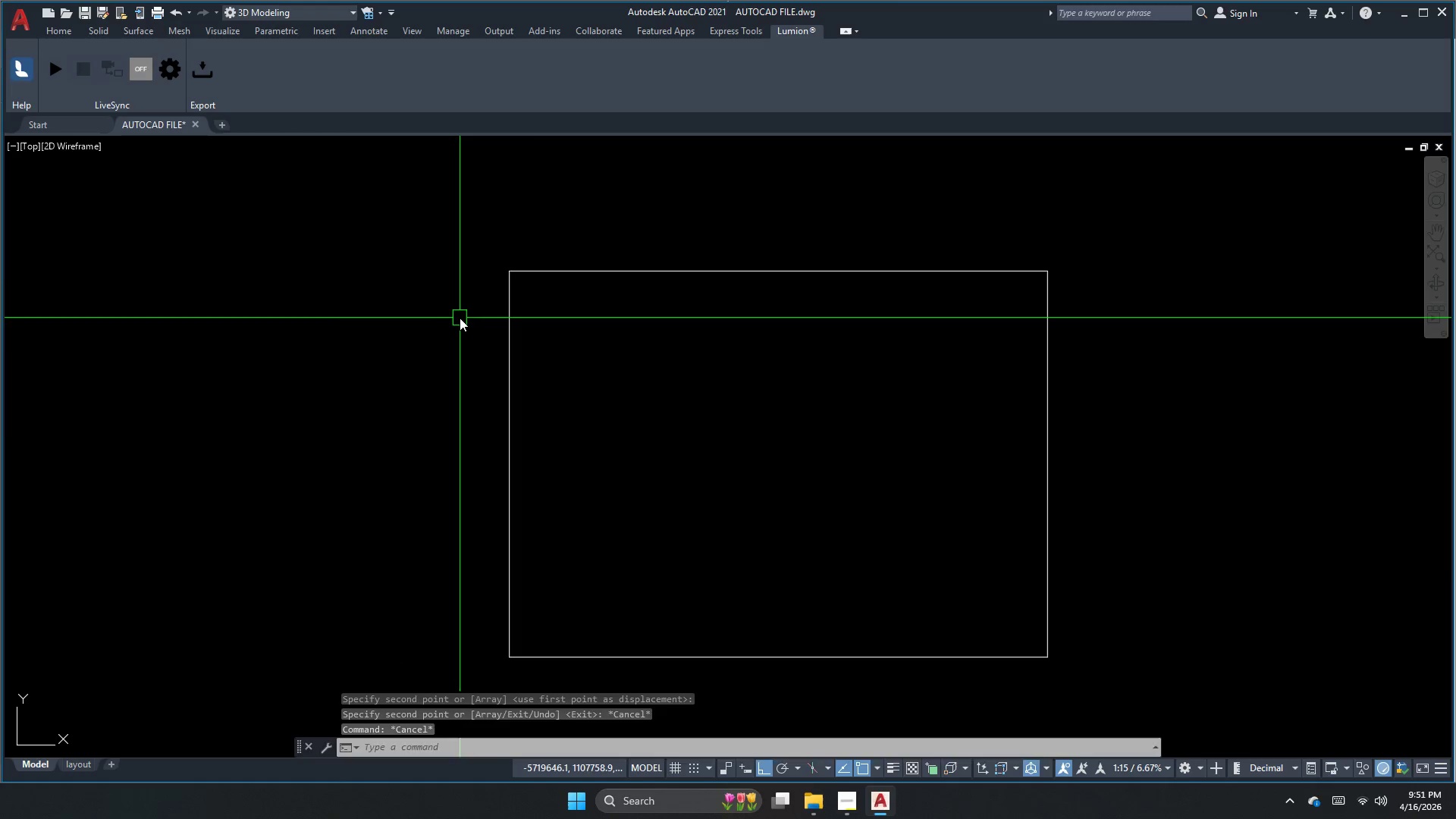 
scroll: coordinate [332, 283], scroll_direction: up, amount: 2.0
 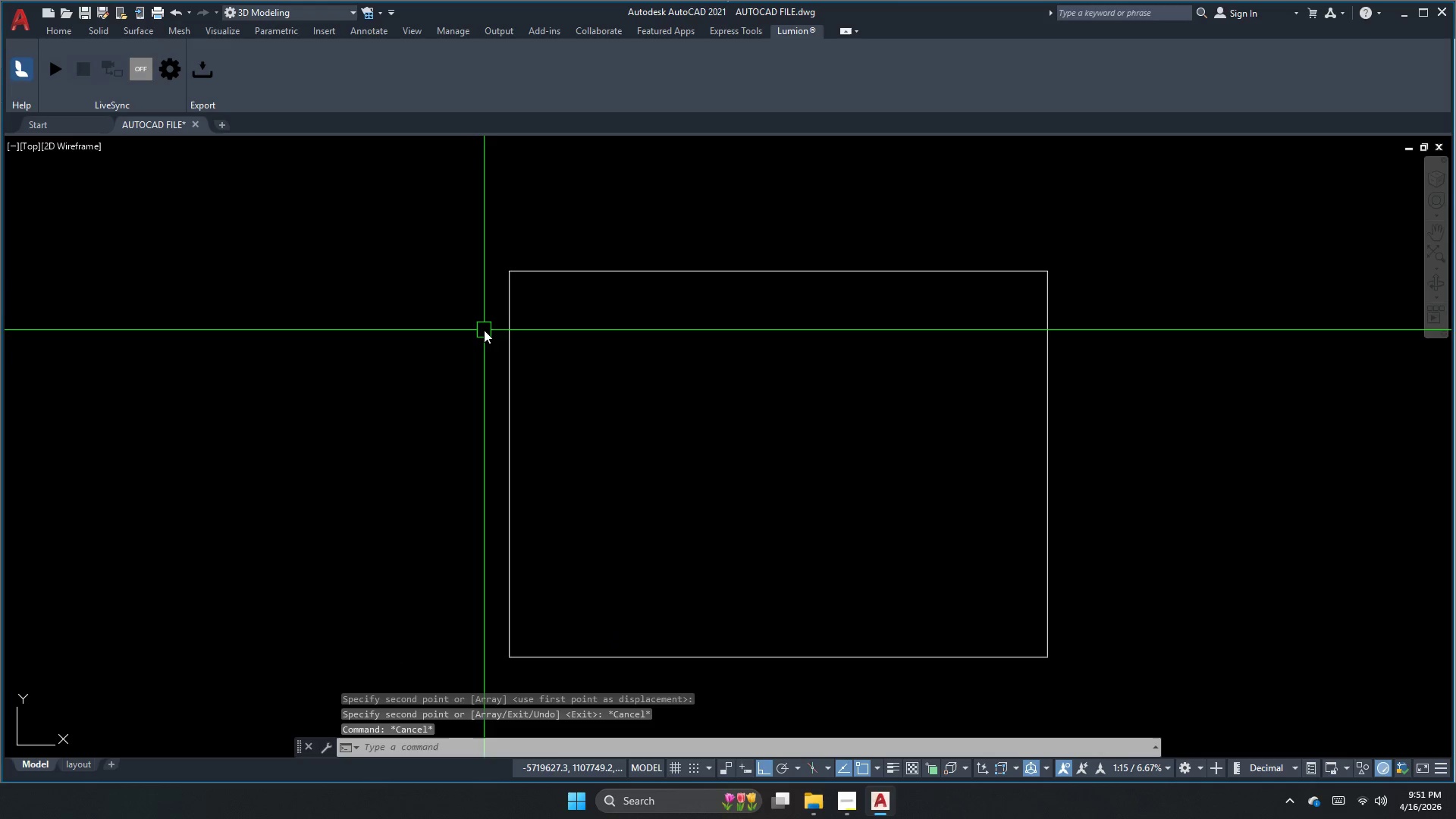 
key(Escape)
 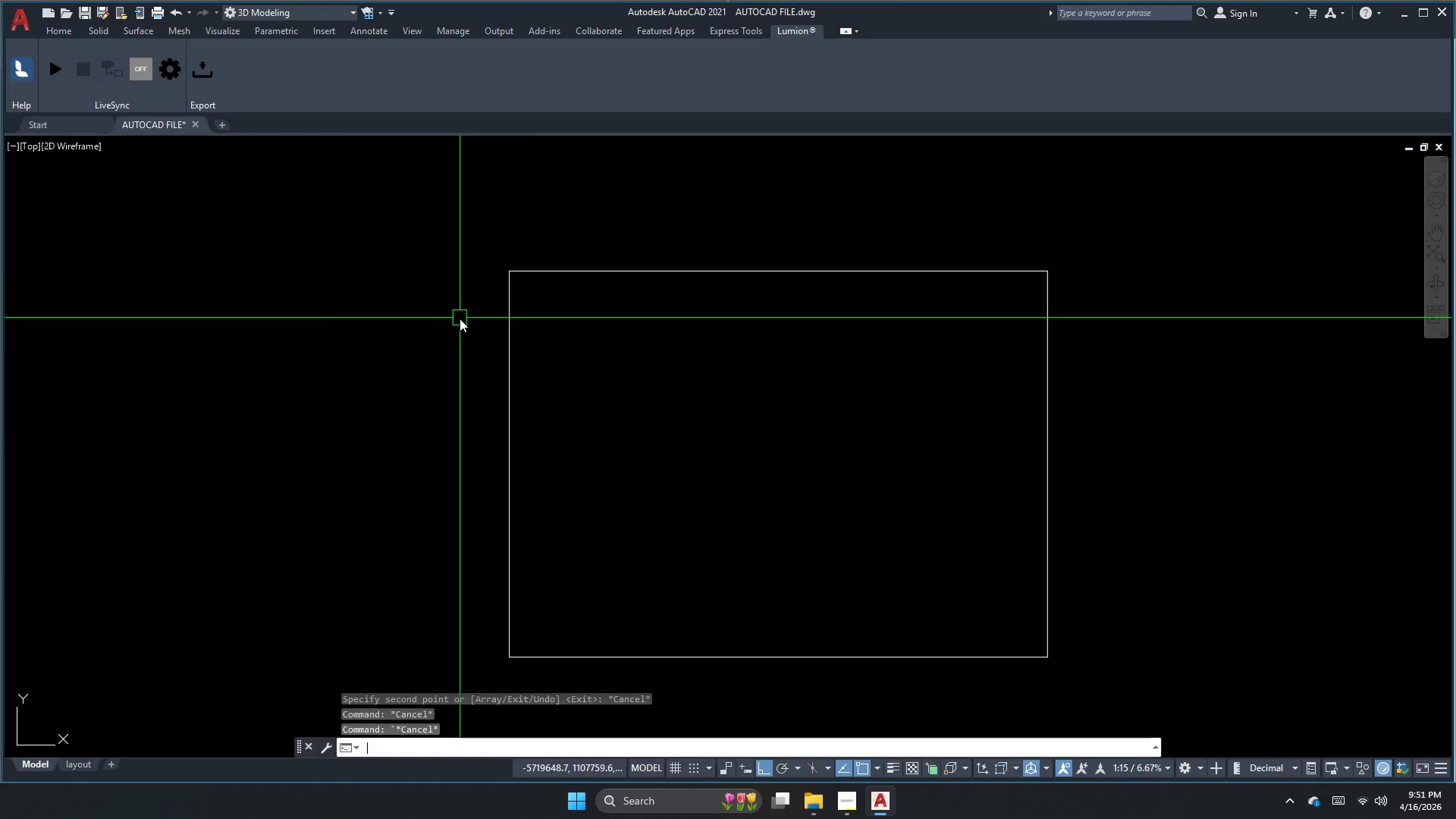 
key(Escape)
 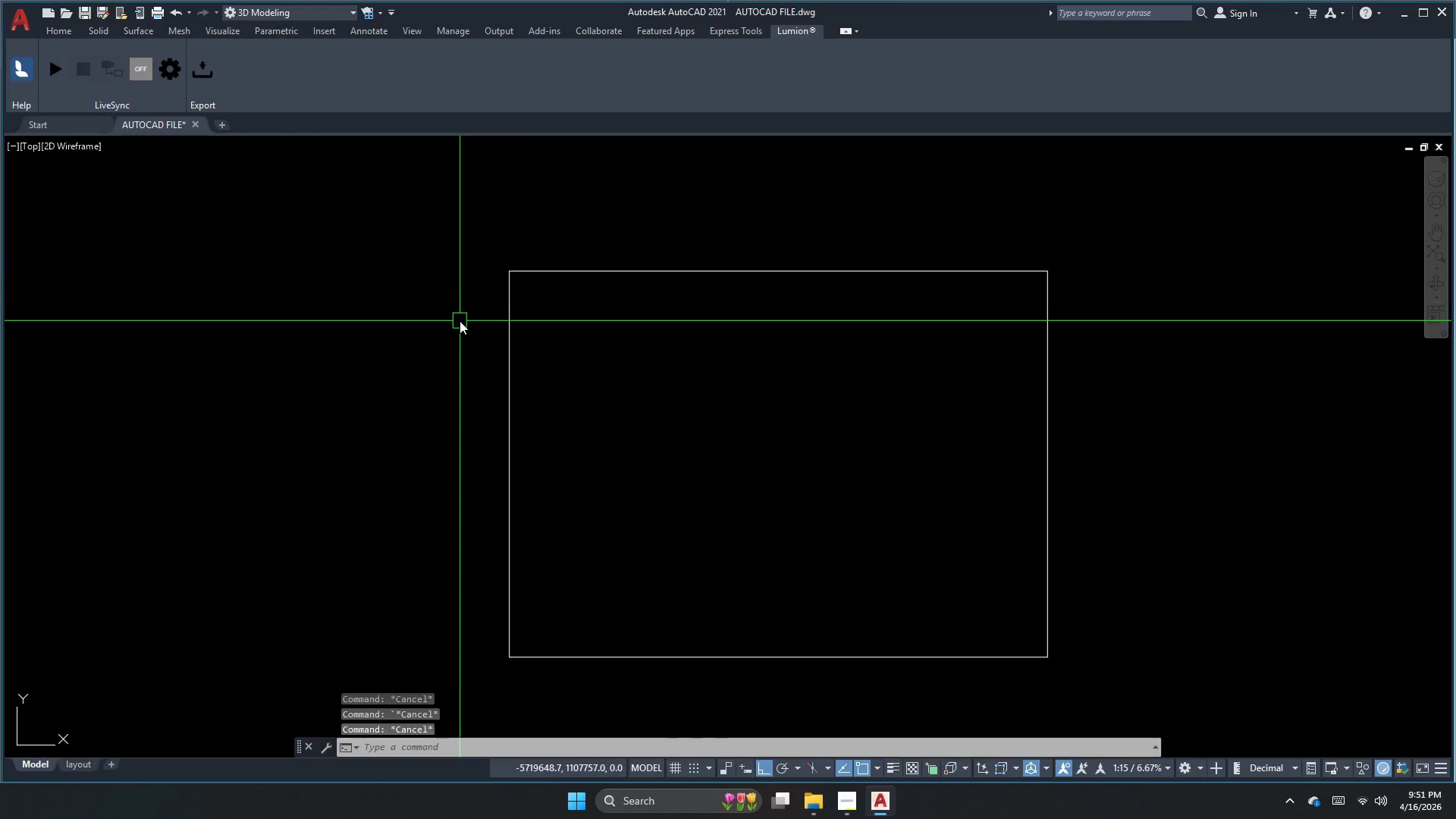 
key(Escape)
 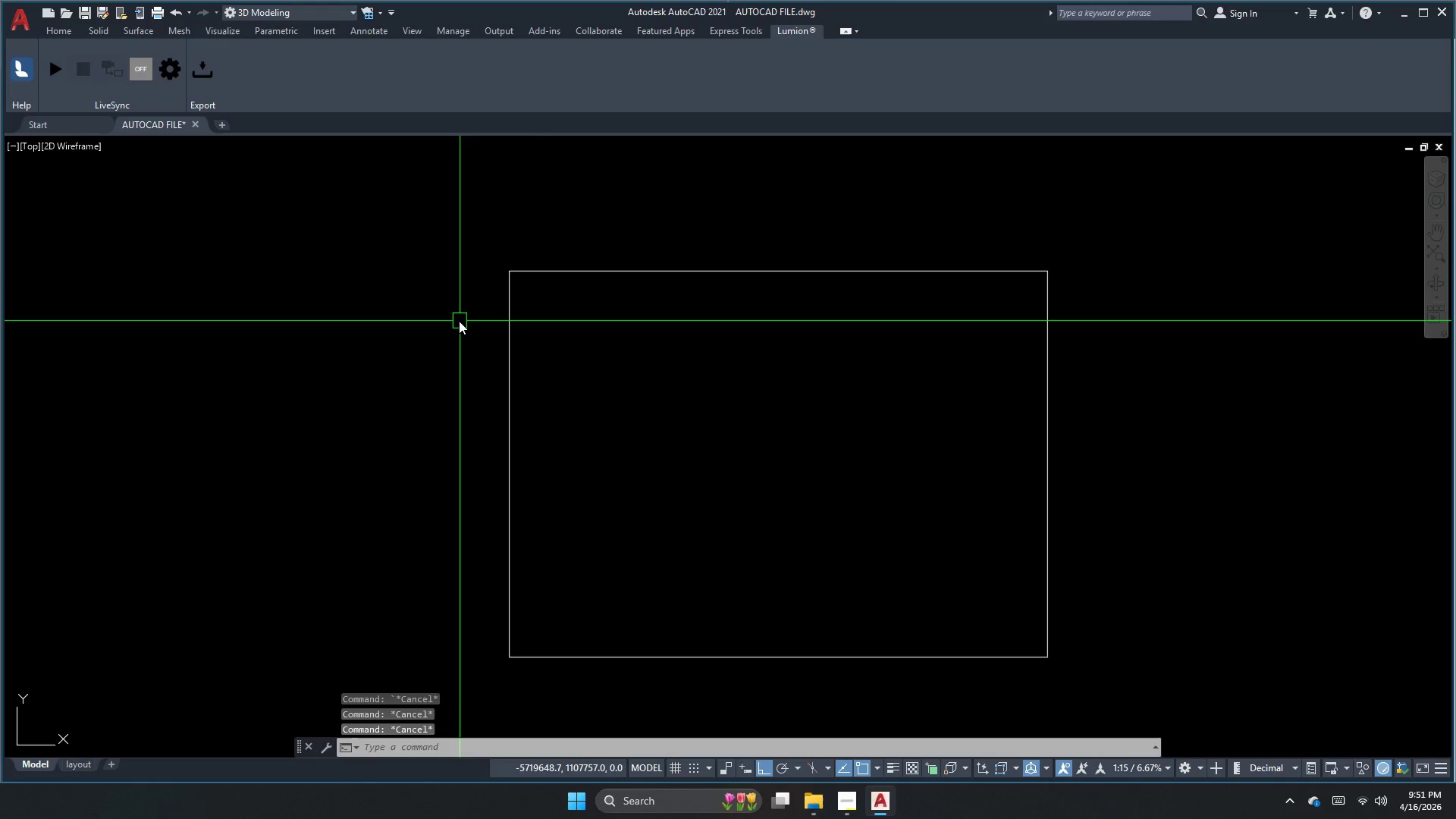 
key(O)
 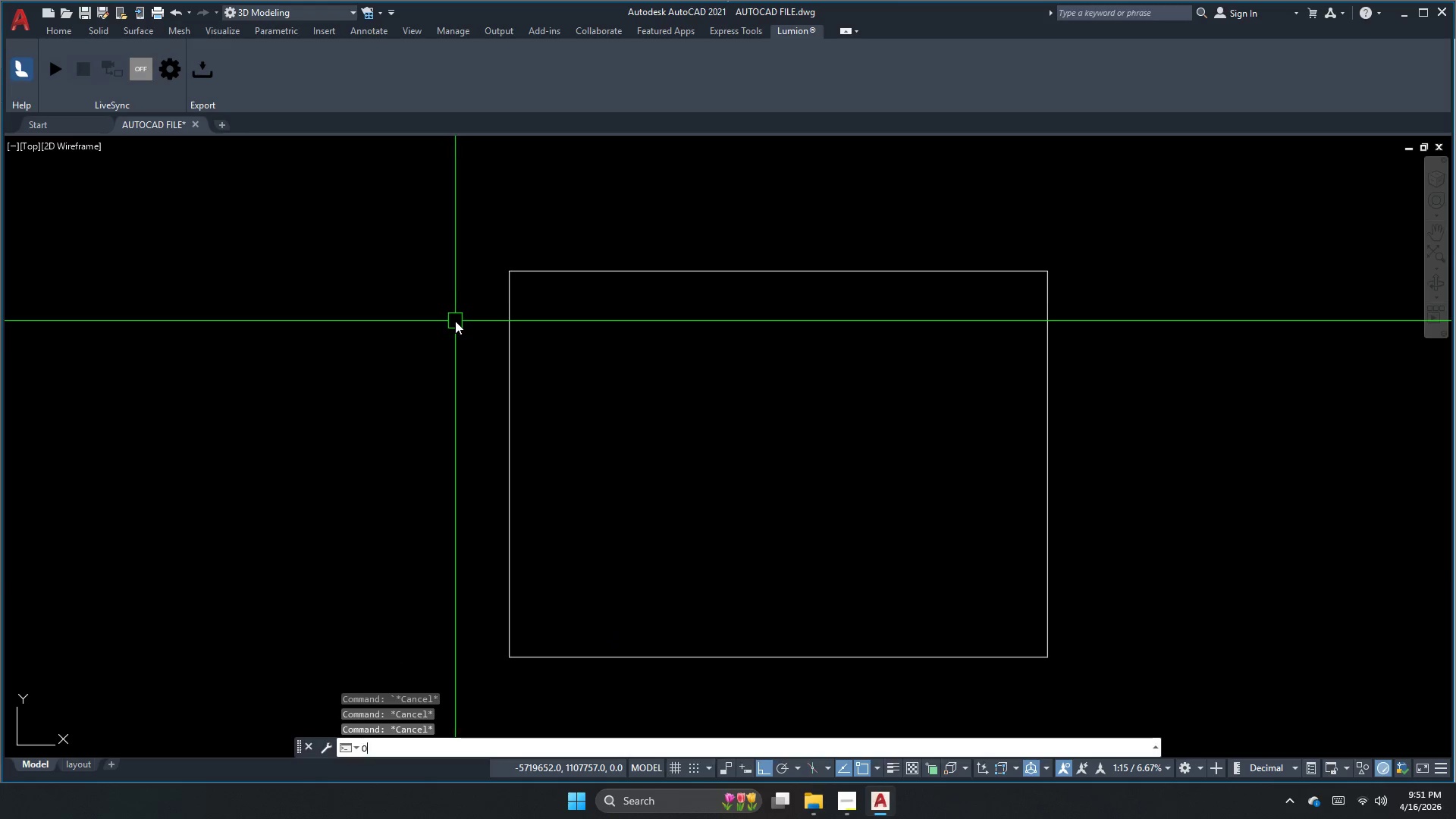 
key(Space)
 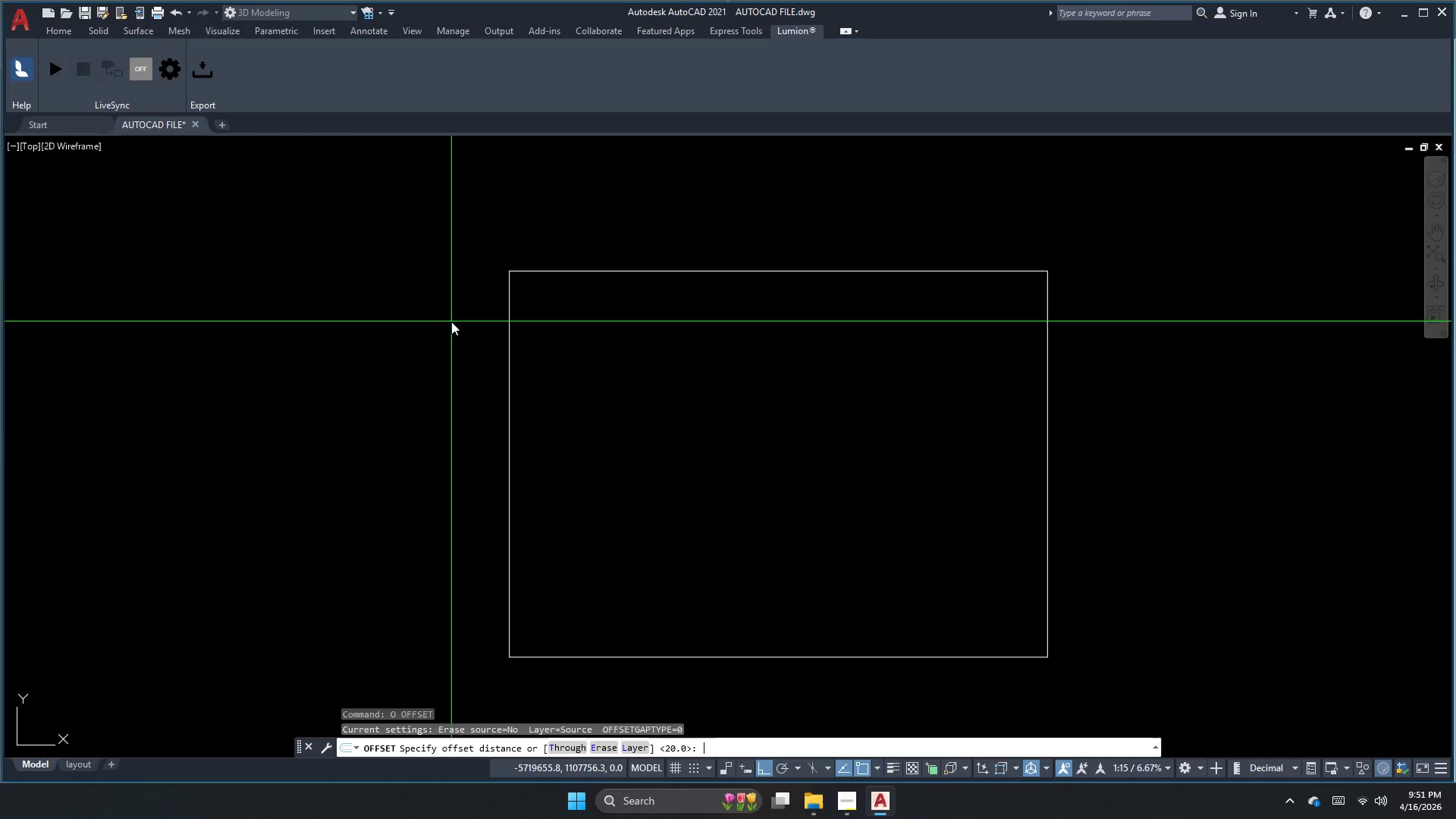 
key(Numpad5)
 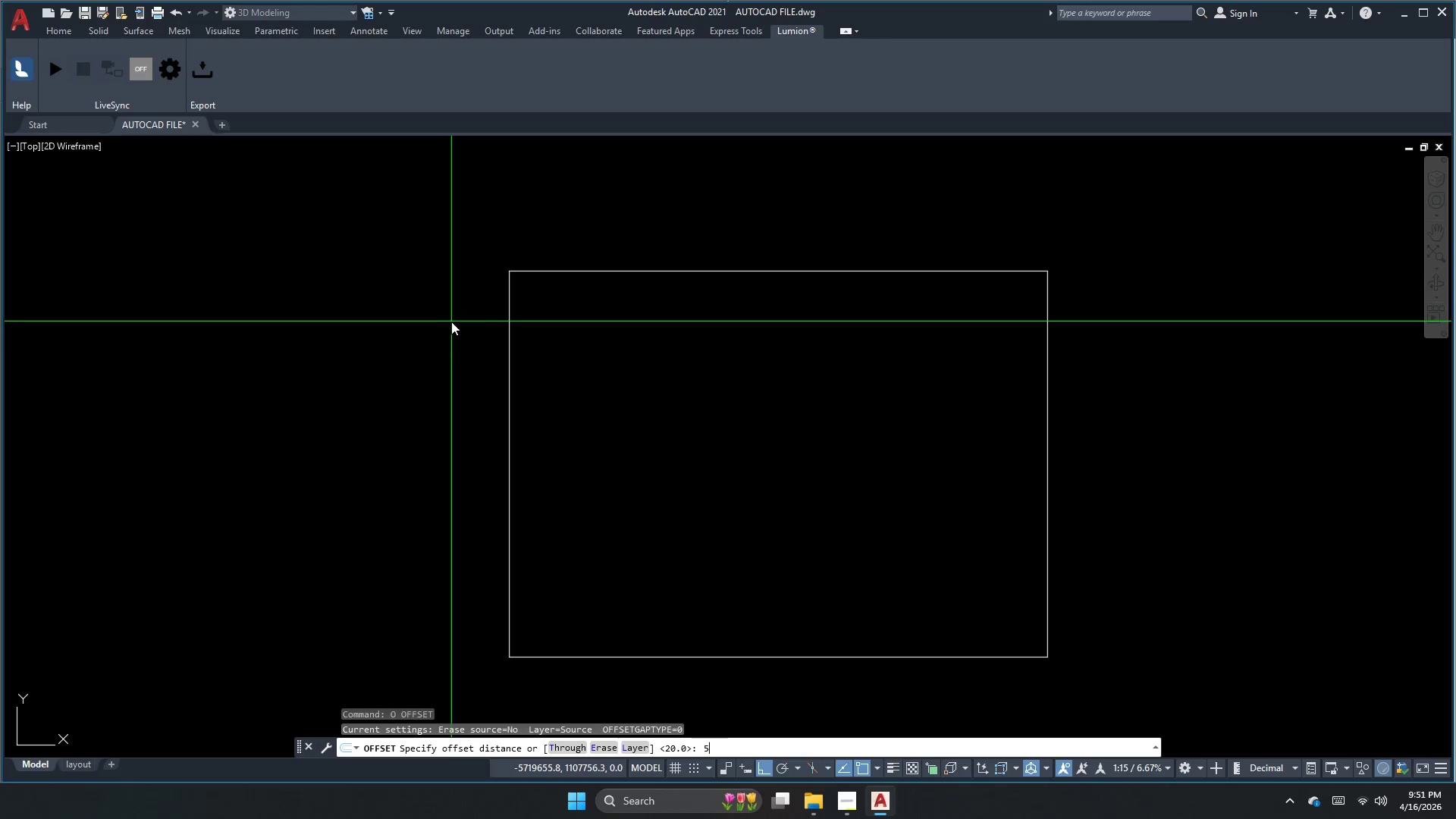 
key(NumpadEnter)
 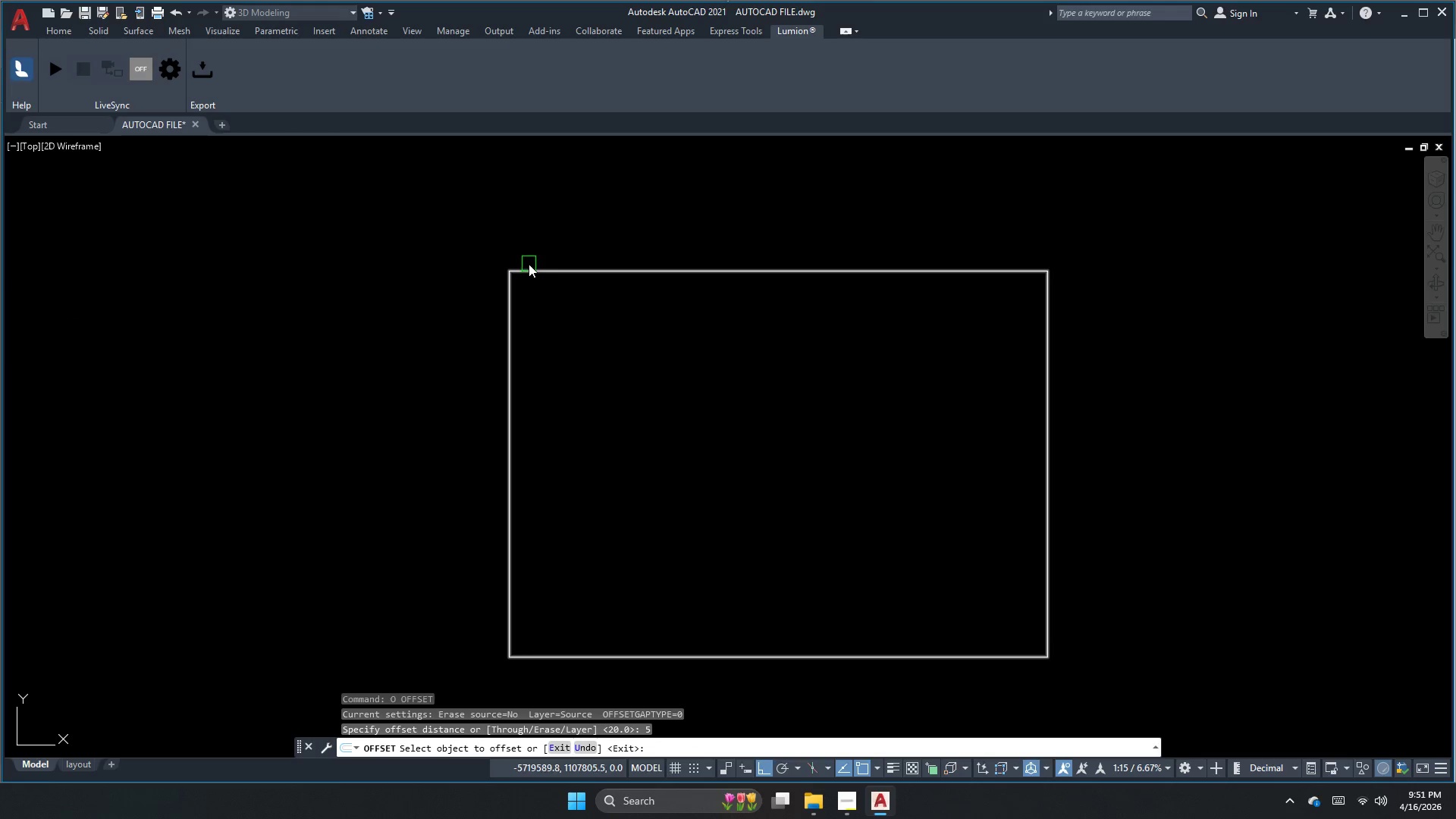 
left_click_drag(start_coordinate=[533, 267], to_coordinate=[532, 273])
 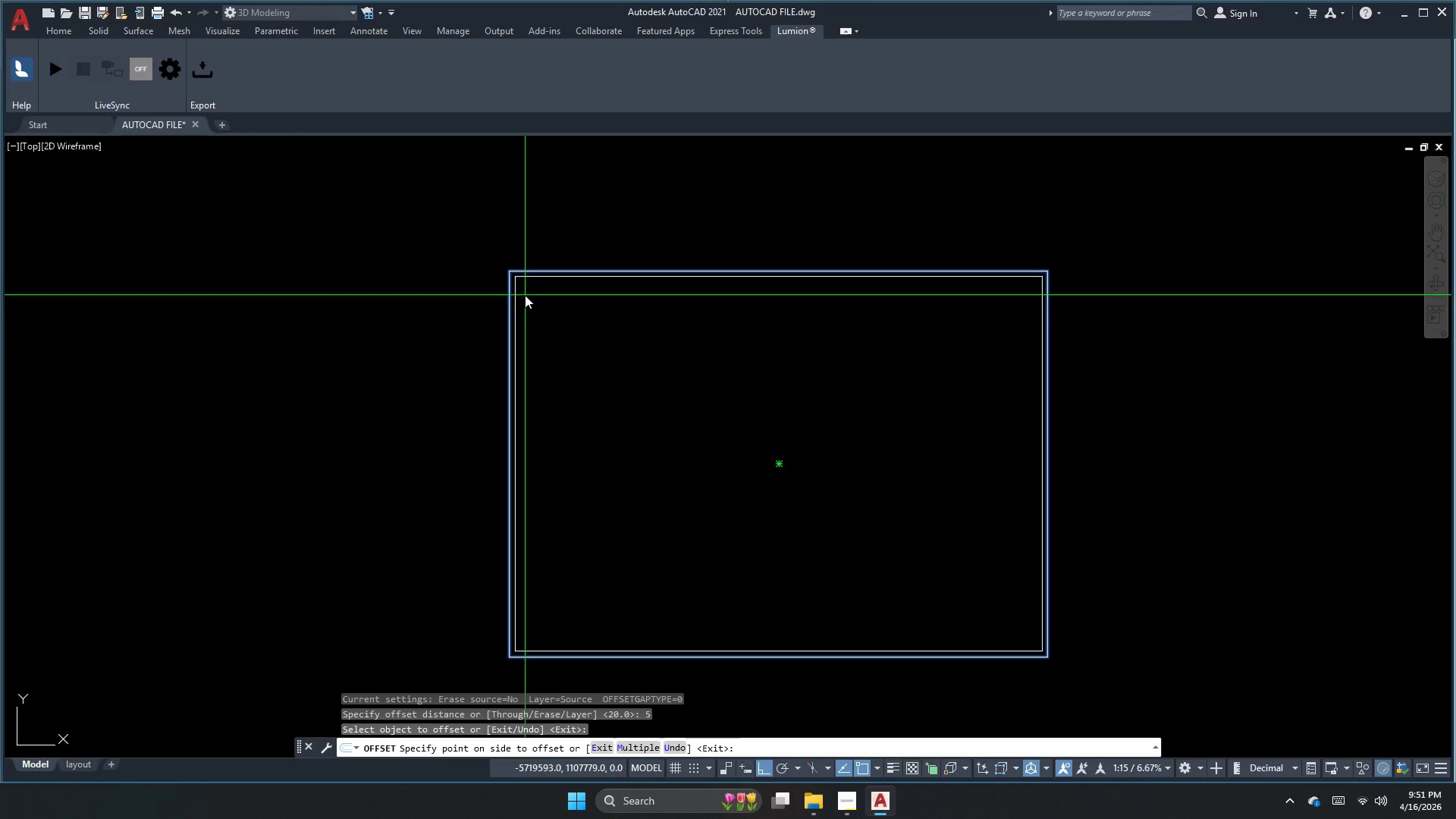 
double_click([523, 295])
 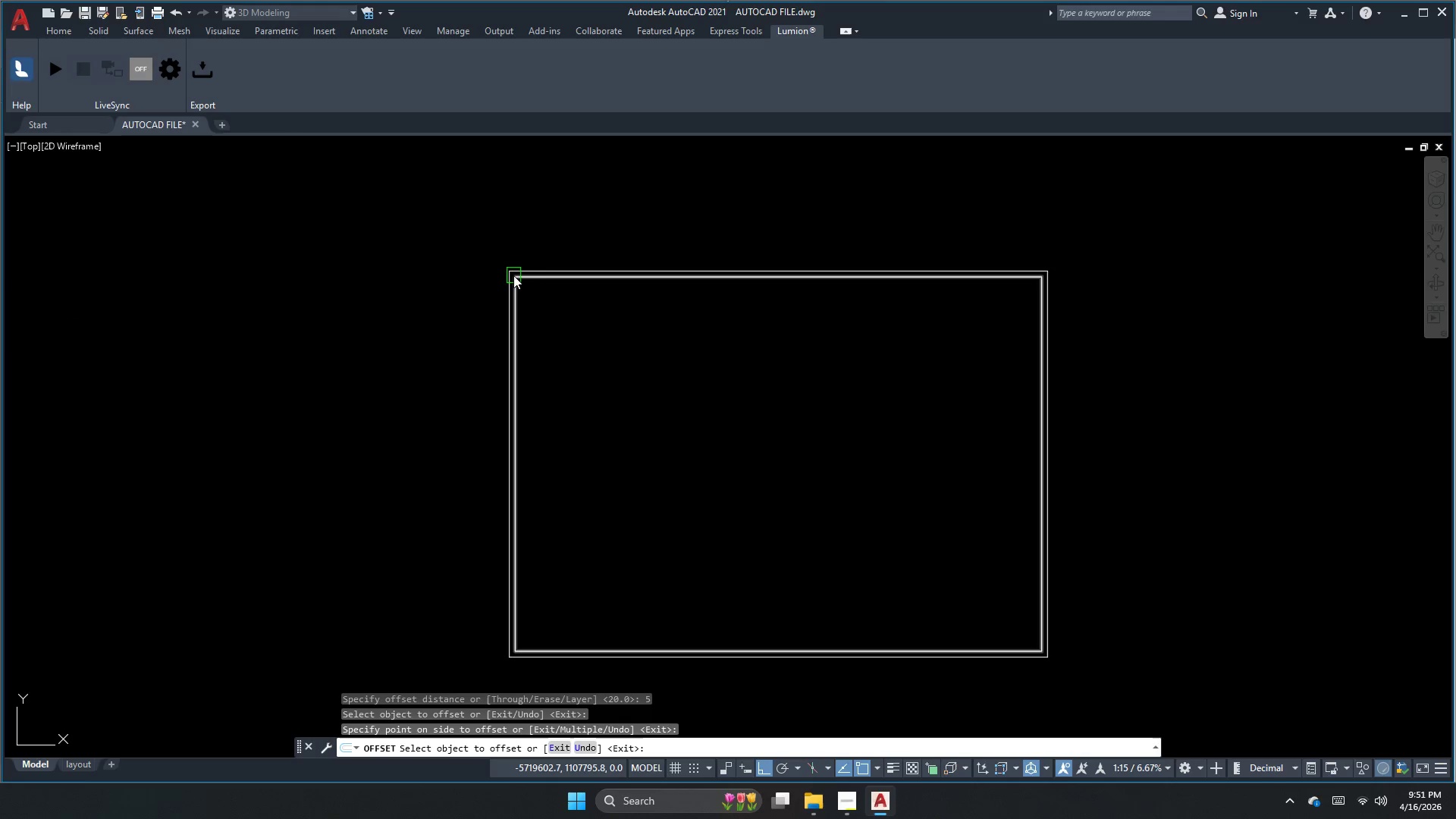 
scroll: coordinate [513, 275], scroll_direction: up, amount: 2.0
 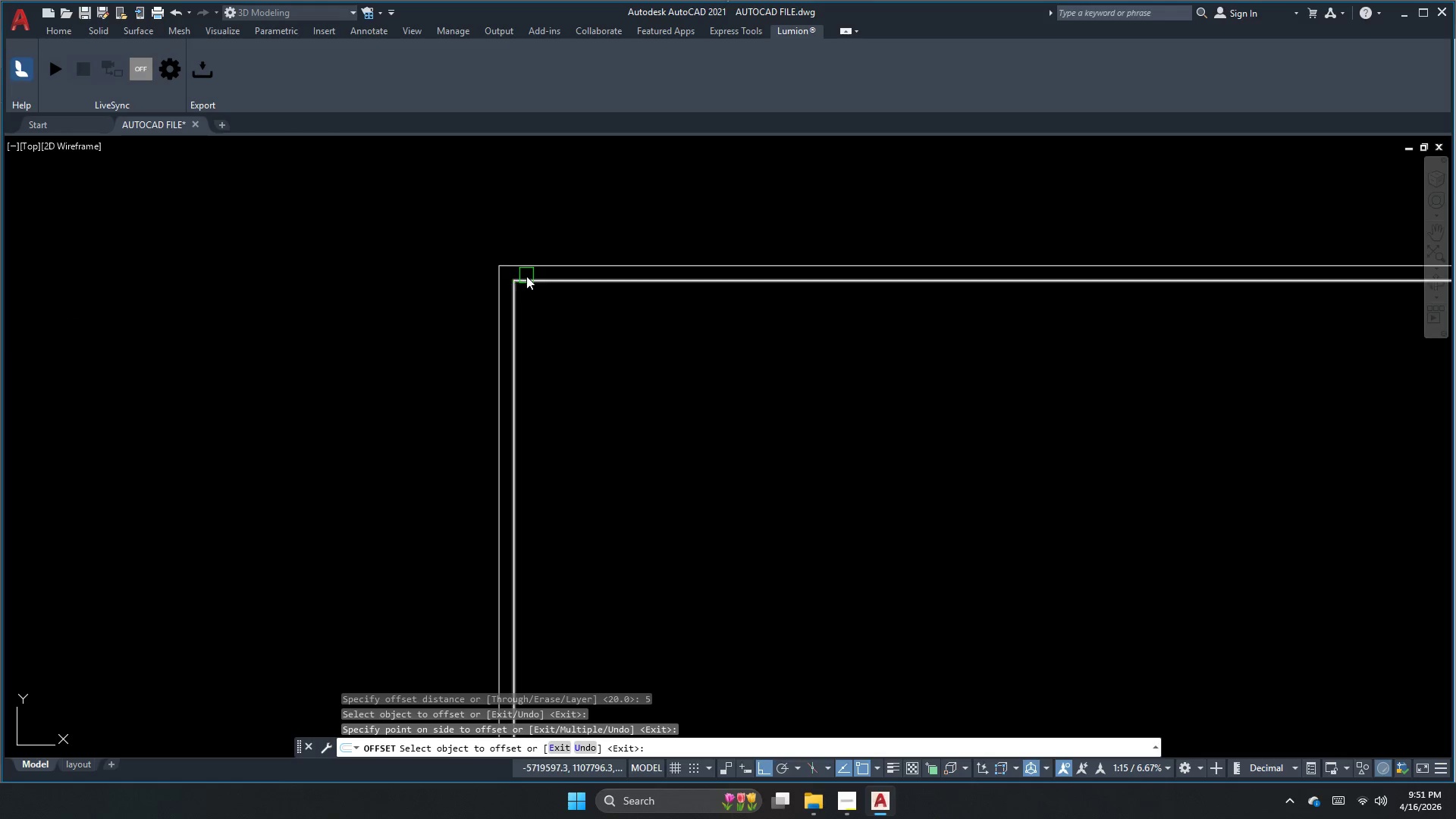 
key(Escape)
 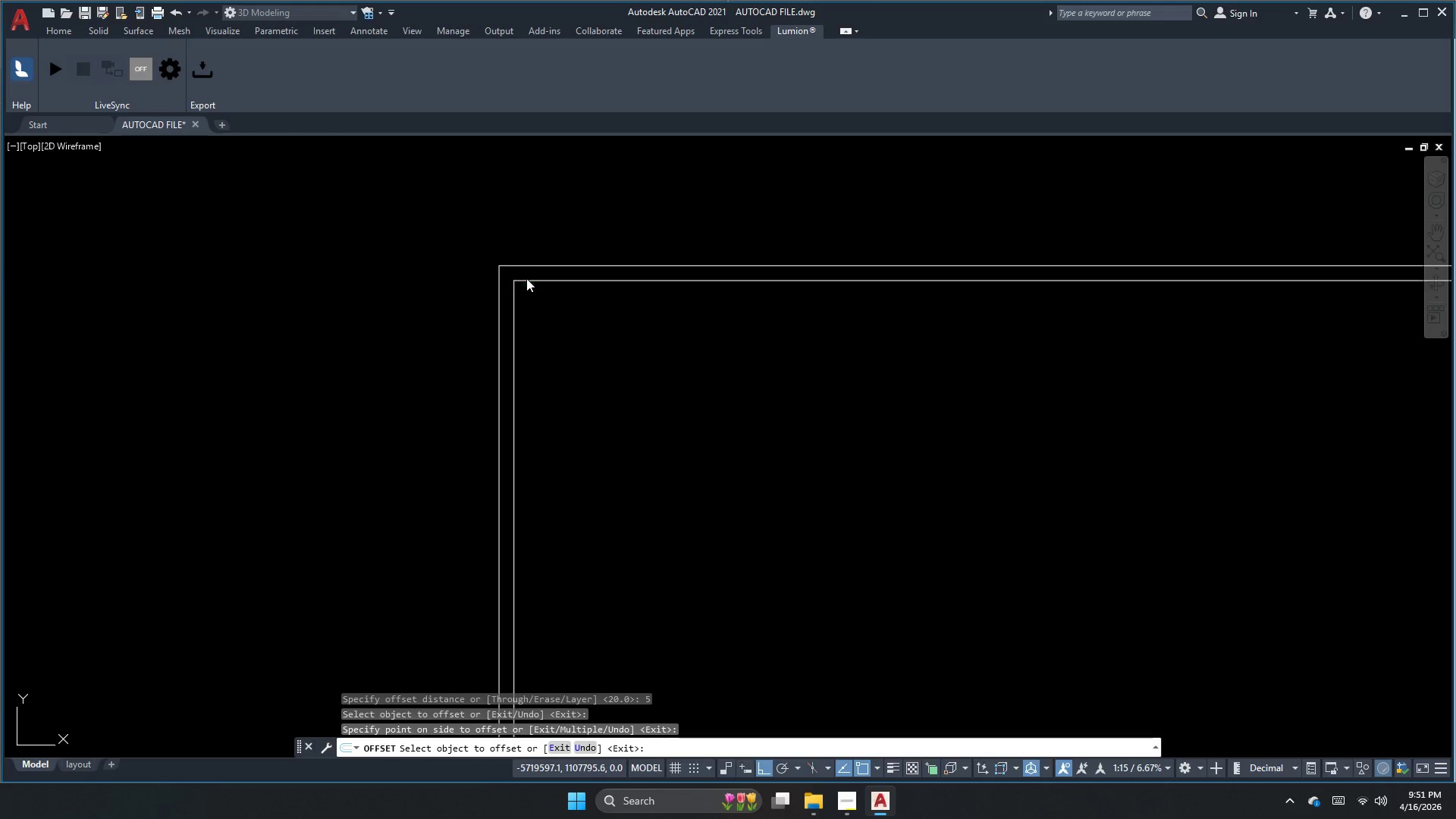 
left_click([528, 280])
 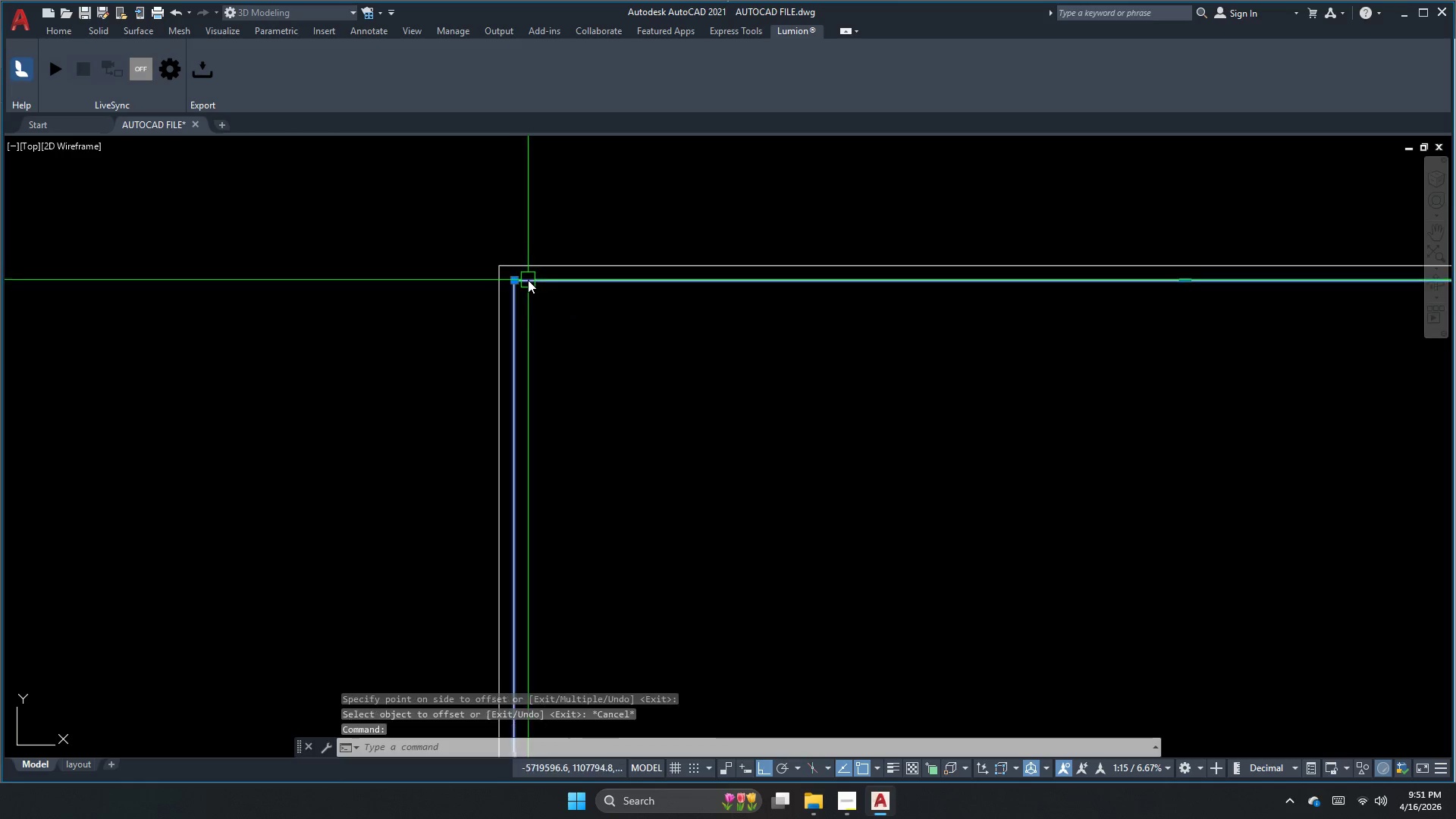 
key(E)
 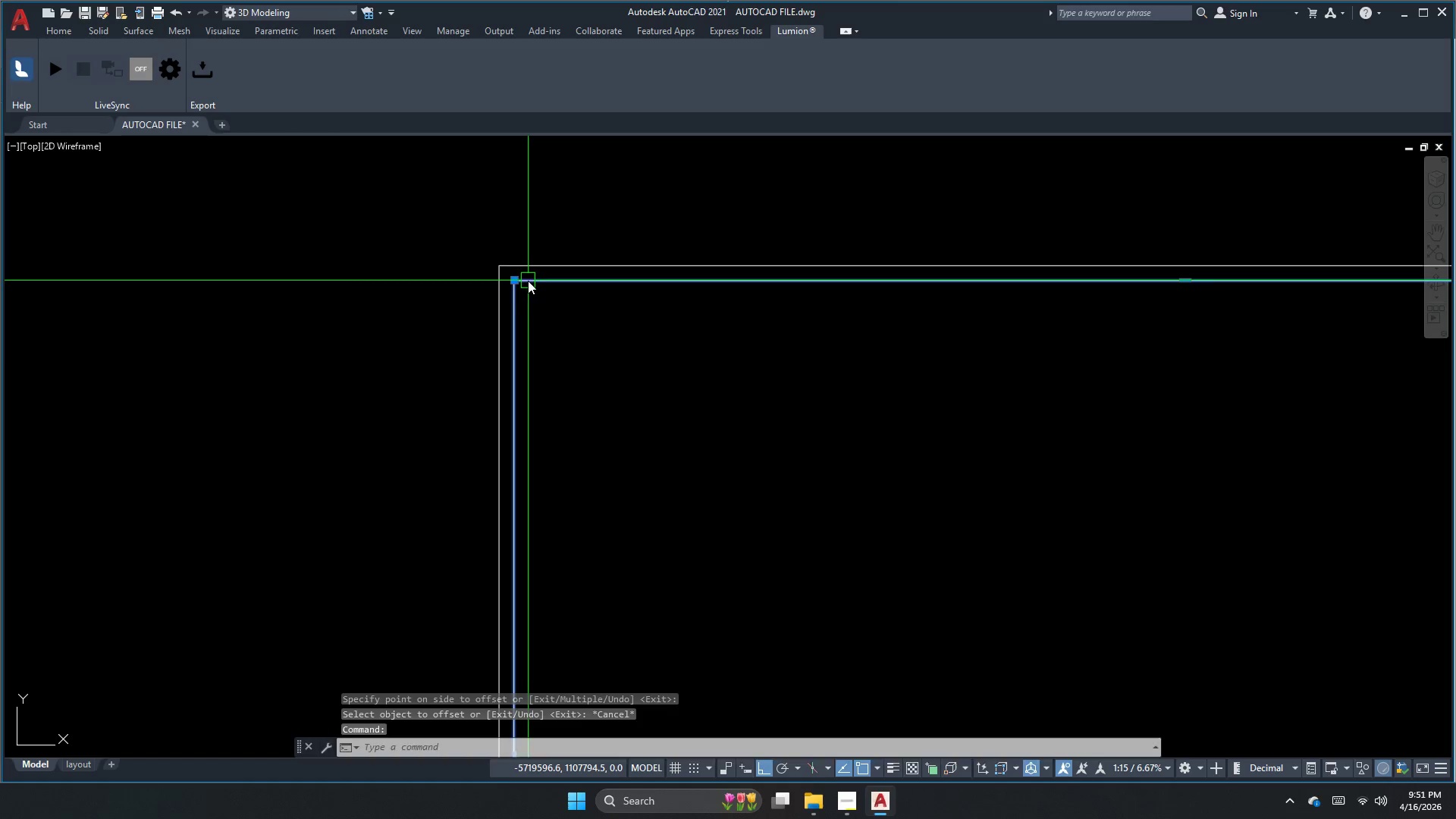 
key(Space)
 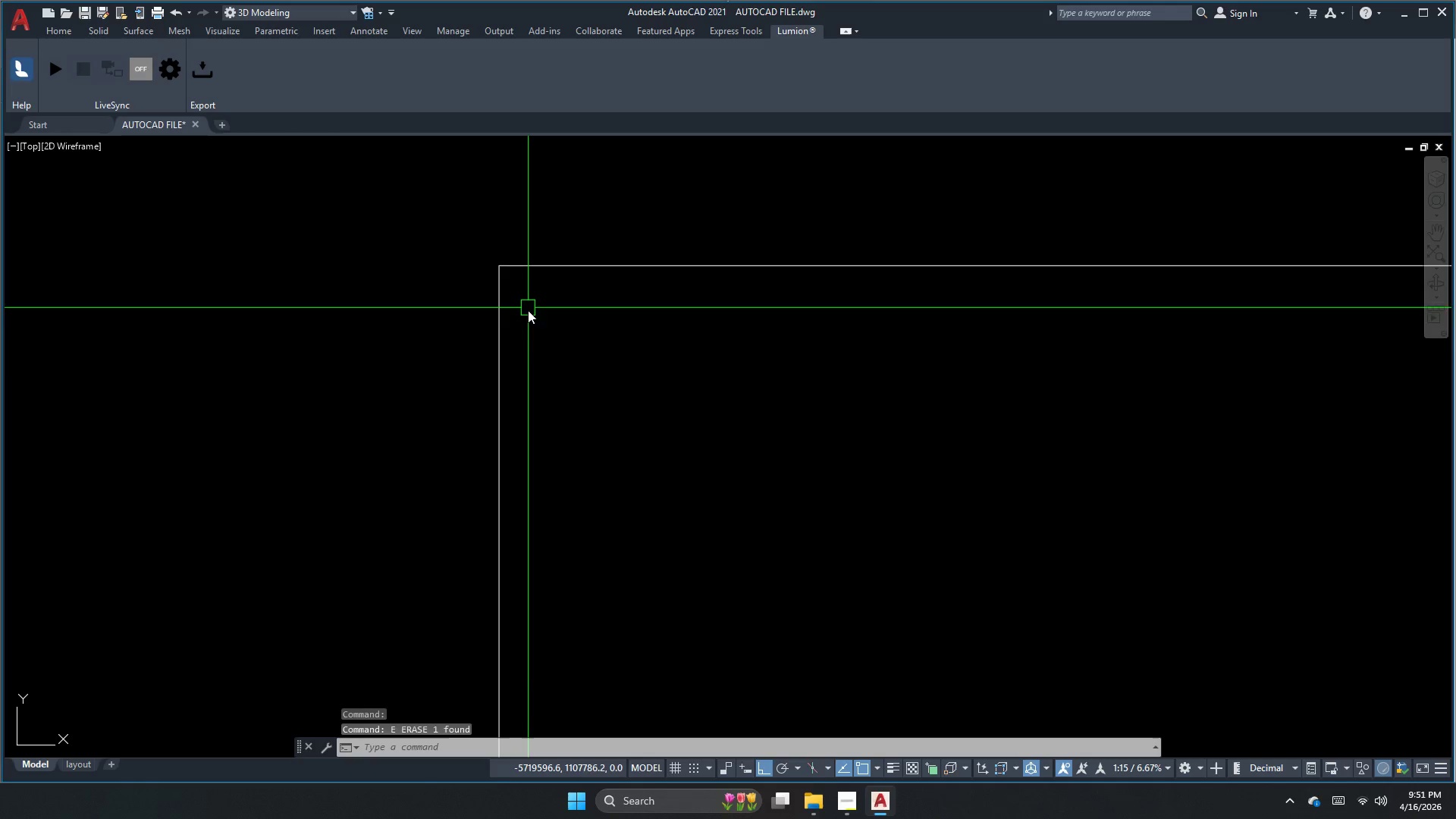 
key(Escape)
 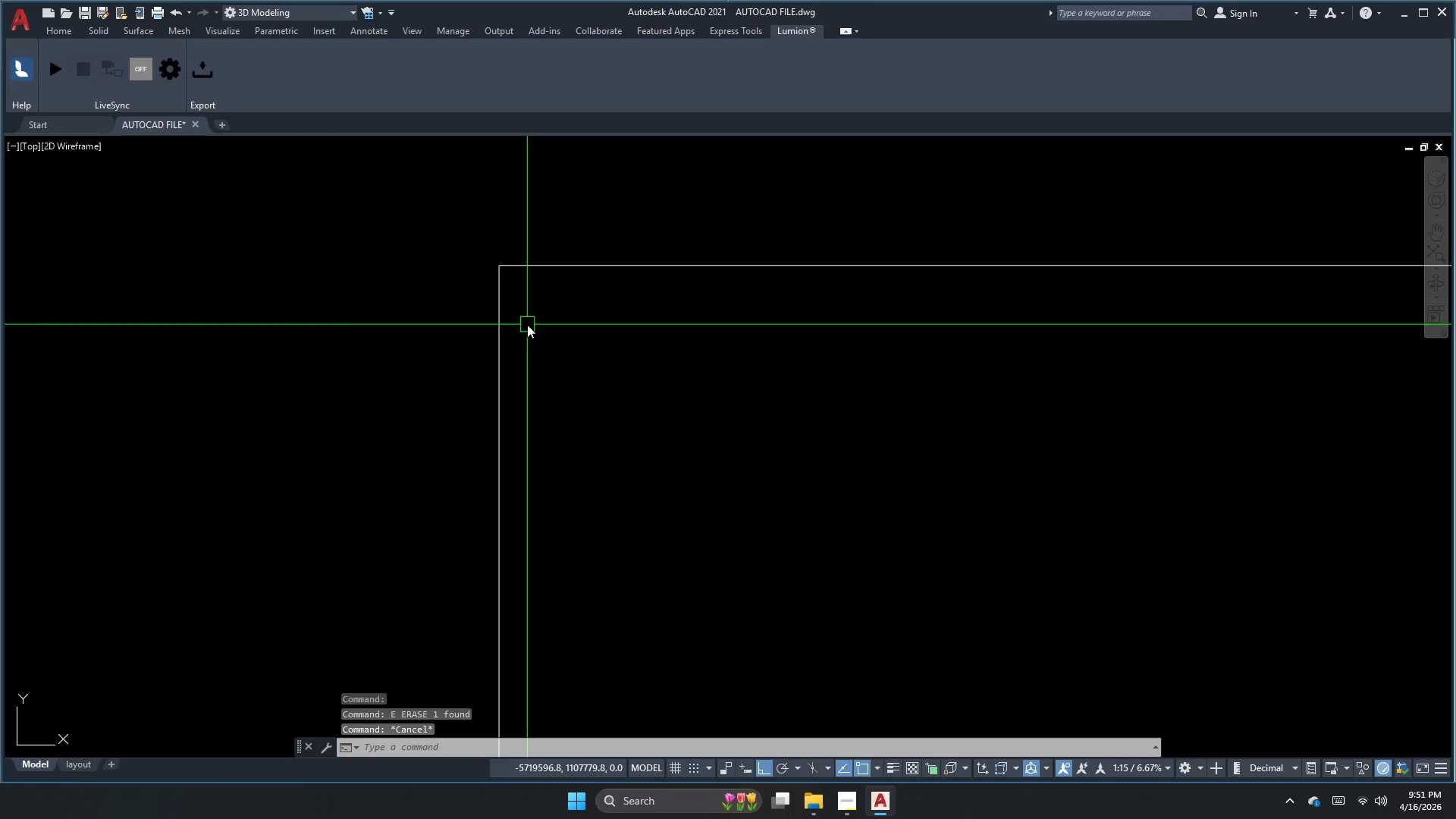 
key(O)
 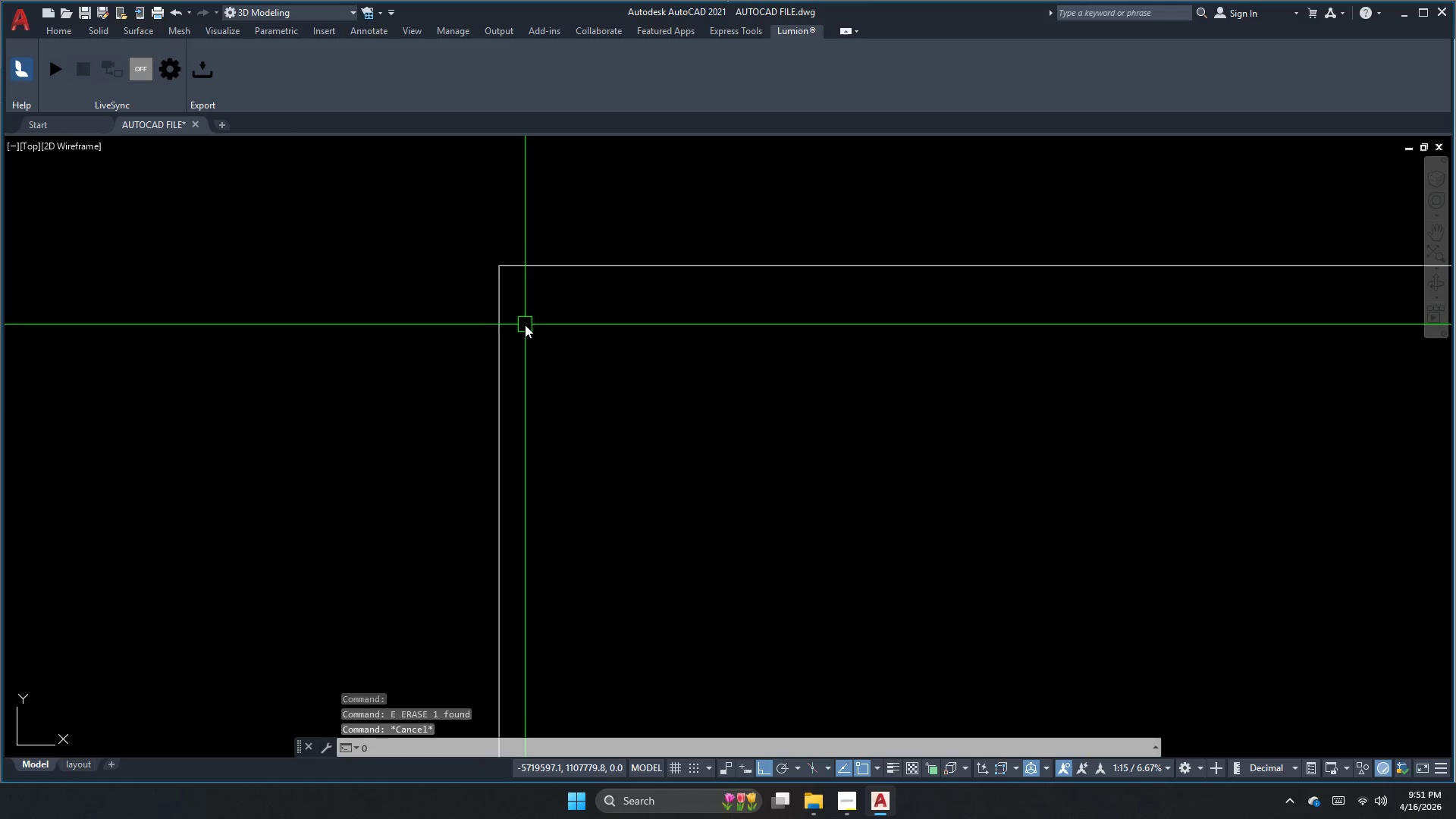 
key(Space)
 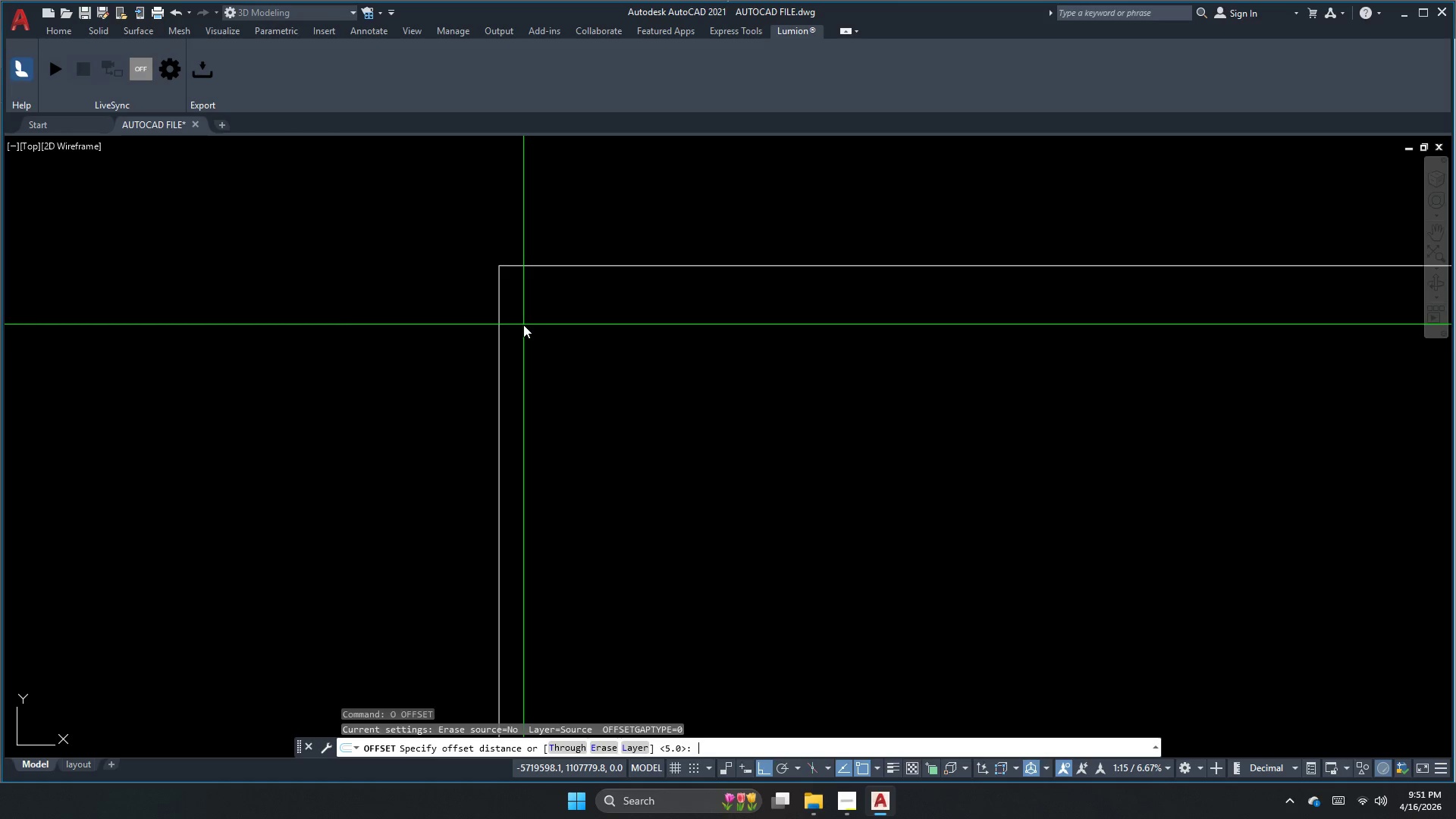 
key(Numpad2)
 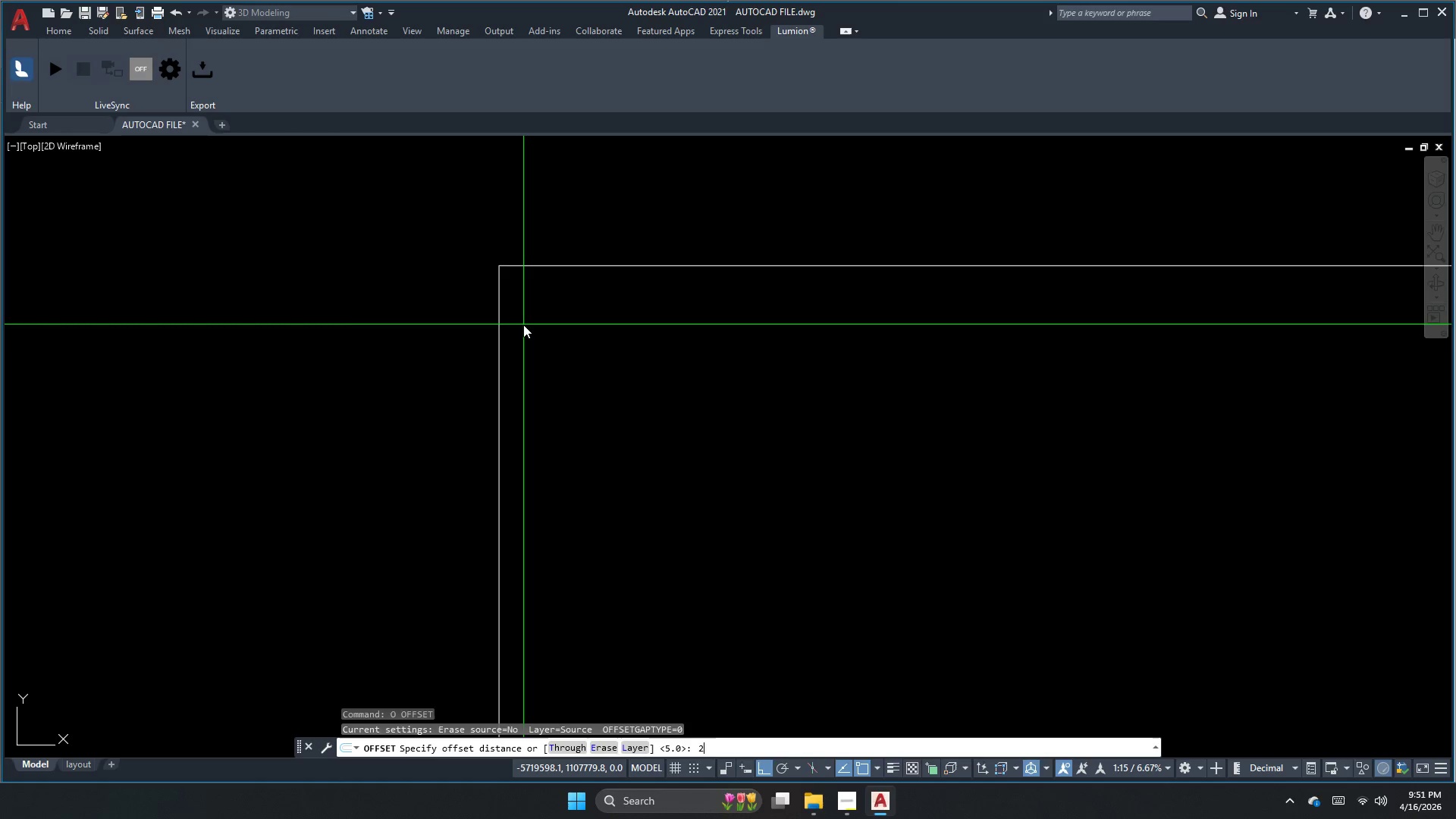 
key(NumpadDecimal)
 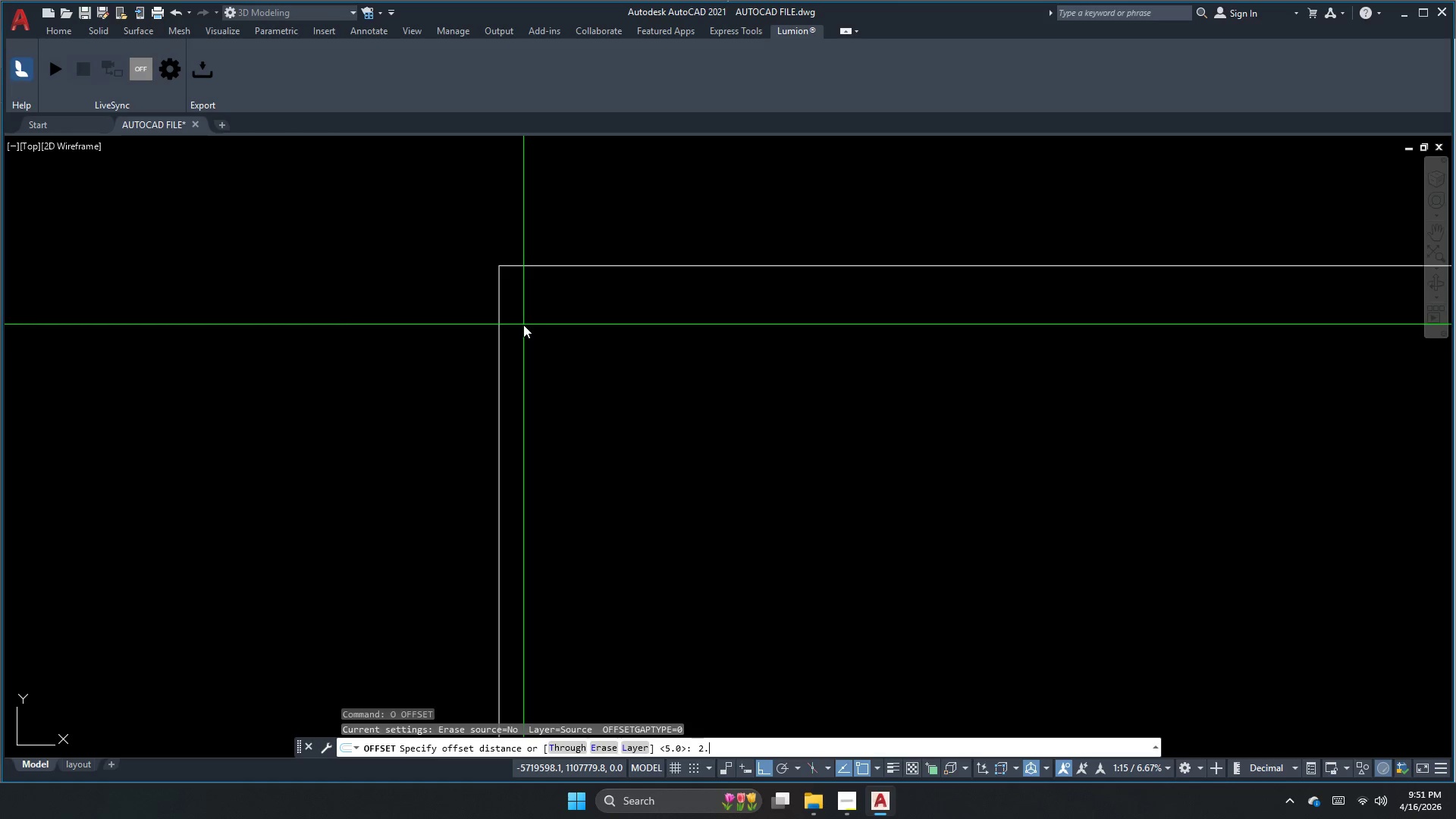 
key(Numpad5)
 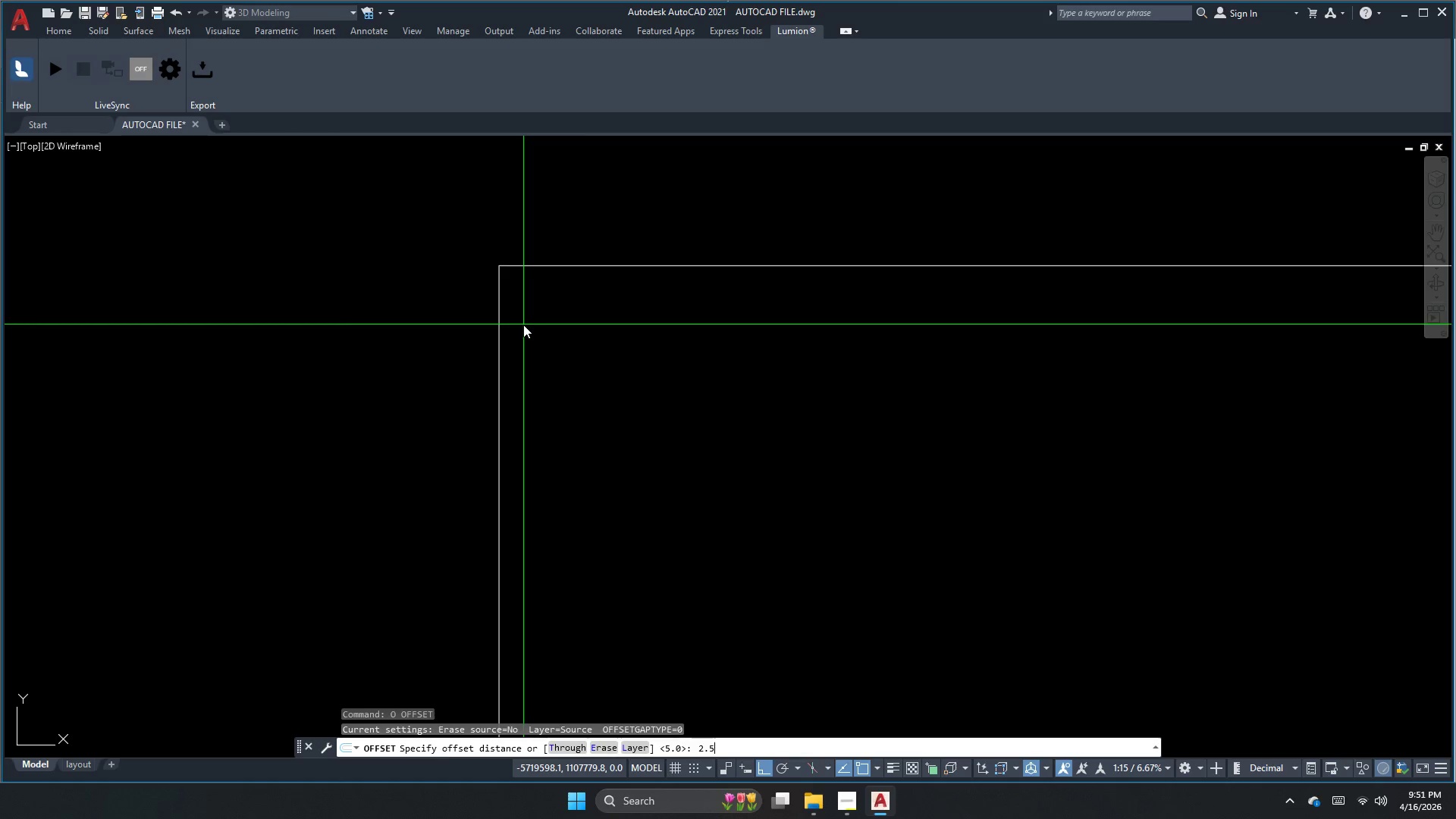 
key(NumpadEnter)
 